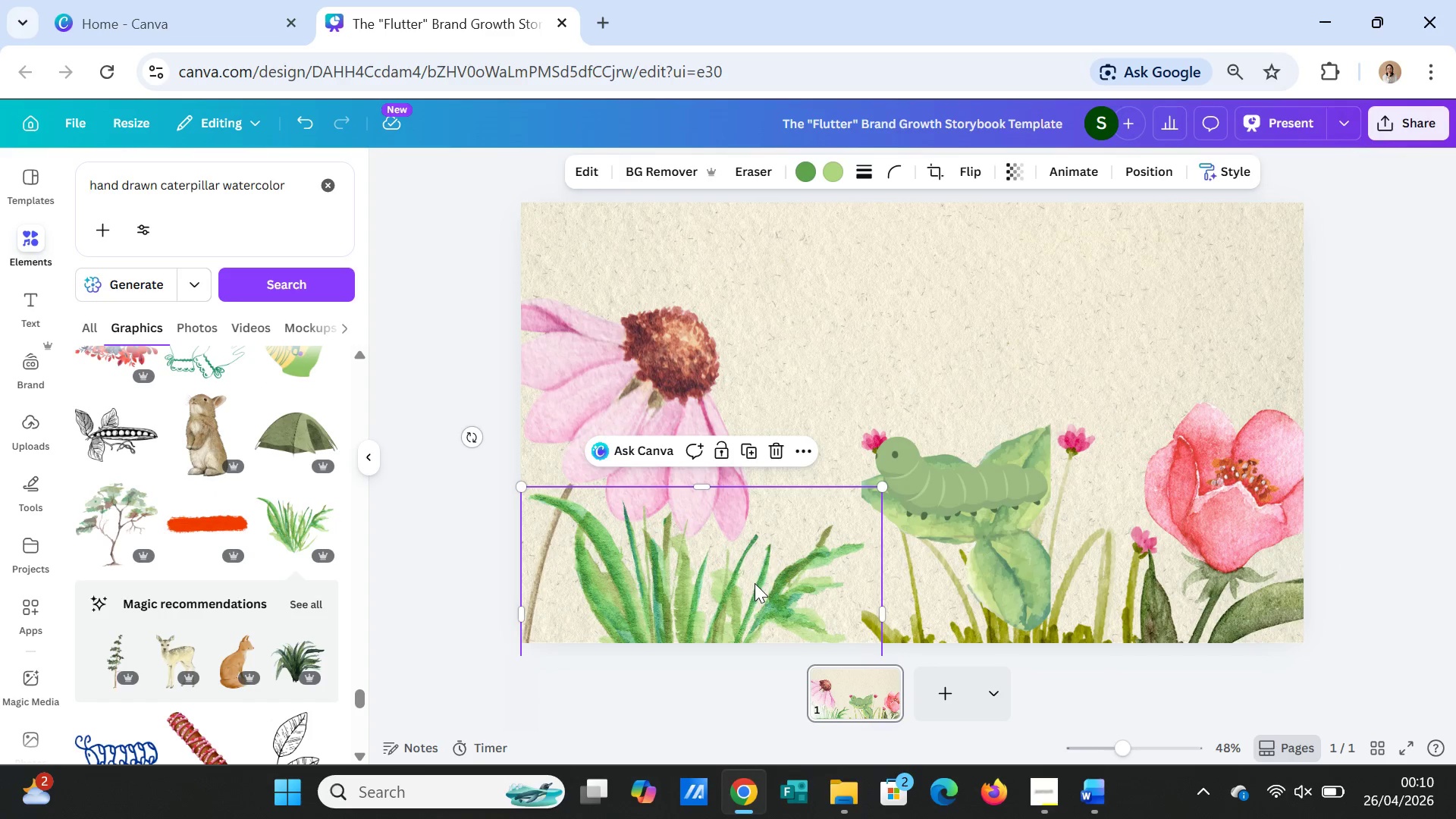 
left_click_drag(start_coordinate=[755, 583], to_coordinate=[817, 554])
 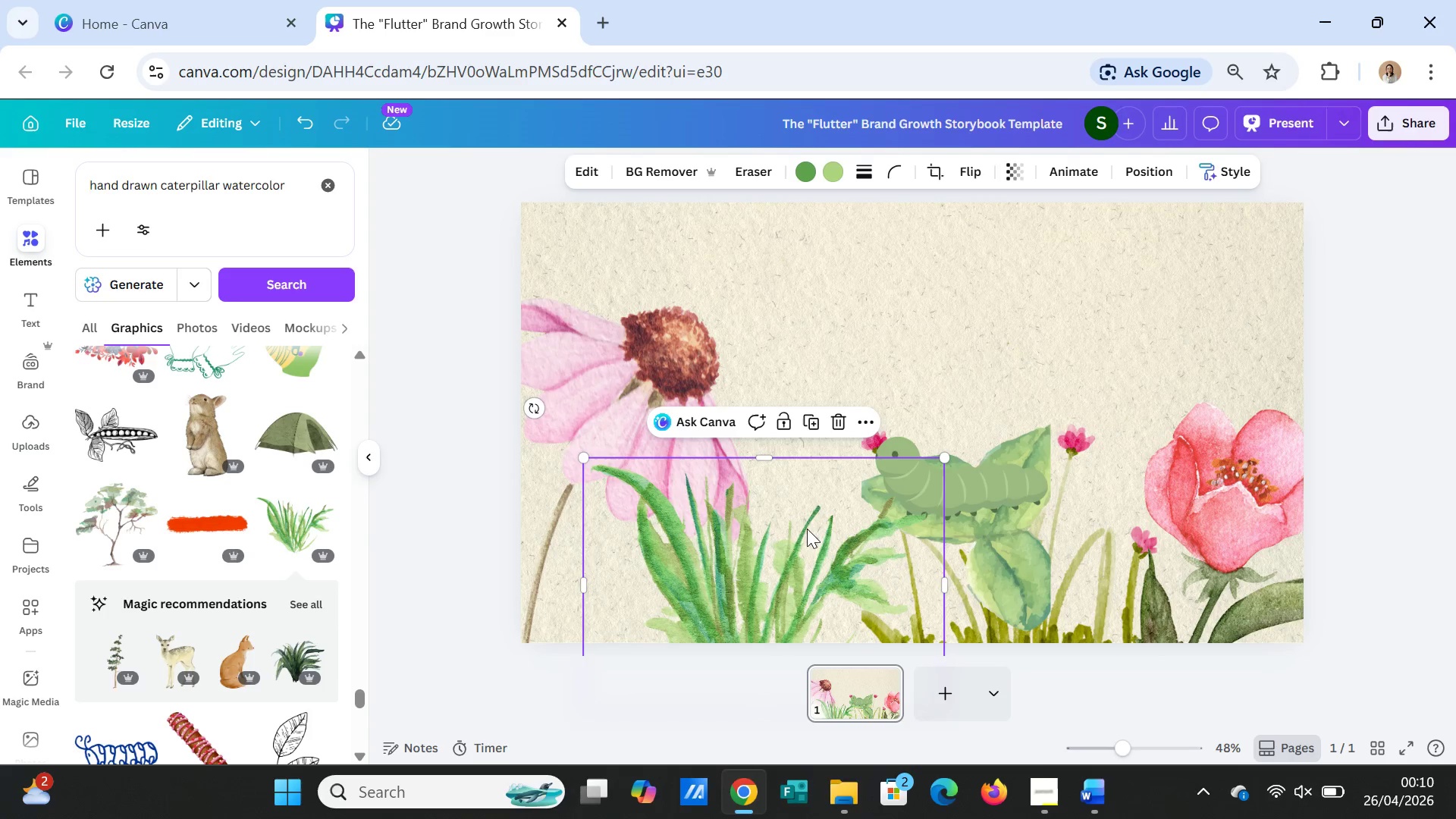 
key(Delete)
 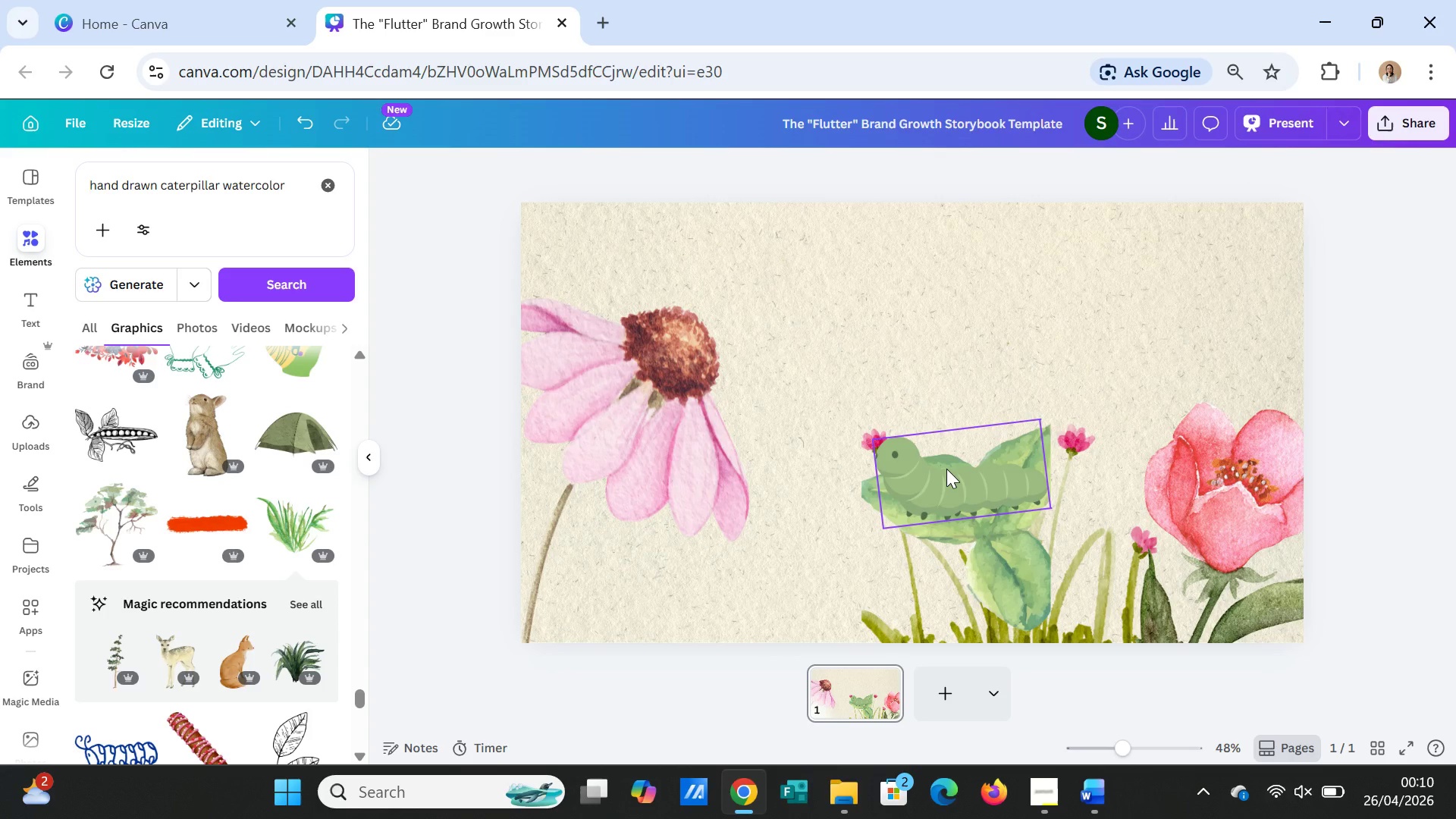 
left_click_drag(start_coordinate=[946, 469], to_coordinate=[952, 304])
 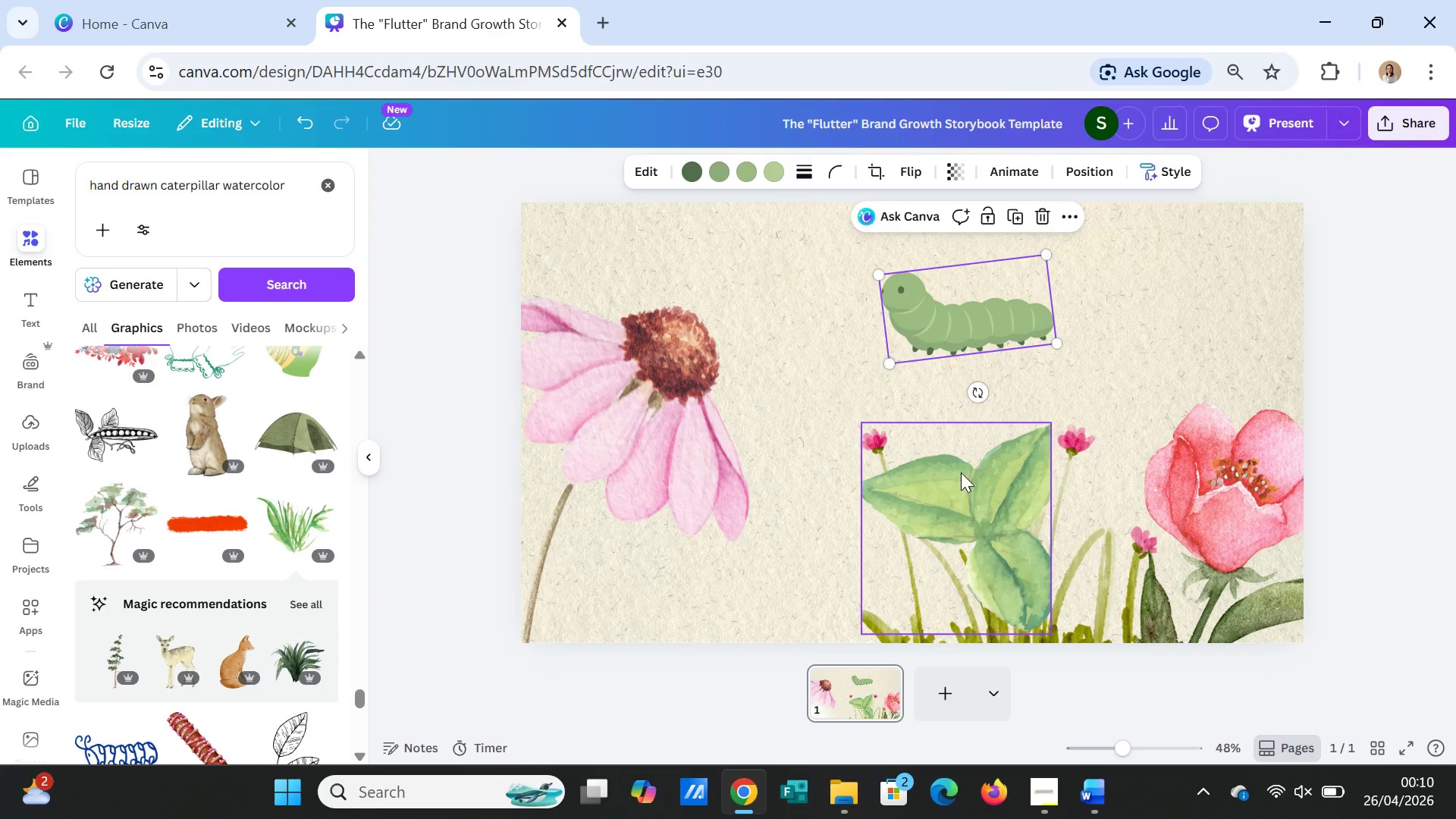 
left_click_drag(start_coordinate=[961, 472], to_coordinate=[1109, 275])
 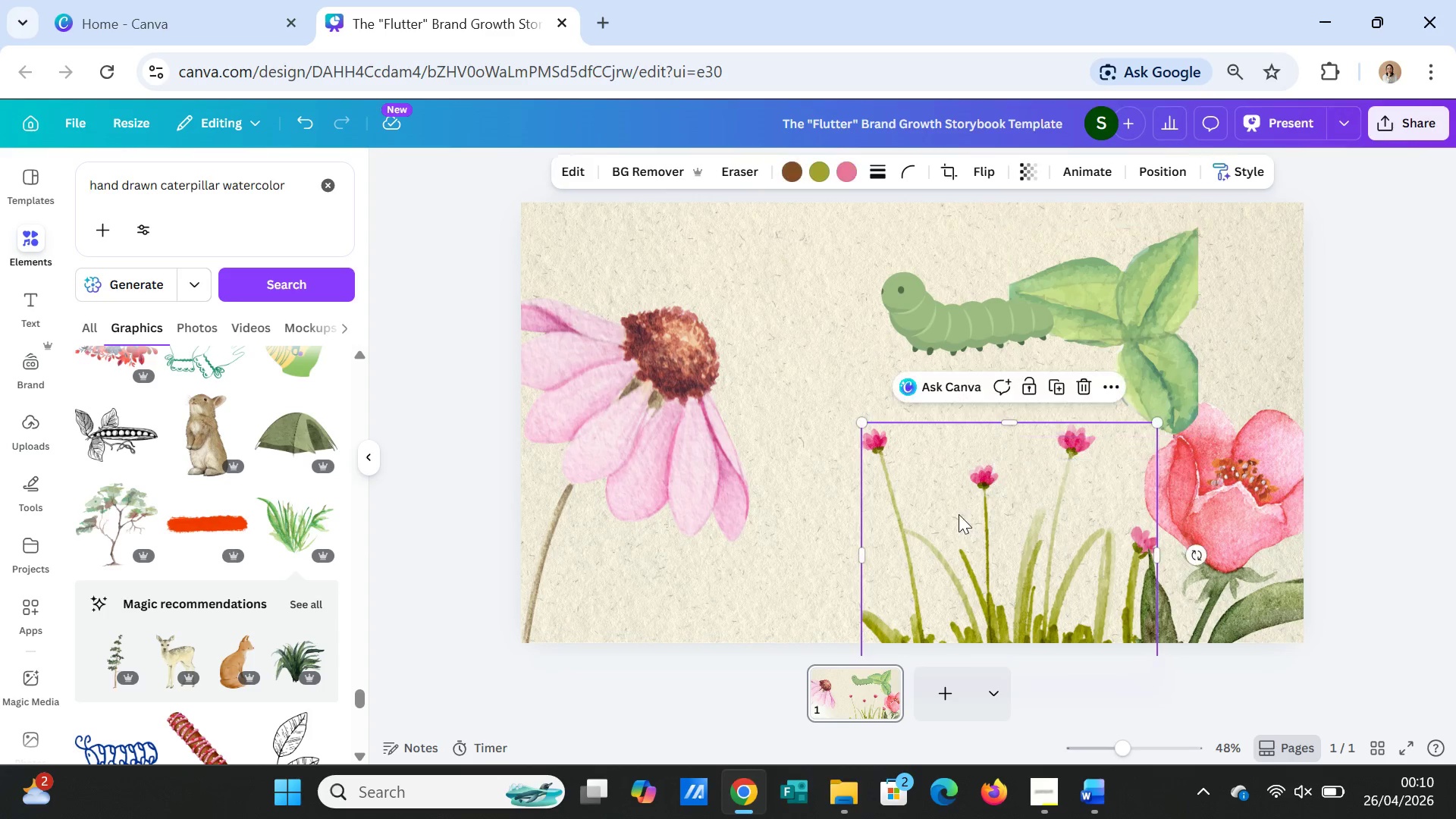 
left_click_drag(start_coordinate=[961, 521], to_coordinate=[962, 482])
 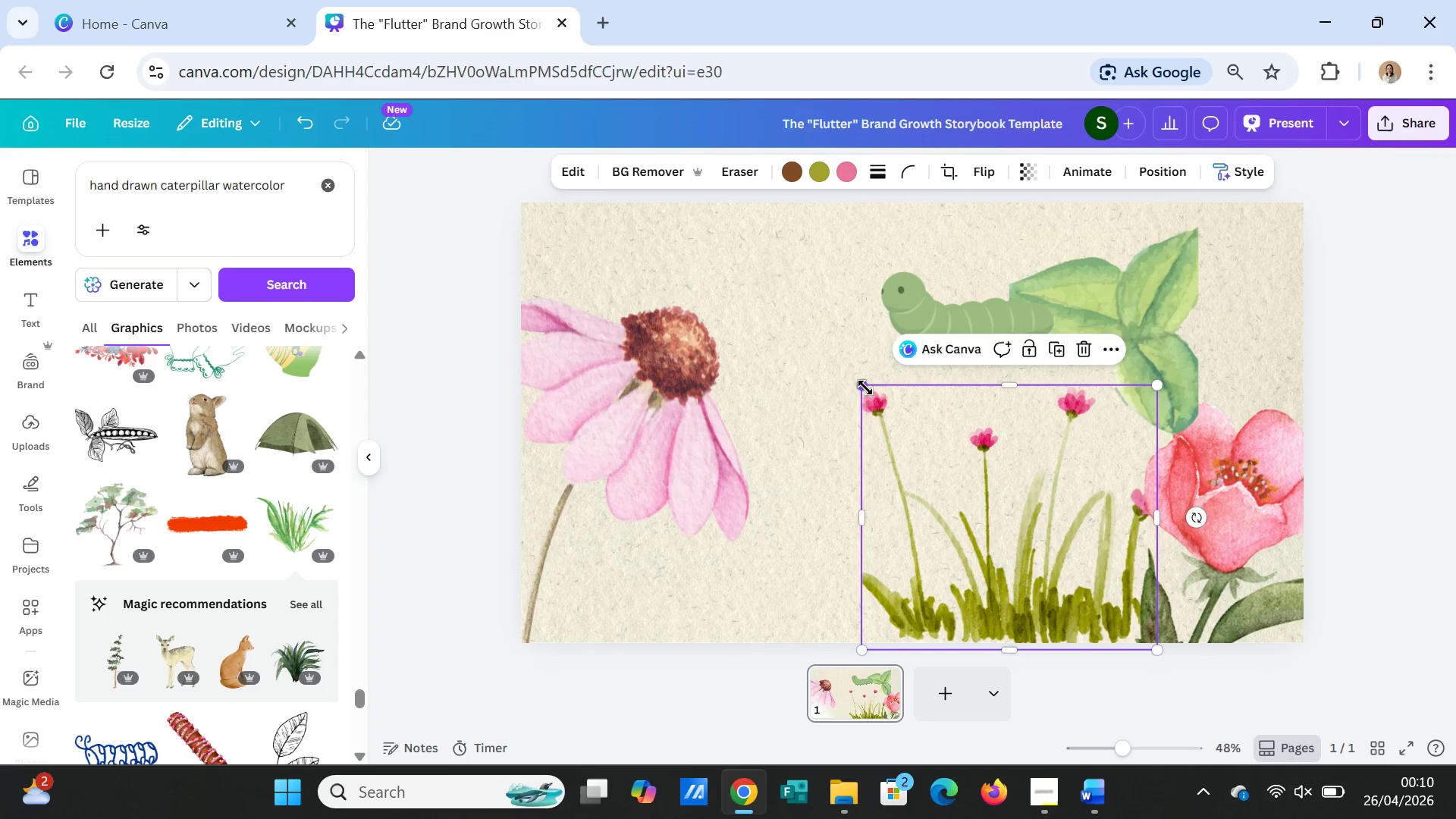 
left_click_drag(start_coordinate=[865, 388], to_coordinate=[832, 347])
 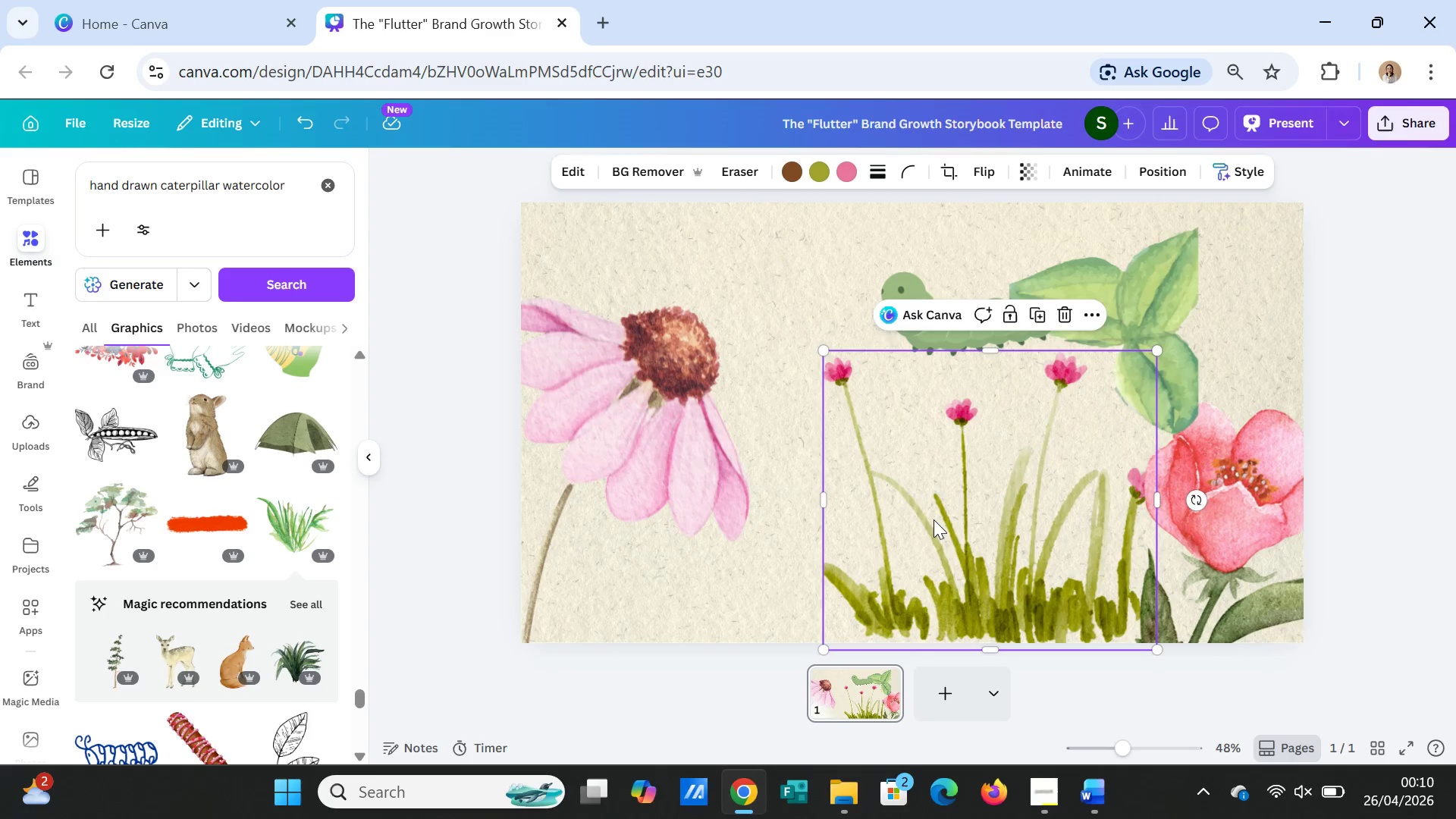 
left_click_drag(start_coordinate=[934, 519], to_coordinate=[934, 526])
 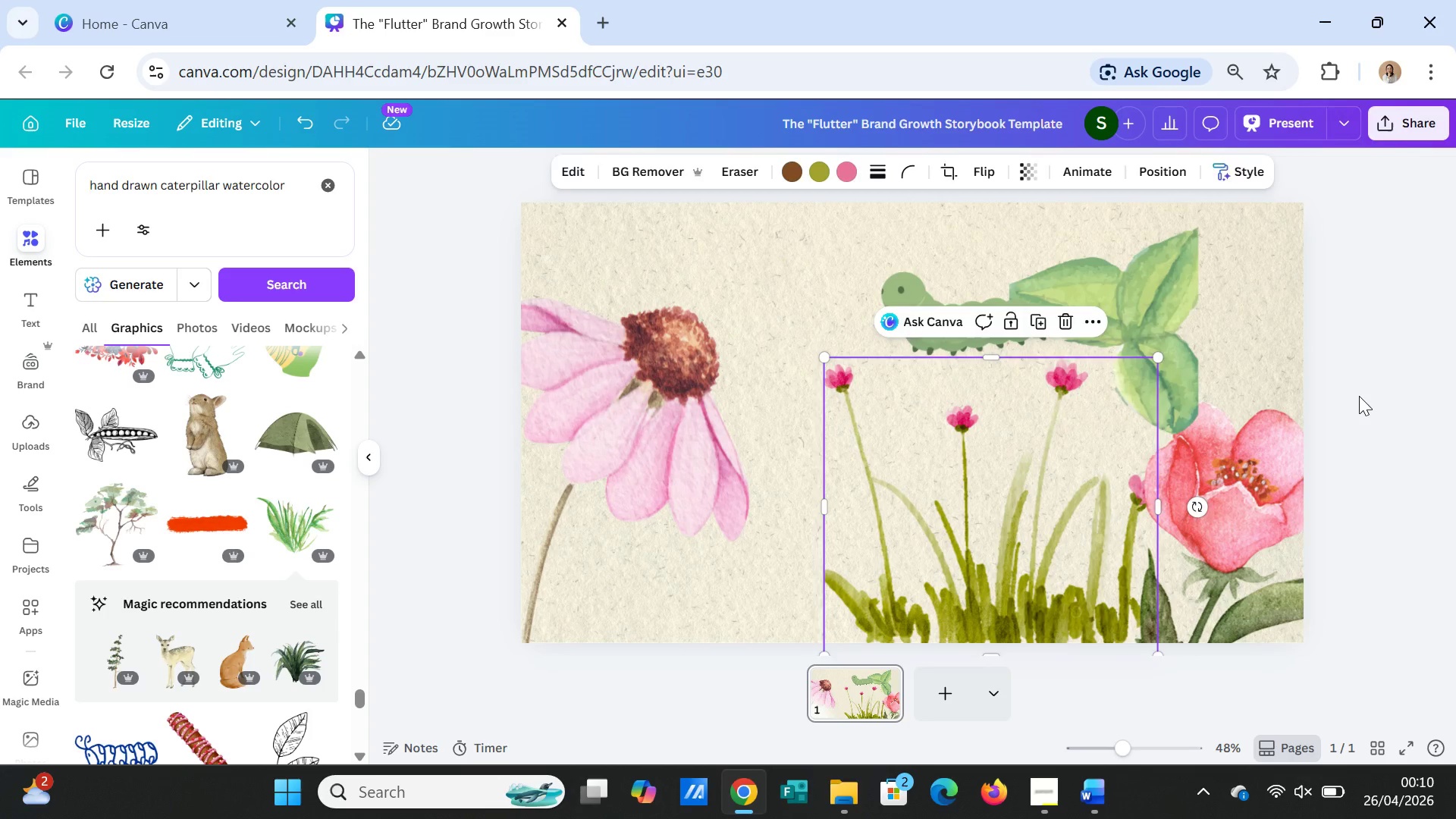 
left_click([1359, 396])
 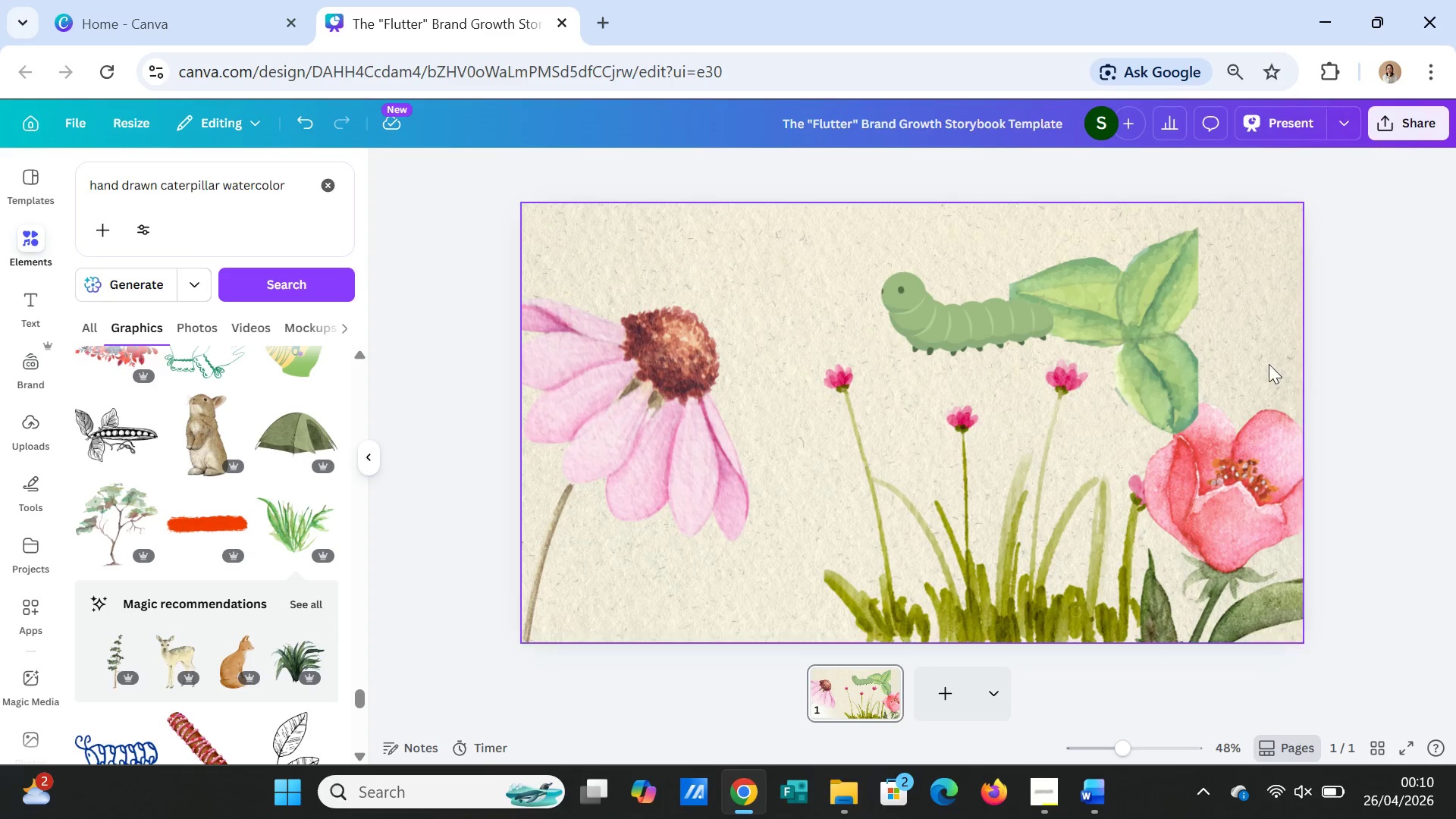 
left_click_drag(start_coordinate=[1177, 350], to_coordinate=[1082, 500])
 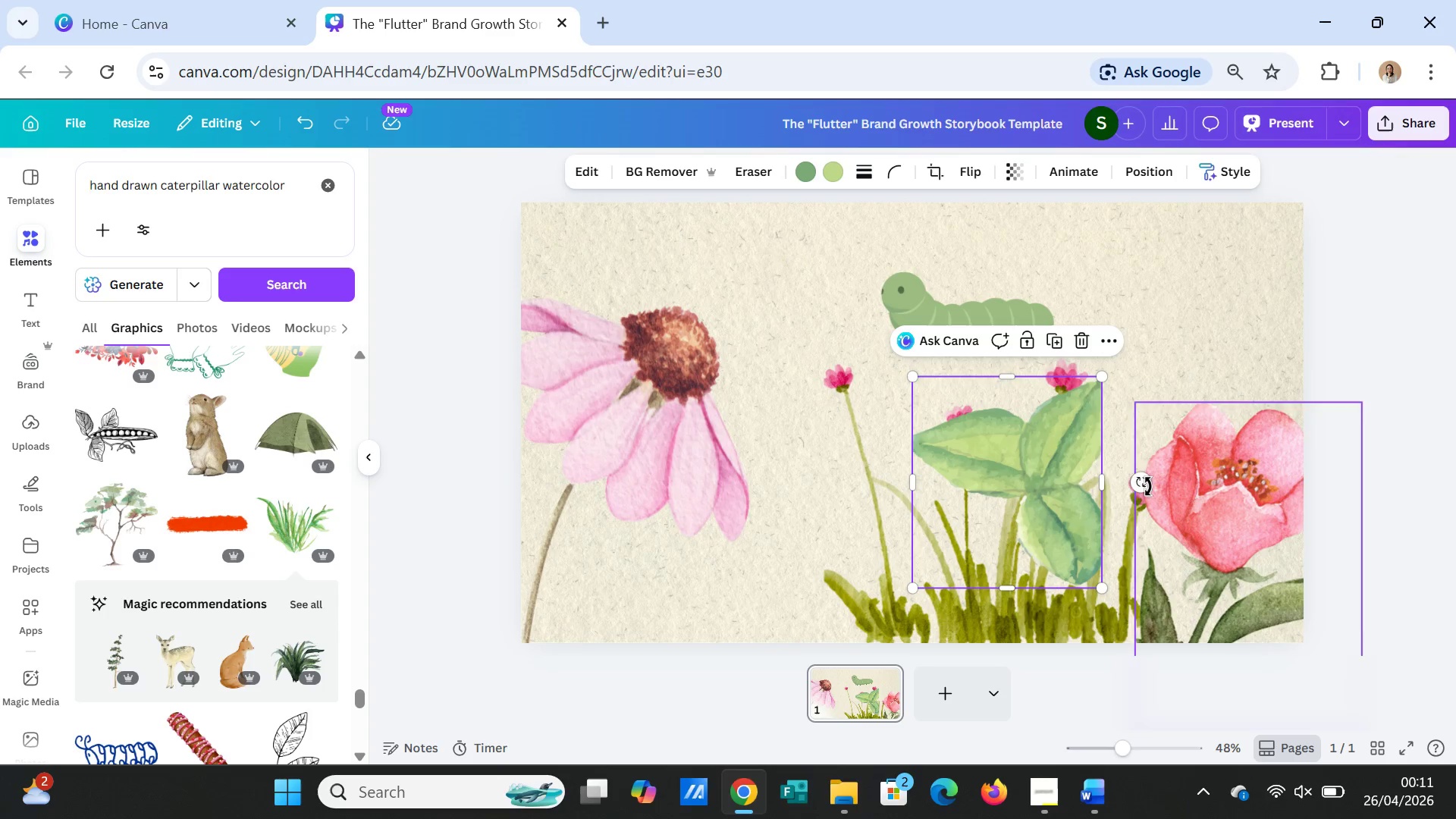 
left_click_drag(start_coordinate=[1146, 482], to_coordinate=[1140, 504])
 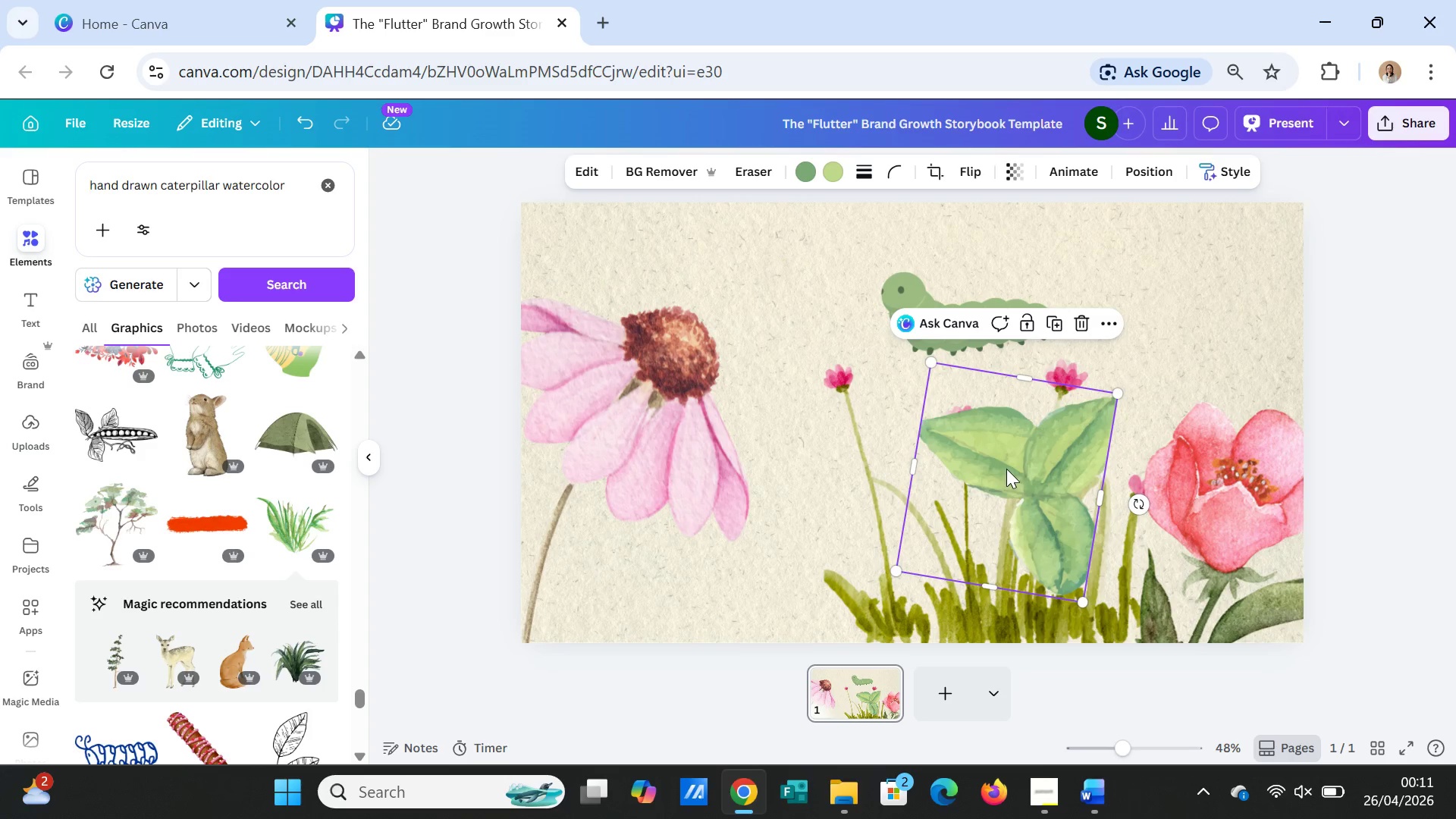 
left_click_drag(start_coordinate=[1006, 469], to_coordinate=[1006, 460])
 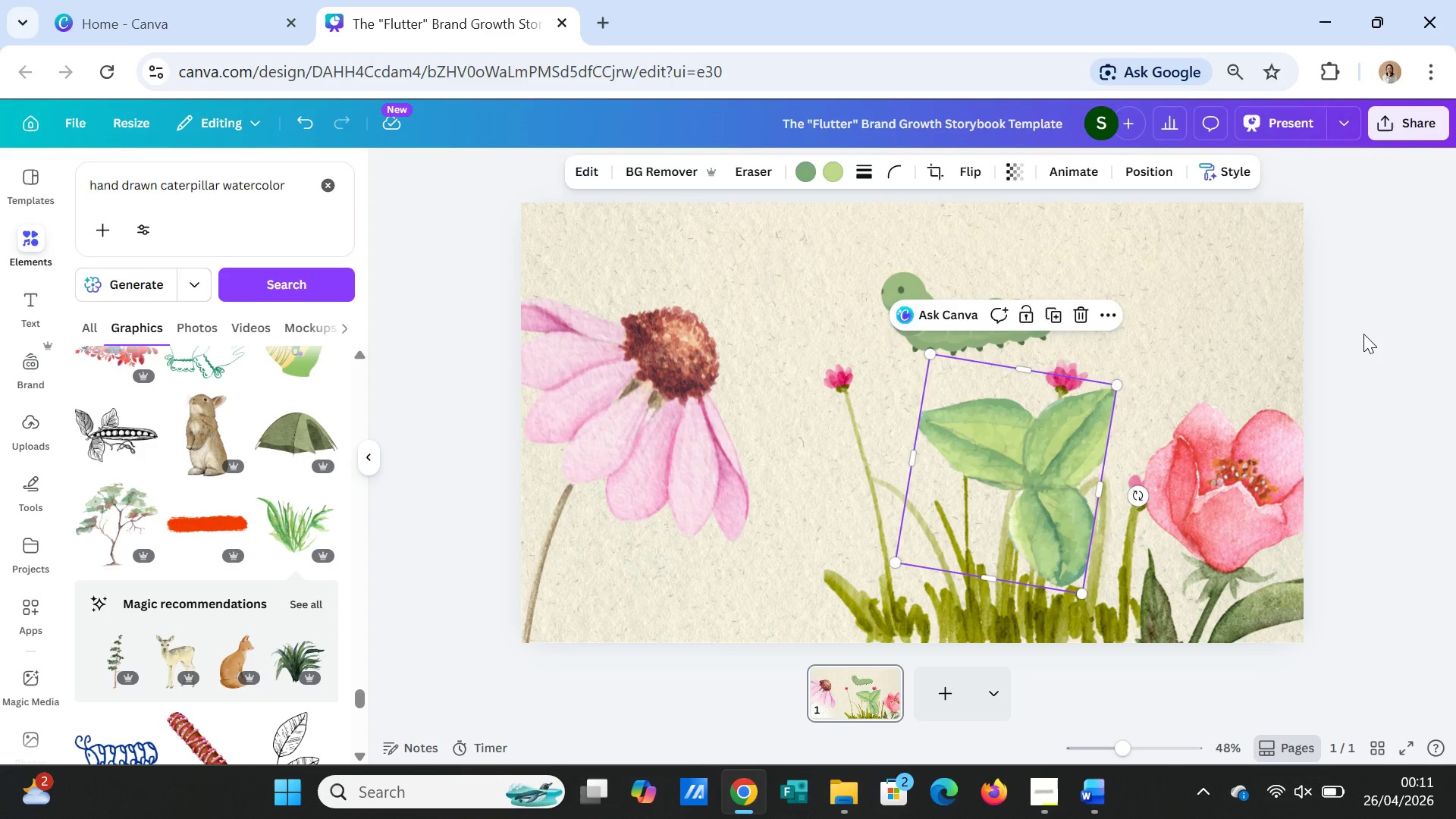 
left_click([1363, 334])
 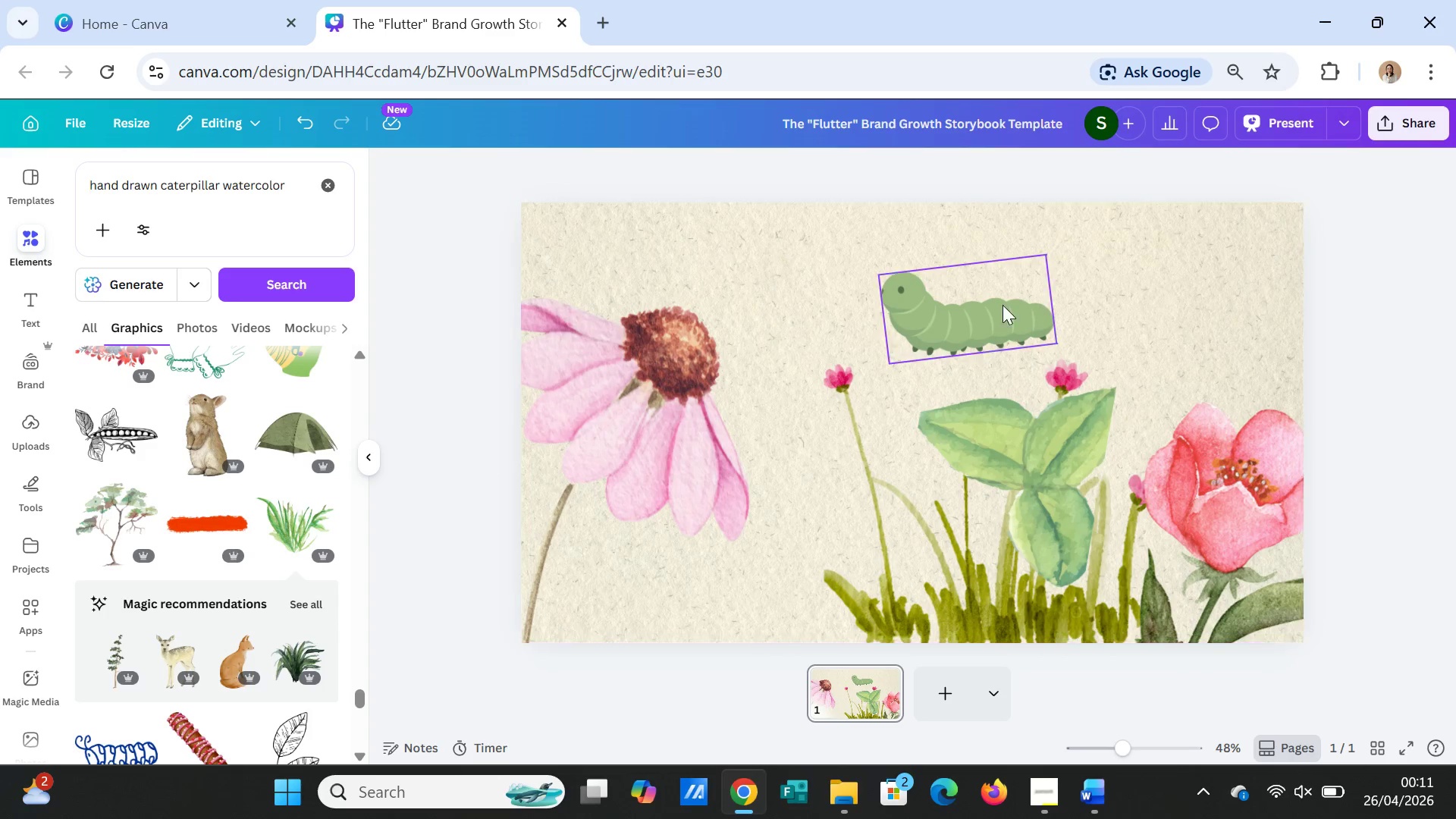 
left_click([1003, 305])
 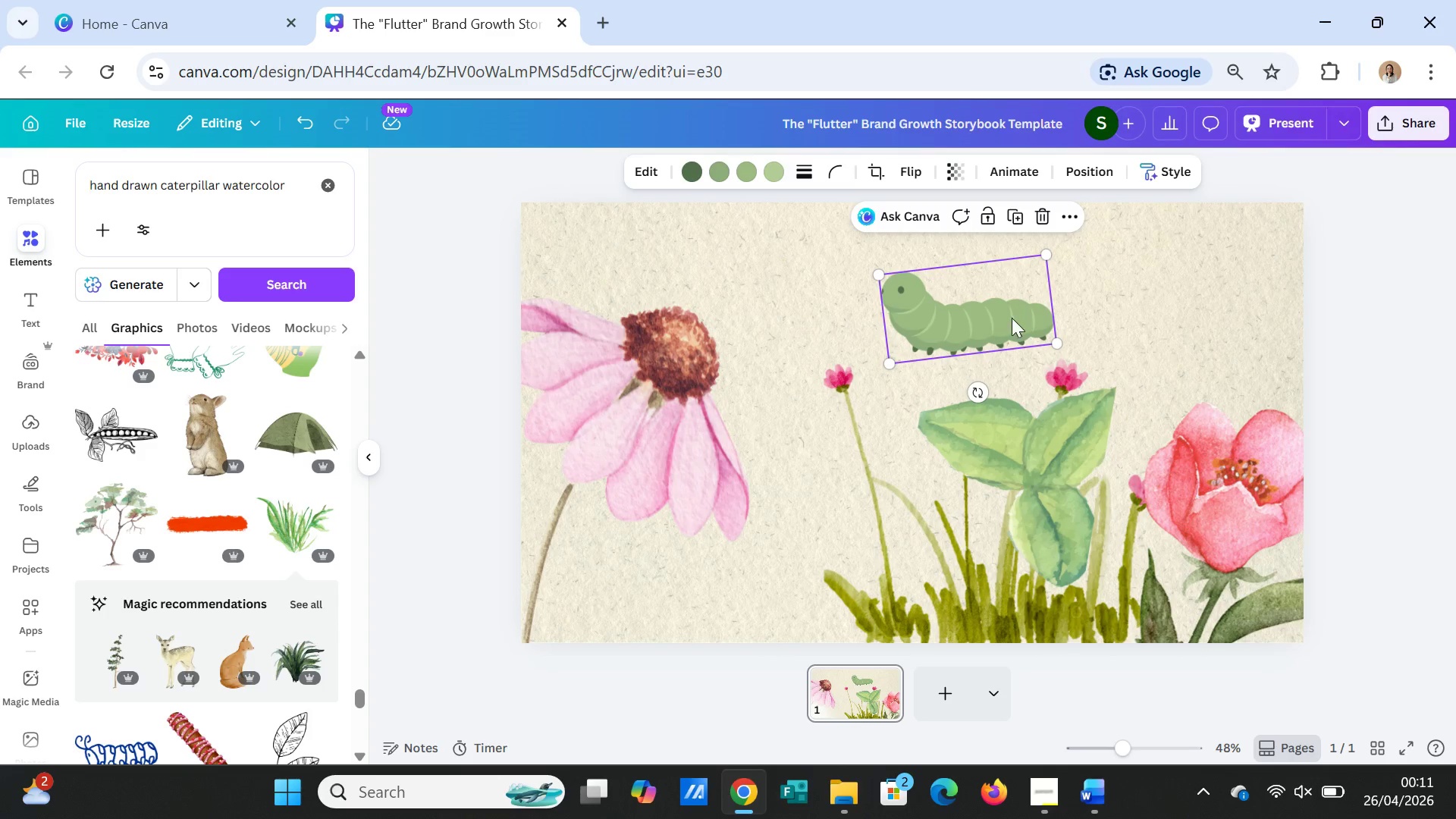 
left_click_drag(start_coordinate=[1008, 303], to_coordinate=[1058, 422])
 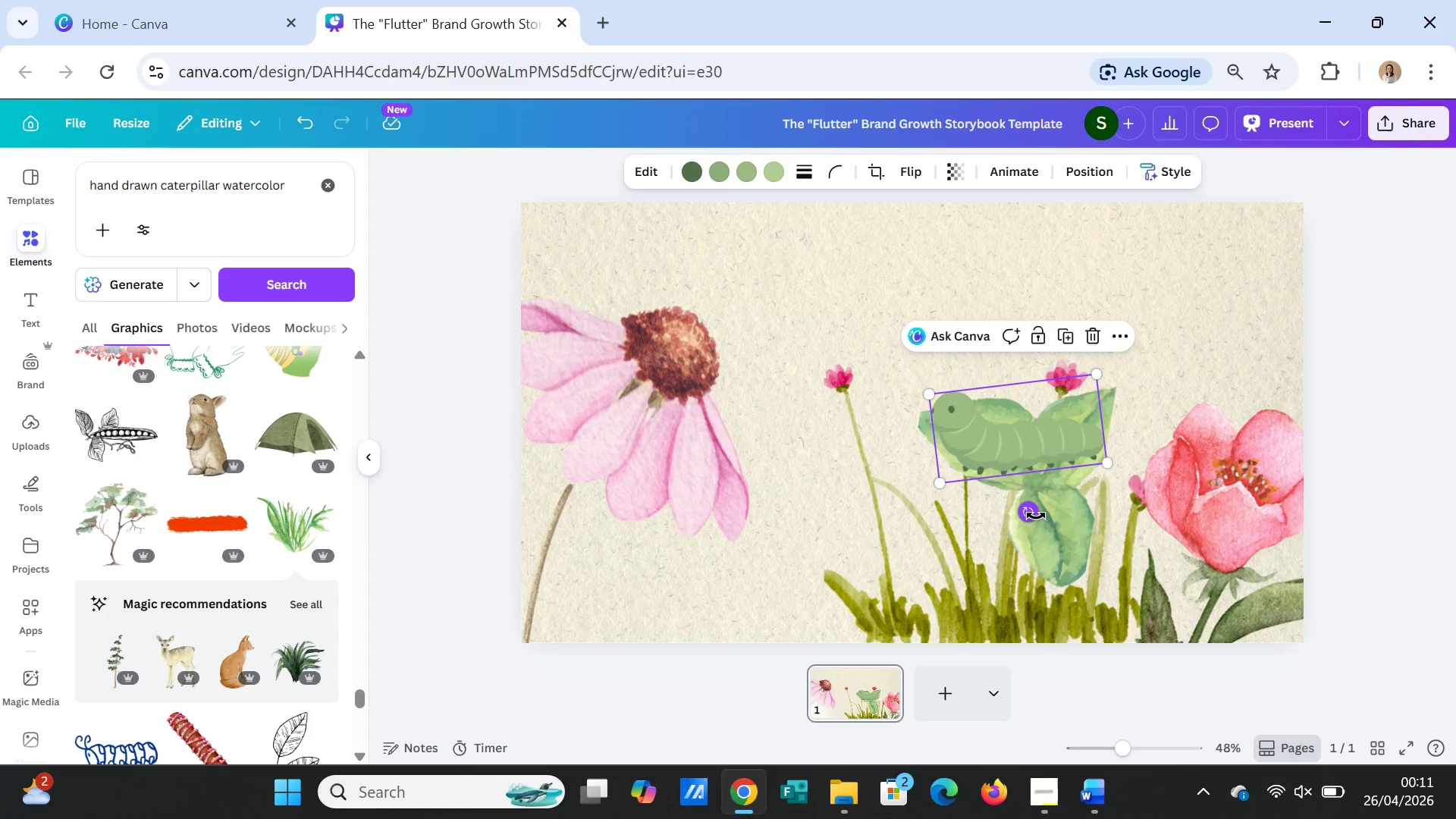 
left_click_drag(start_coordinate=[1034, 515], to_coordinate=[1016, 511])
 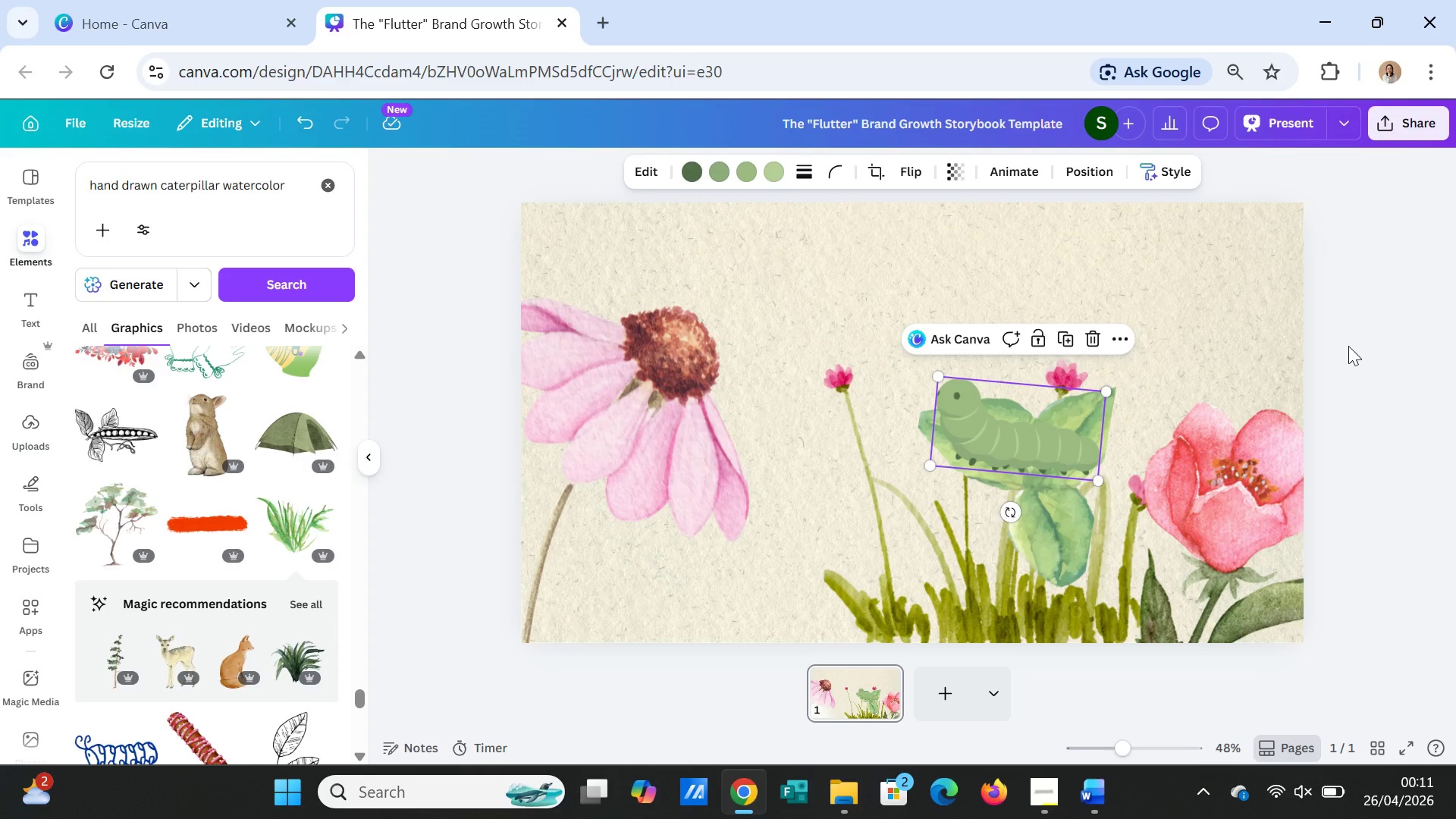 
left_click([1348, 346])
 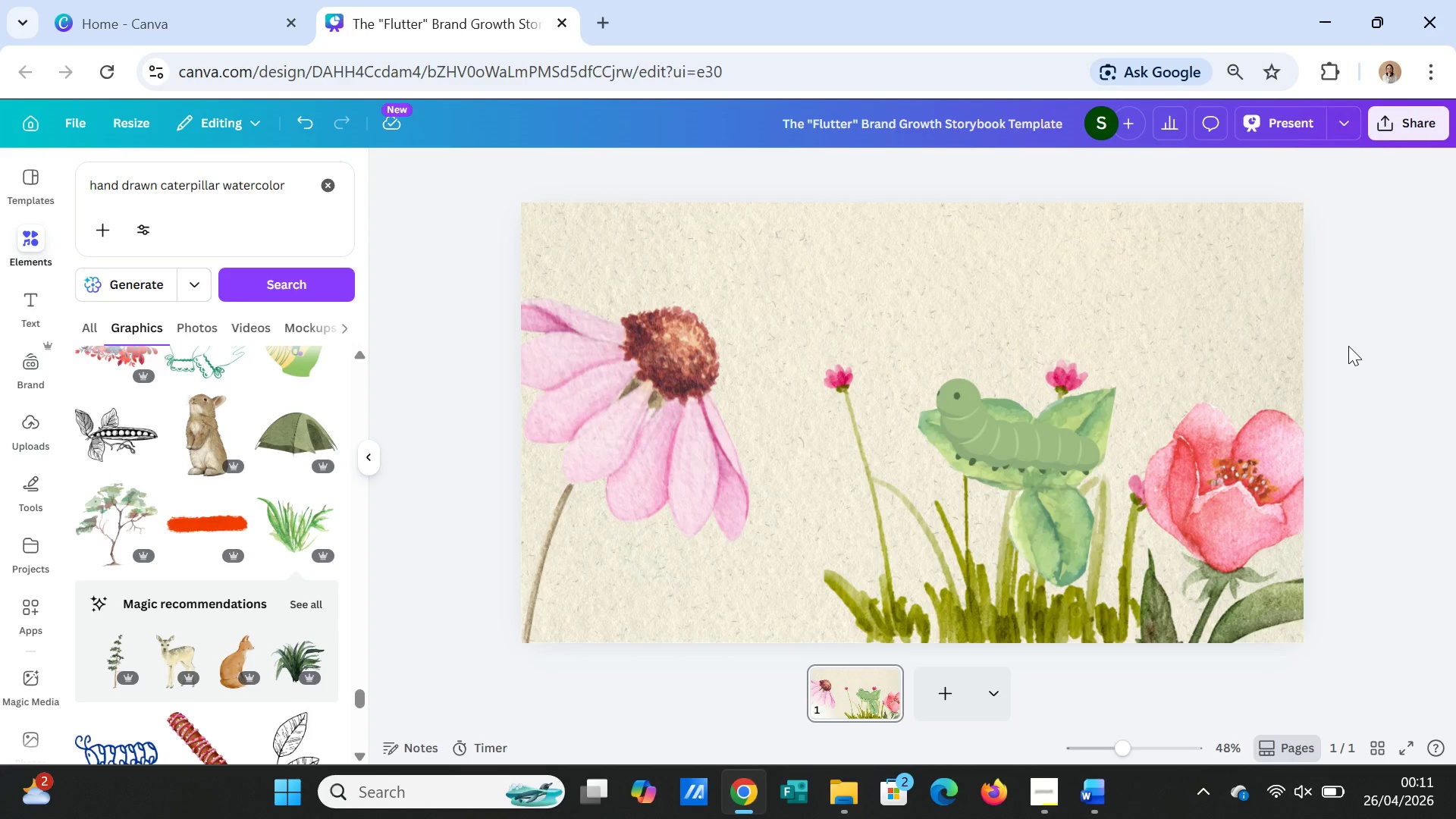 
wait(8.86)
 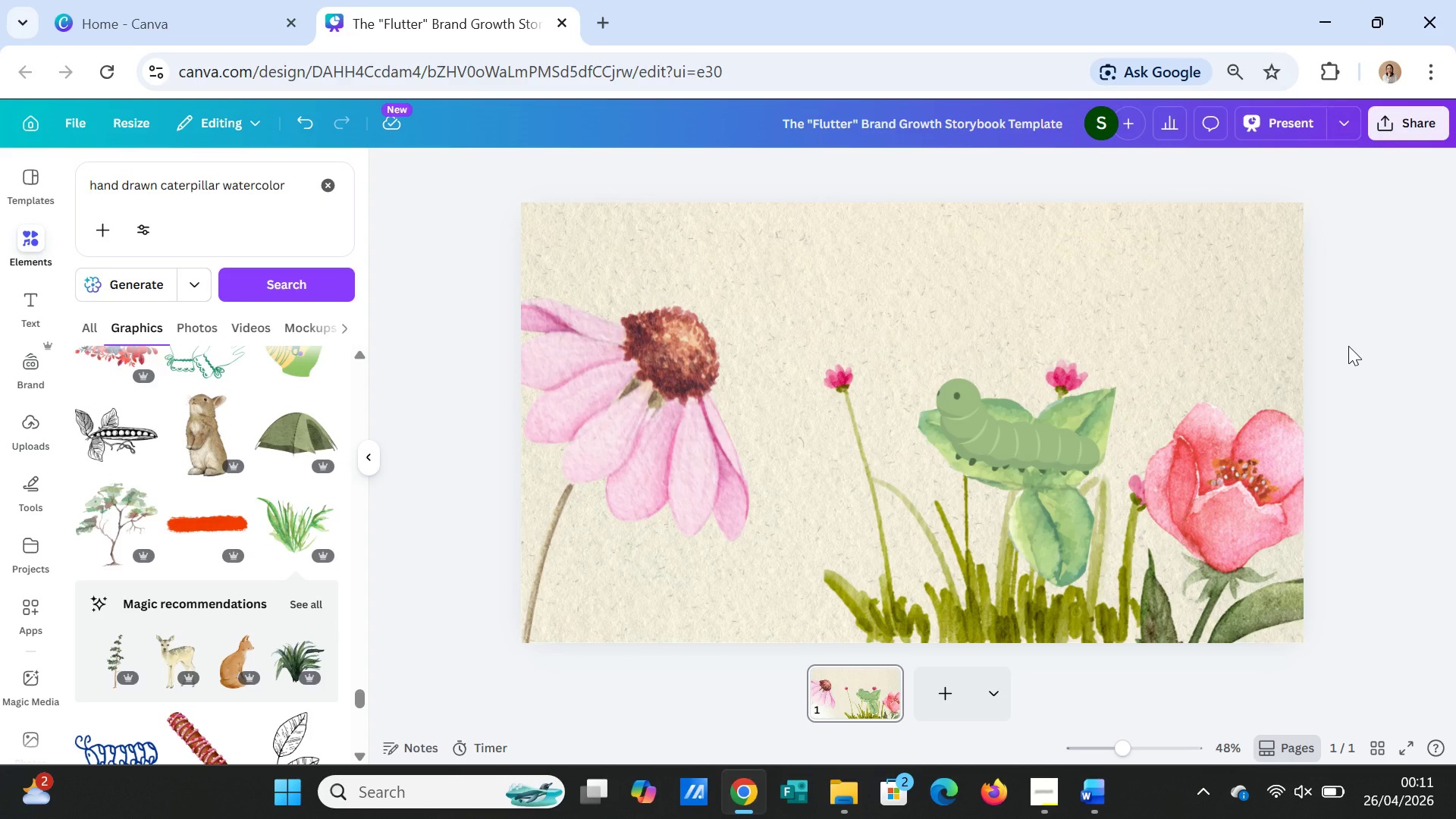 
left_click([299, 529])
 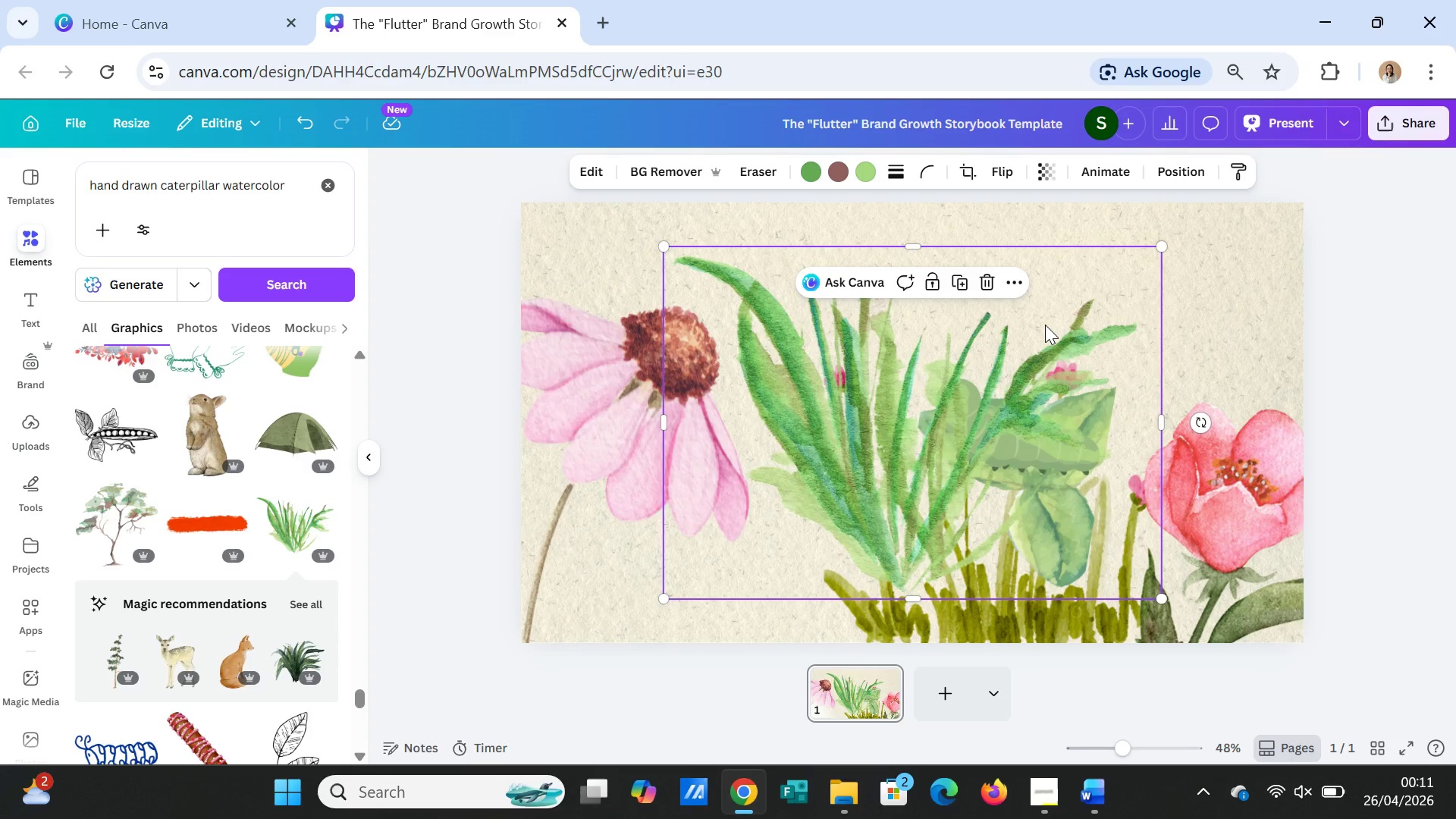 
key(Delete)
 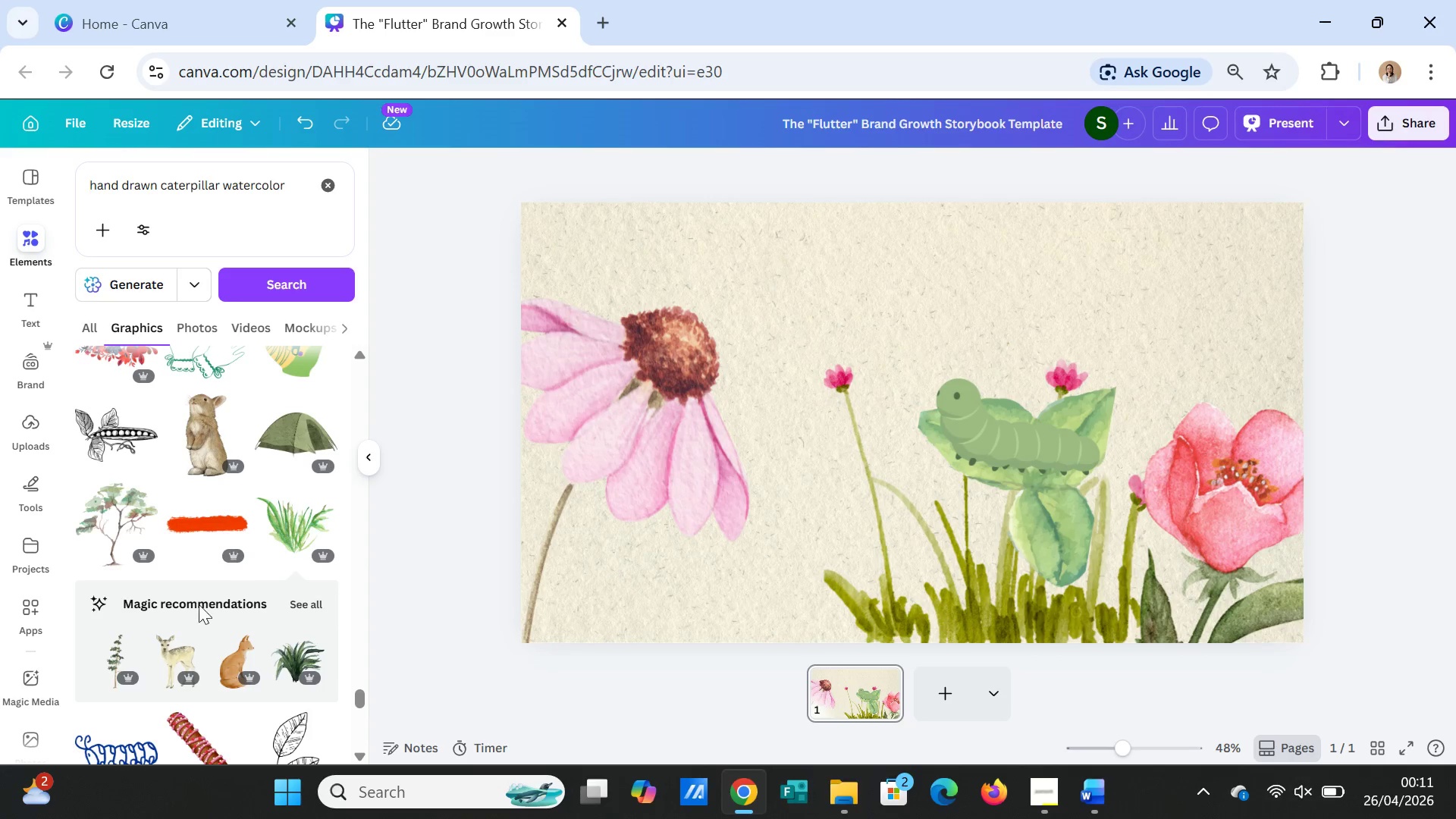 
scroll: coordinate [151, 611], scroll_direction: down, amount: 8.0
 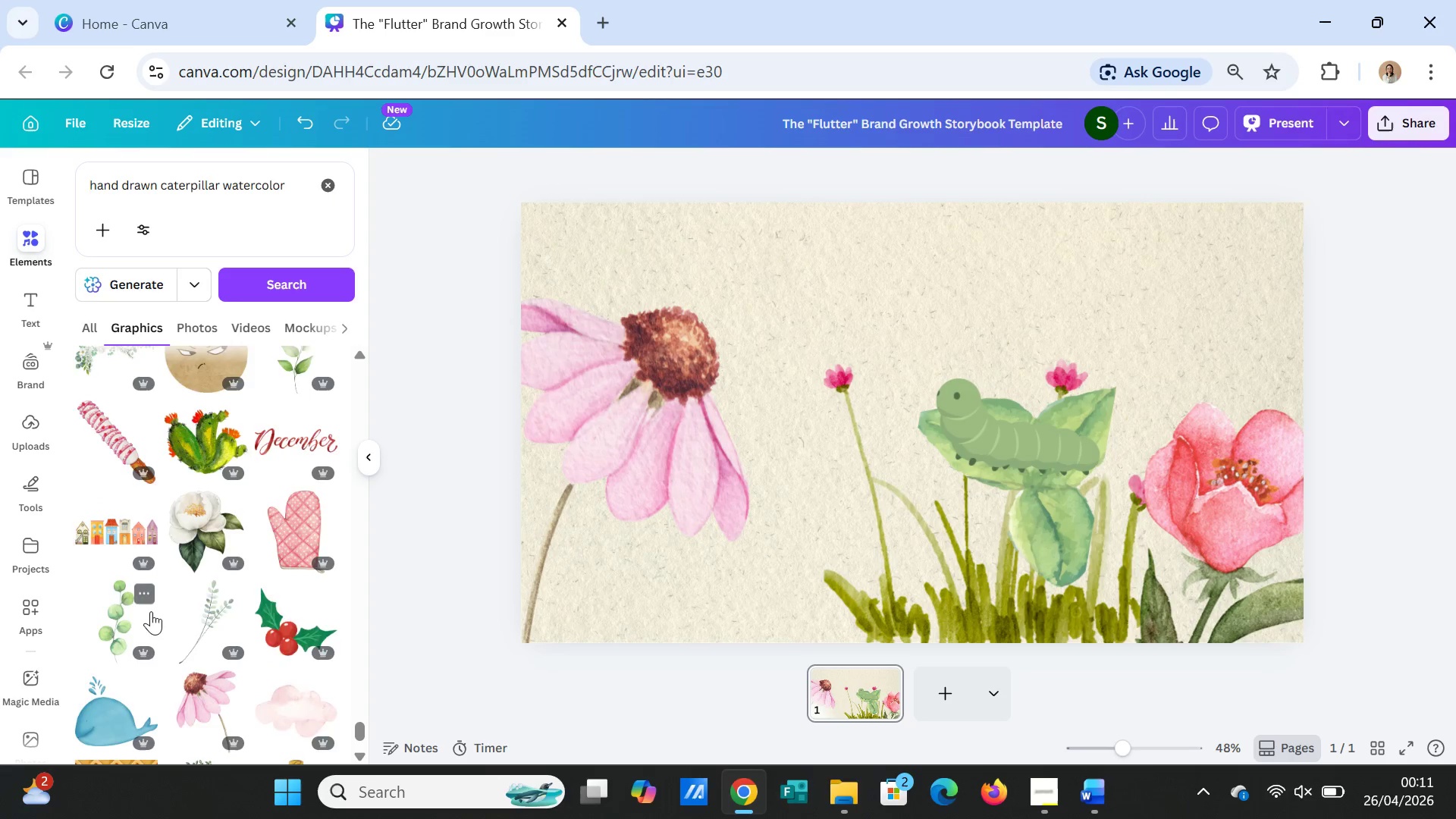 
scroll: coordinate [151, 611], scroll_direction: up, amount: 1.0
 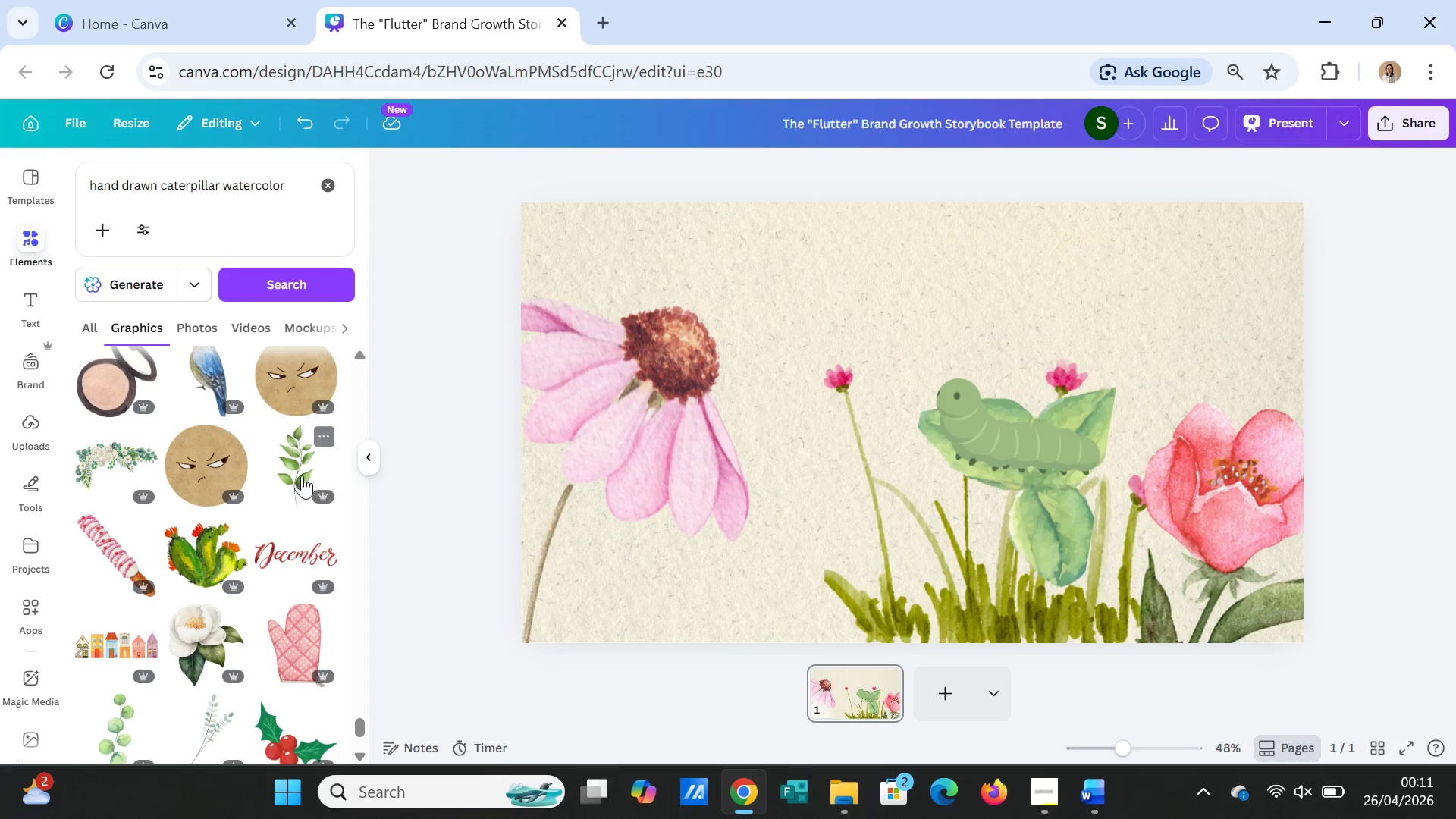 
left_click([302, 474])
 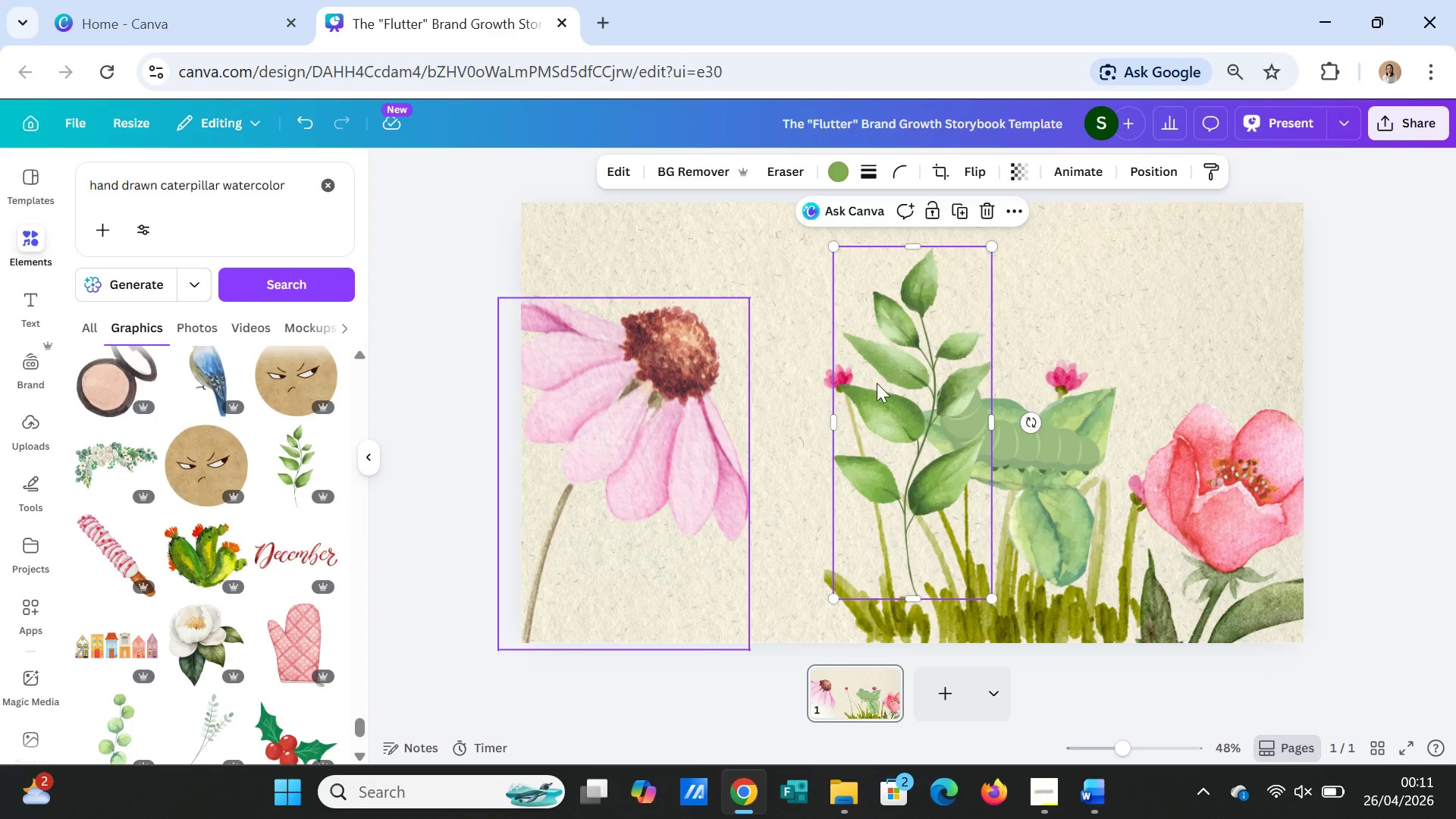 
left_click_drag(start_coordinate=[923, 378], to_coordinate=[470, 473])
 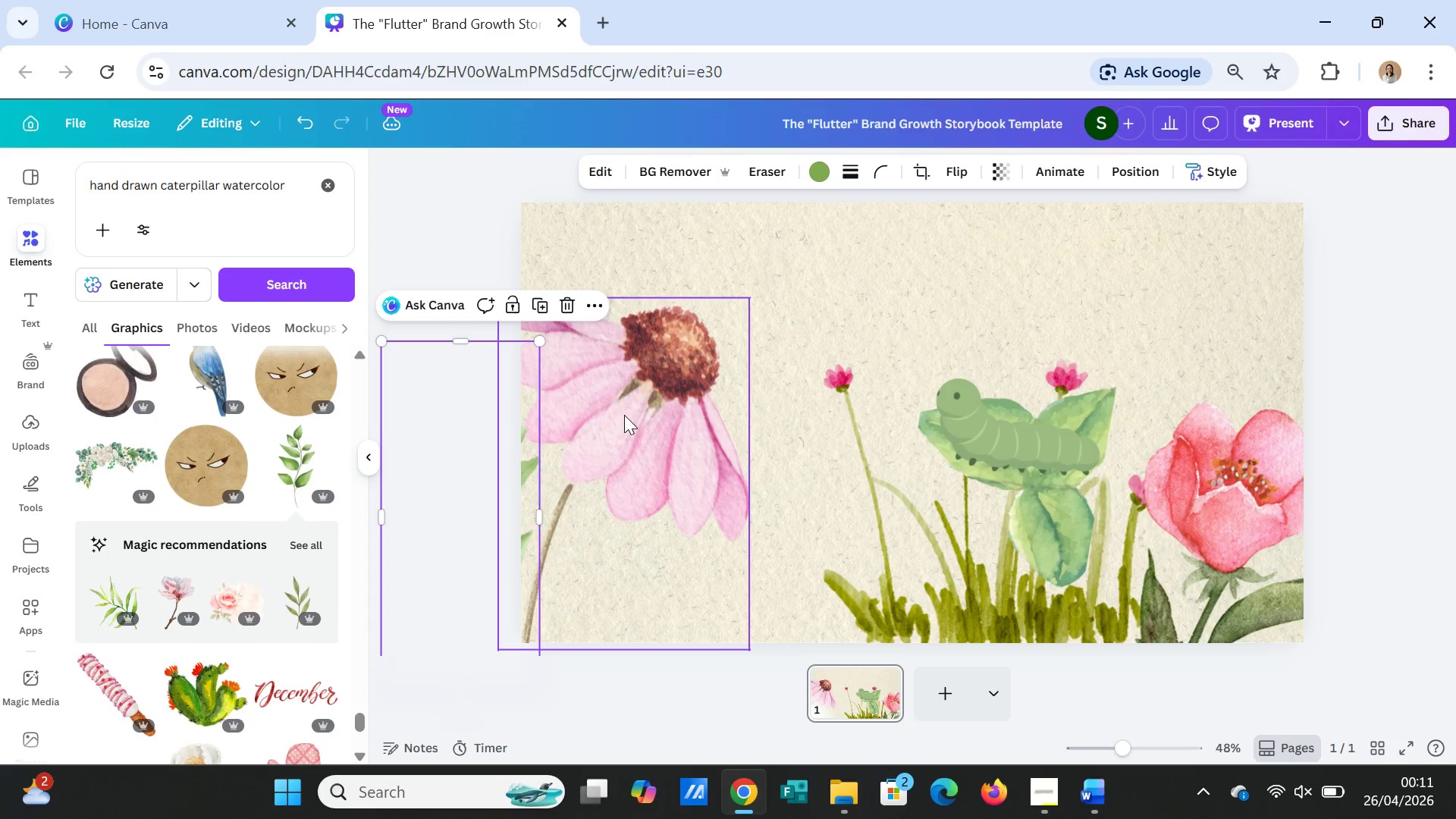 
left_click_drag(start_coordinate=[624, 415], to_coordinate=[730, 537])
 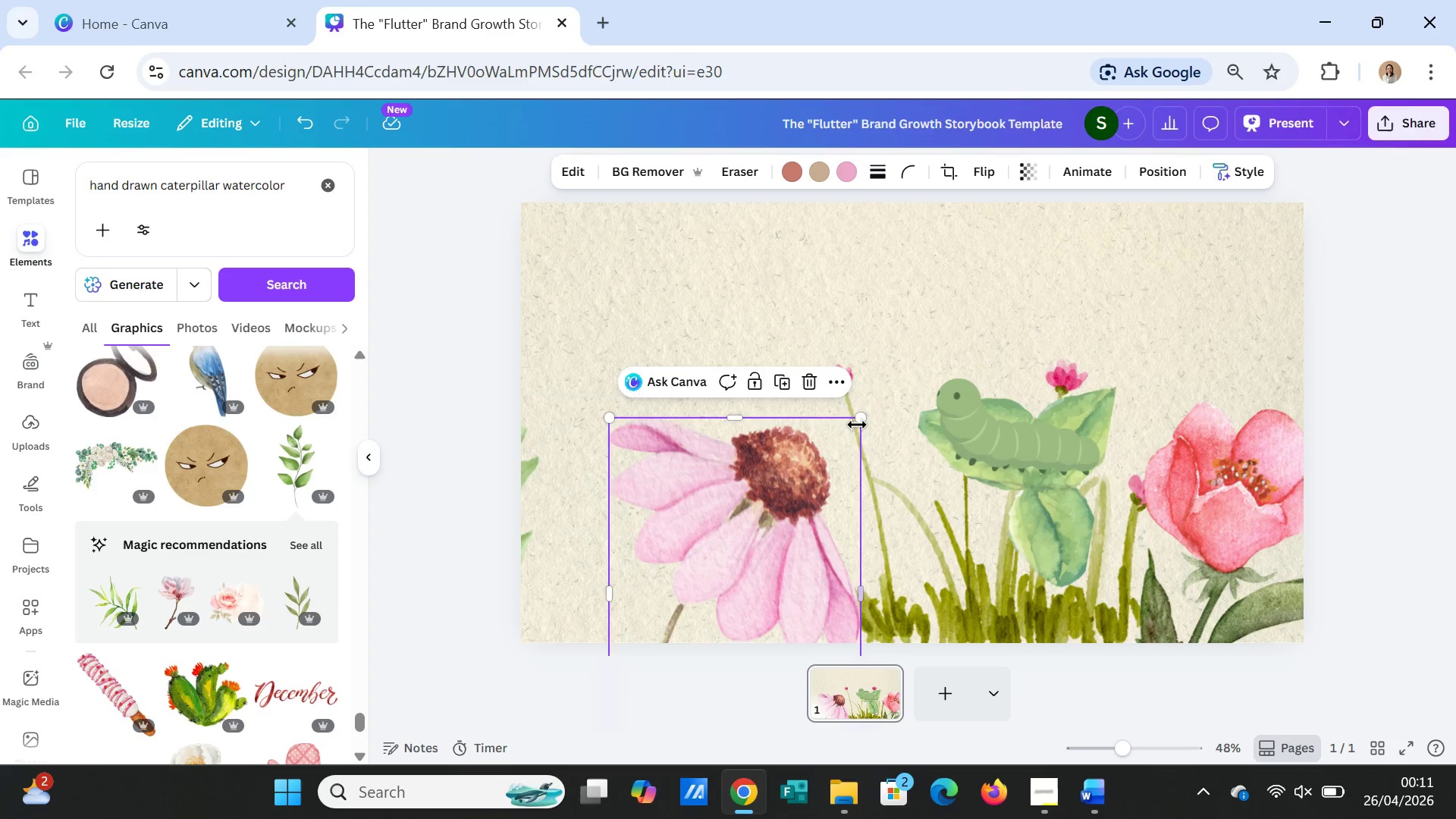 
left_click_drag(start_coordinate=[861, 419], to_coordinate=[764, 482])
 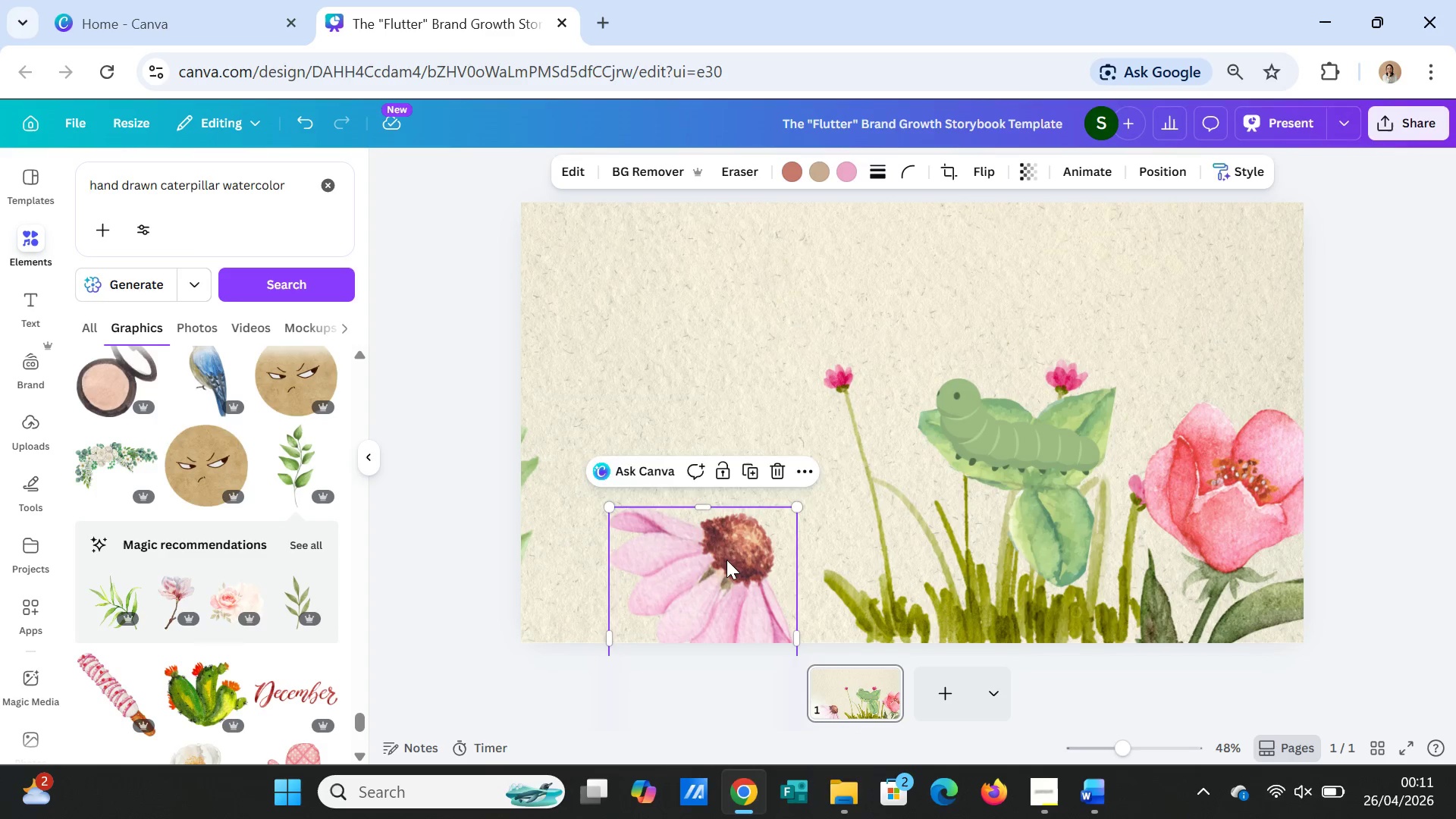 
left_click_drag(start_coordinate=[726, 560], to_coordinate=[733, 511])
 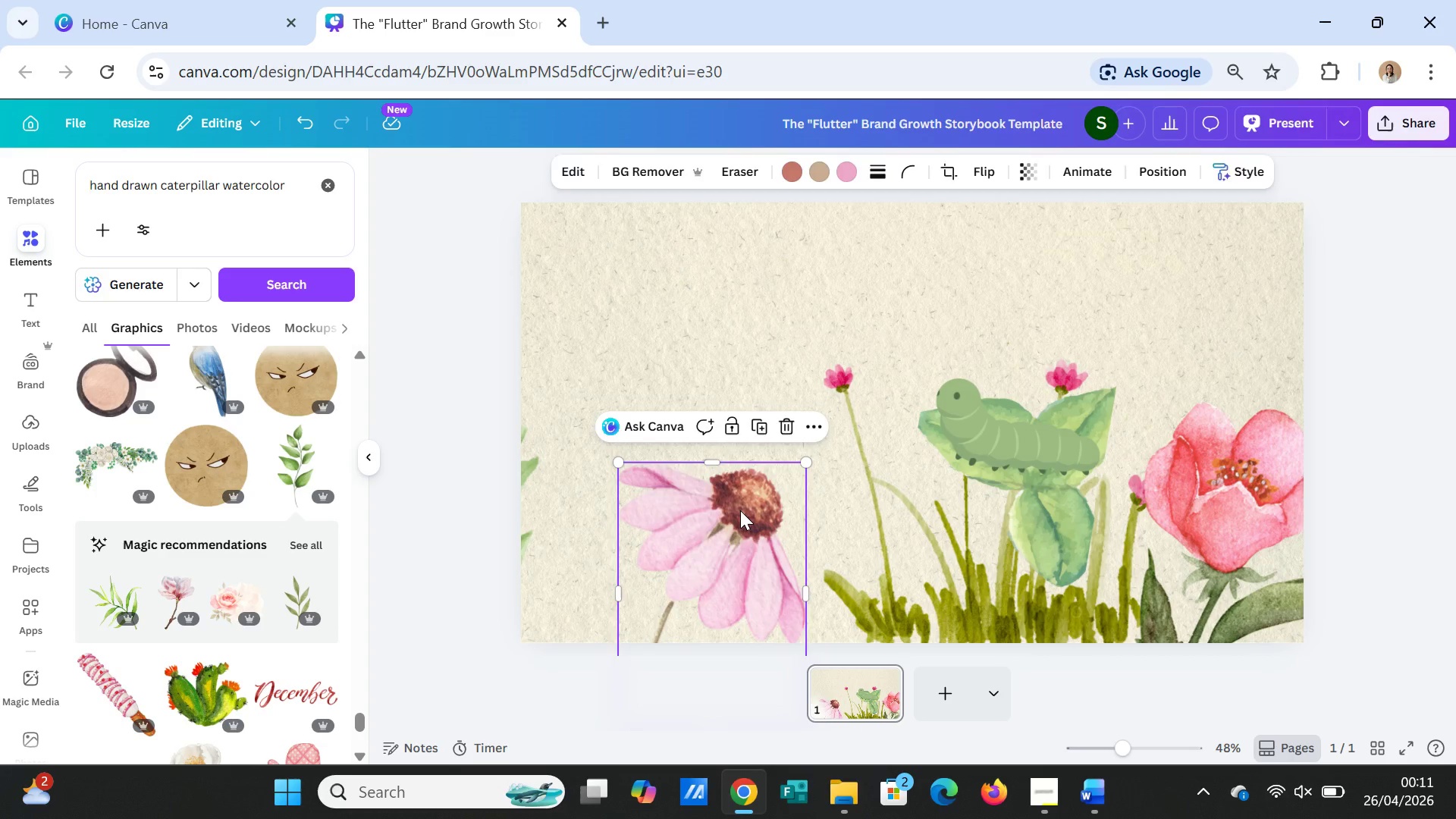 
key(Delete)
 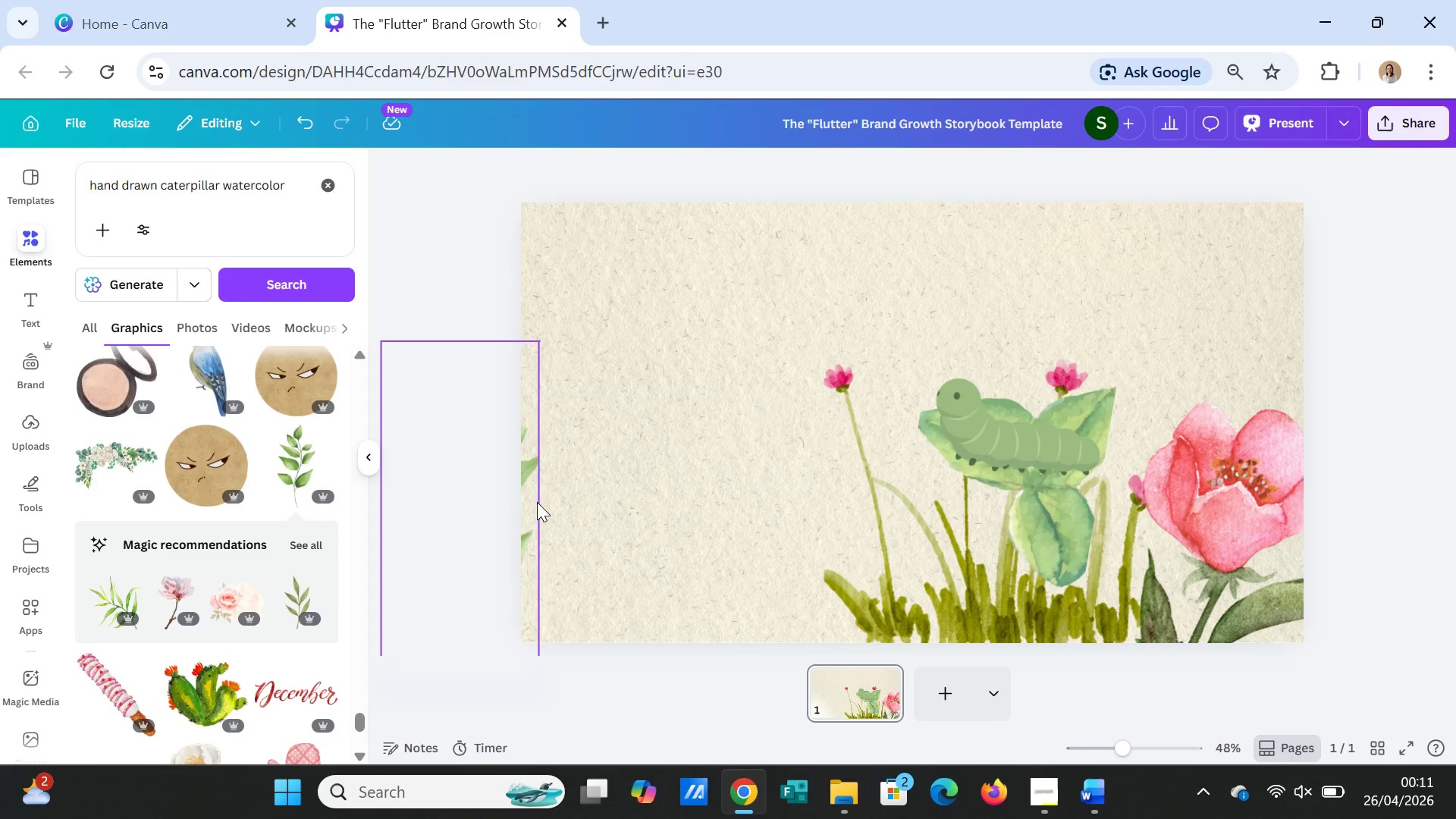 
left_click_drag(start_coordinate=[536, 498], to_coordinate=[636, 553])
 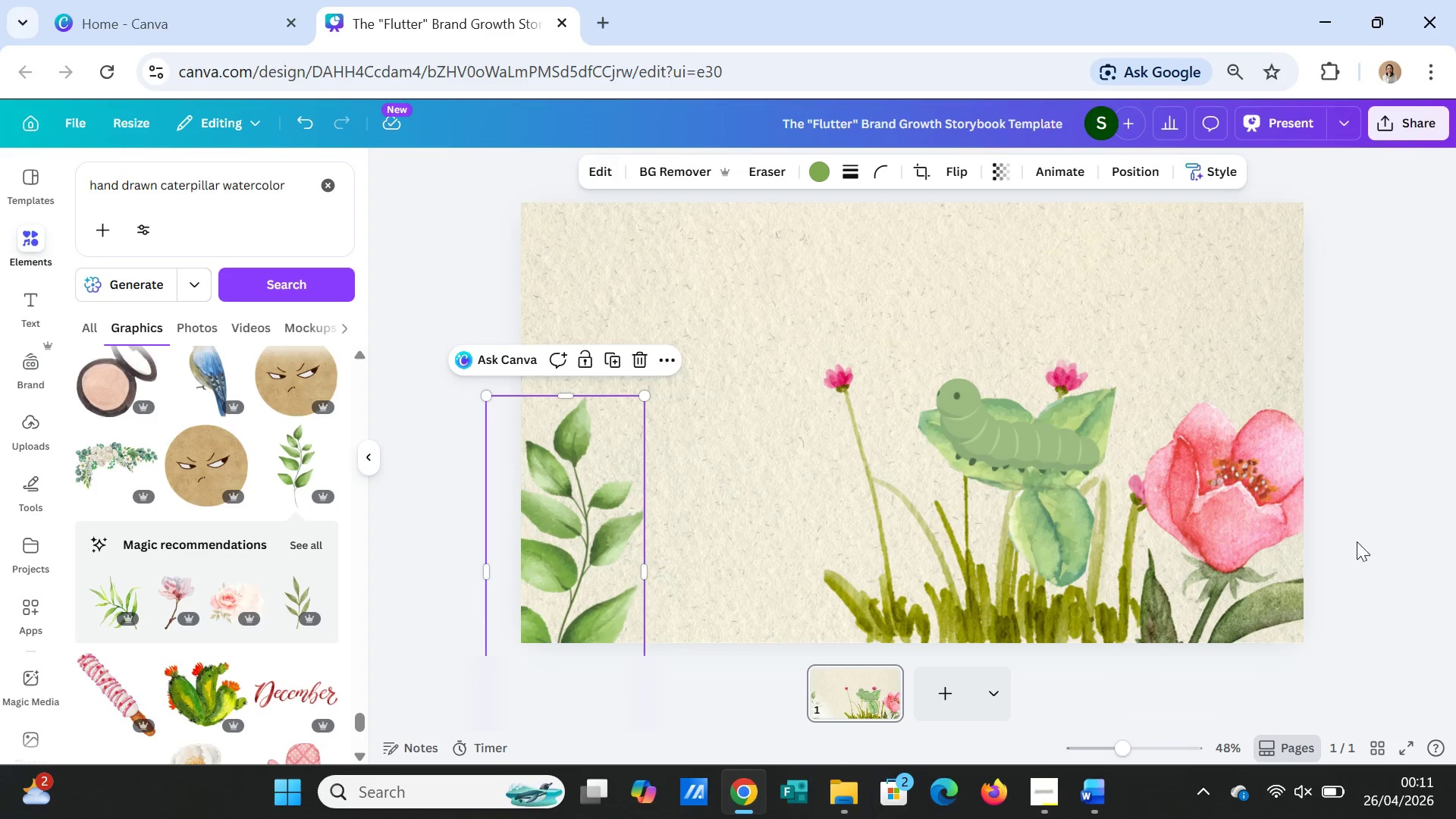 
left_click([1406, 526])
 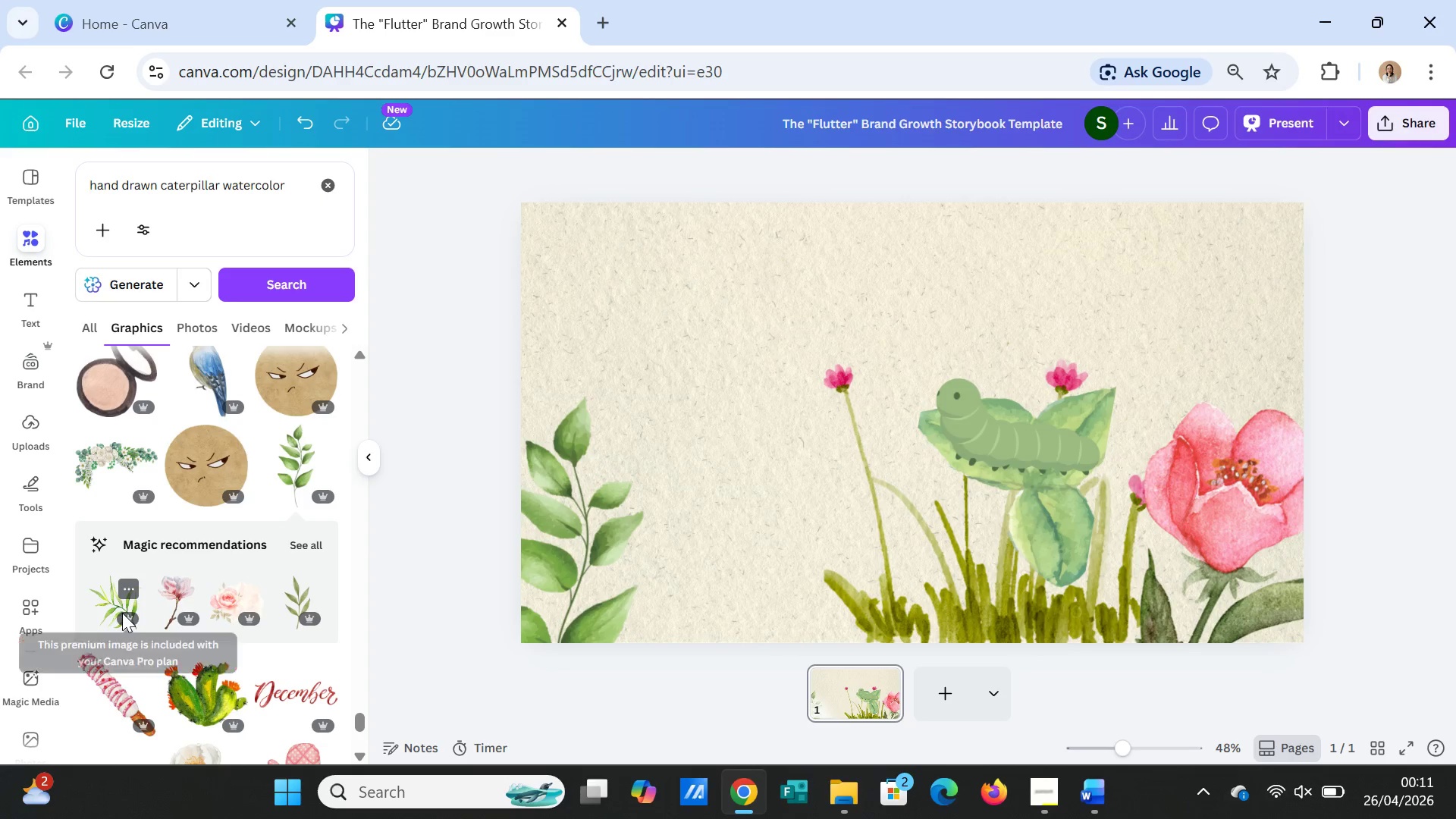 
wait(5.36)
 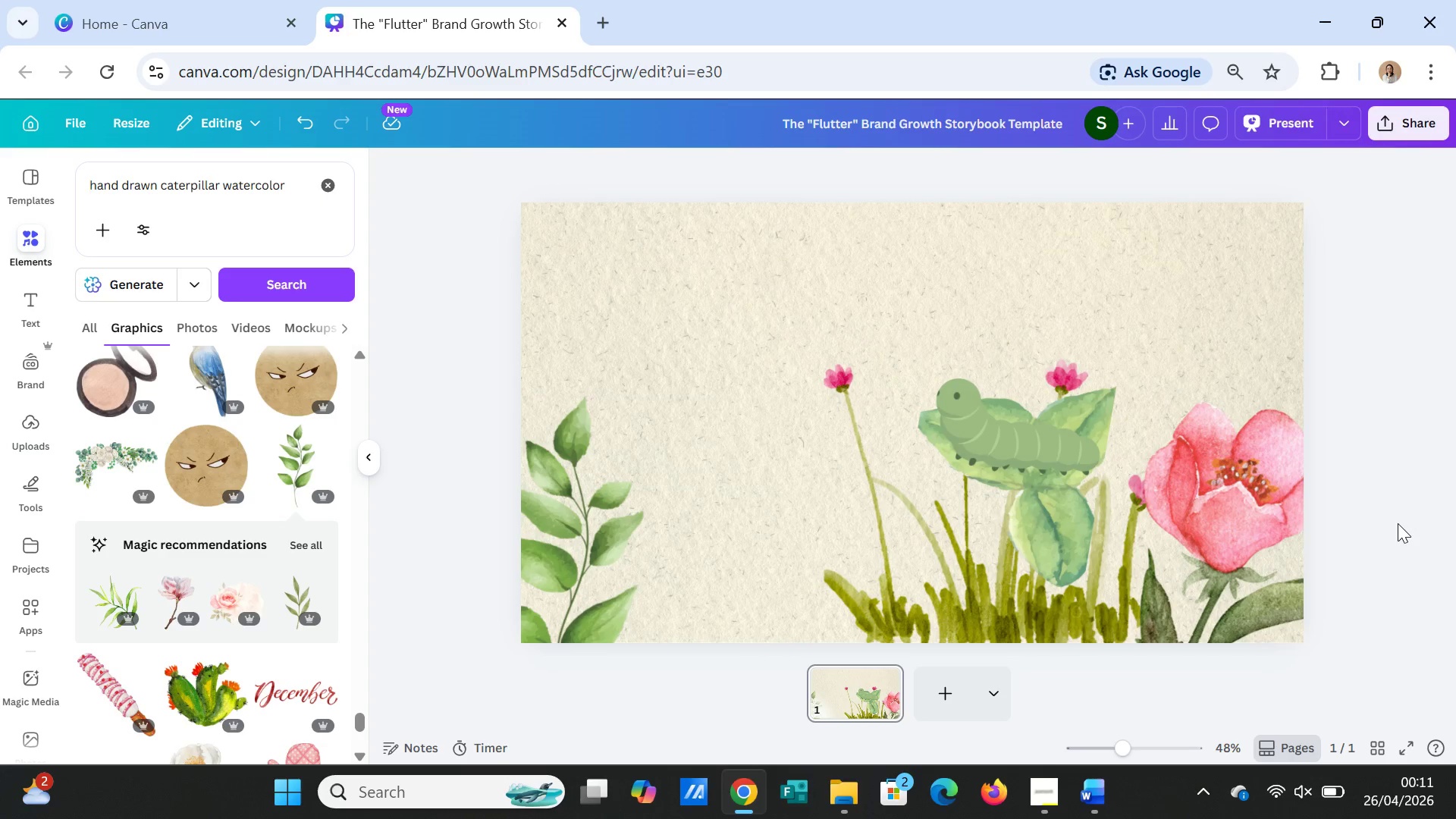 
left_click([168, 594])
 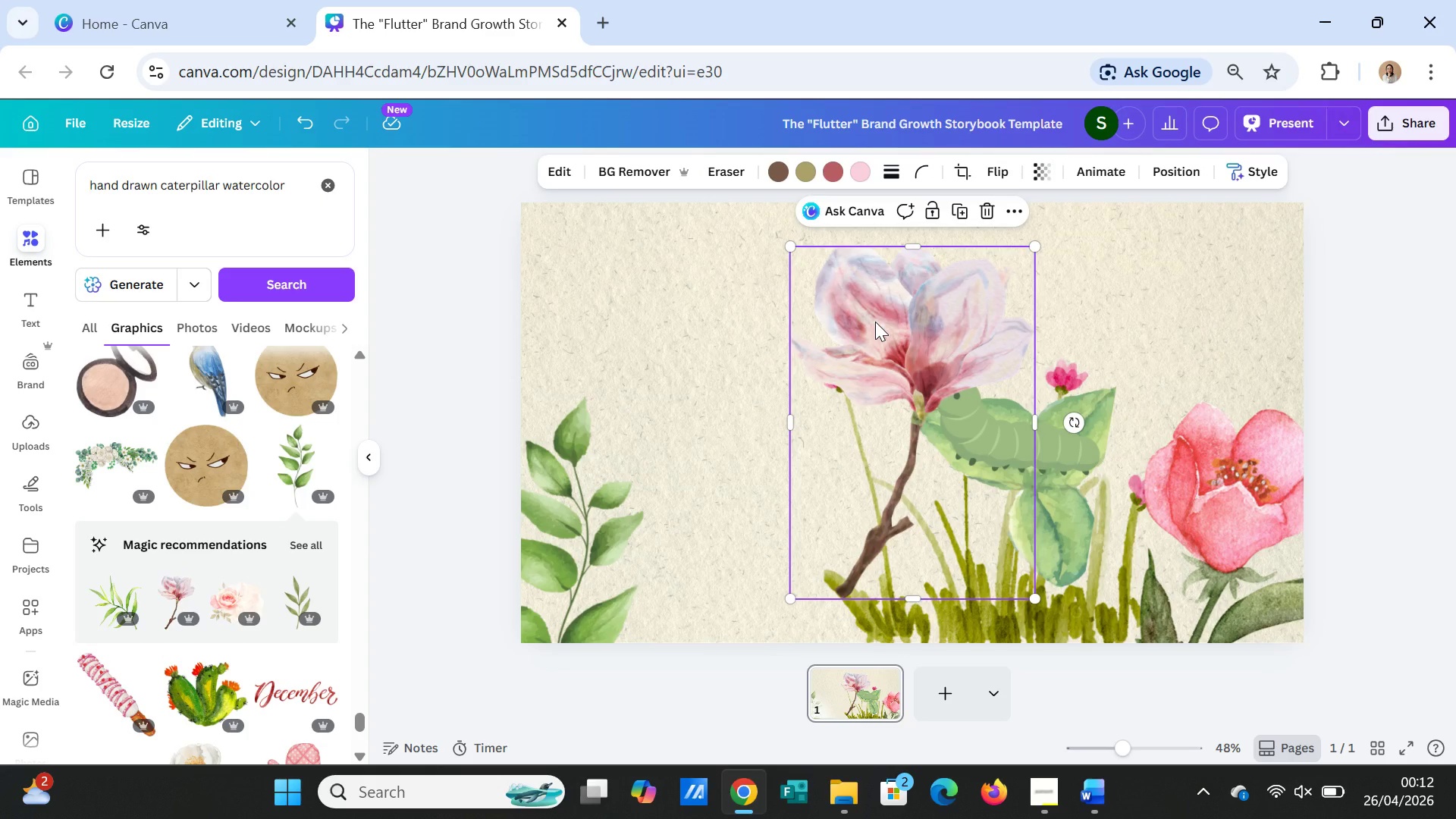 
key(Delete)
 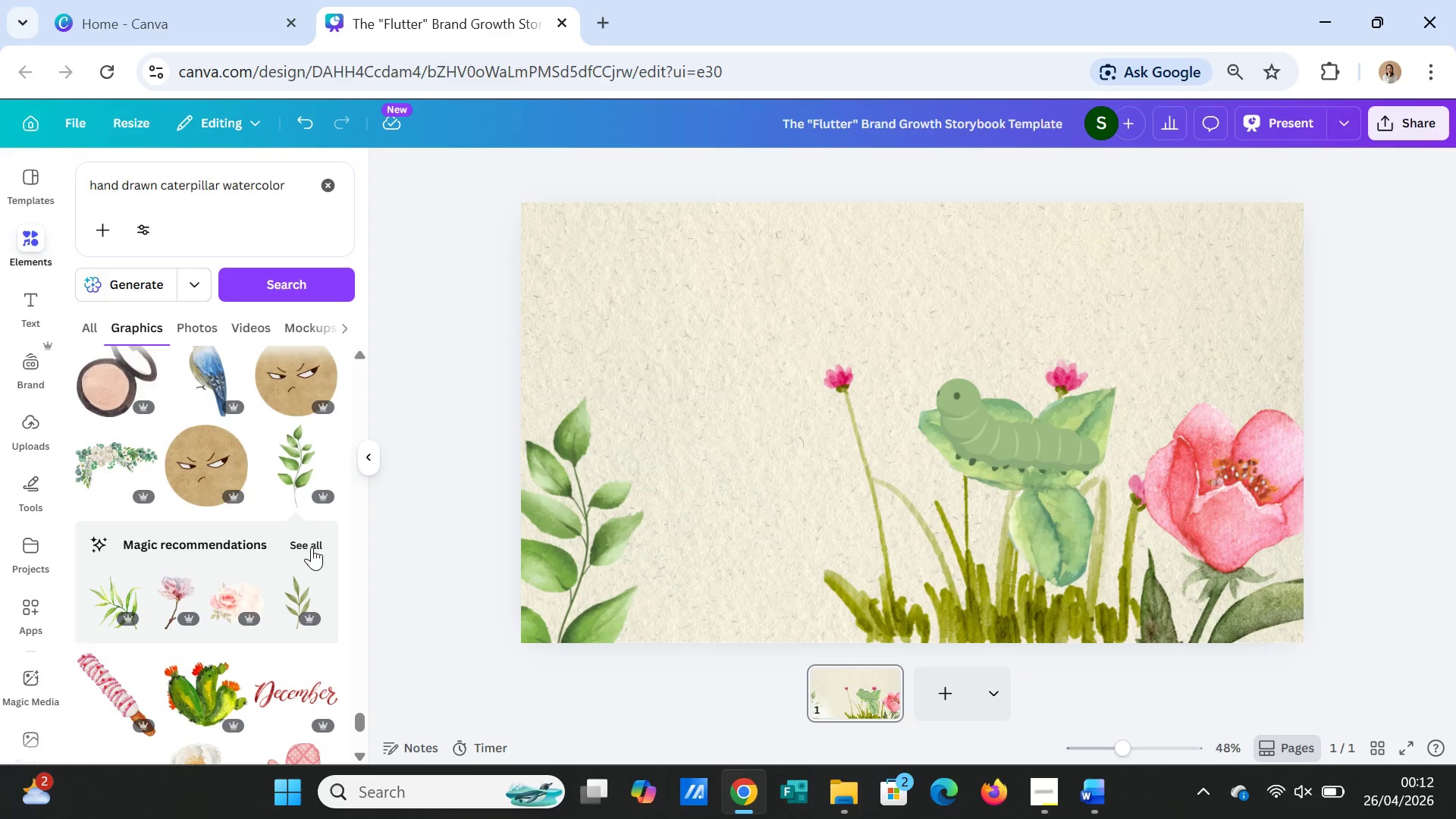 
scroll: coordinate [190, 567], scroll_direction: down, amount: 9.0
 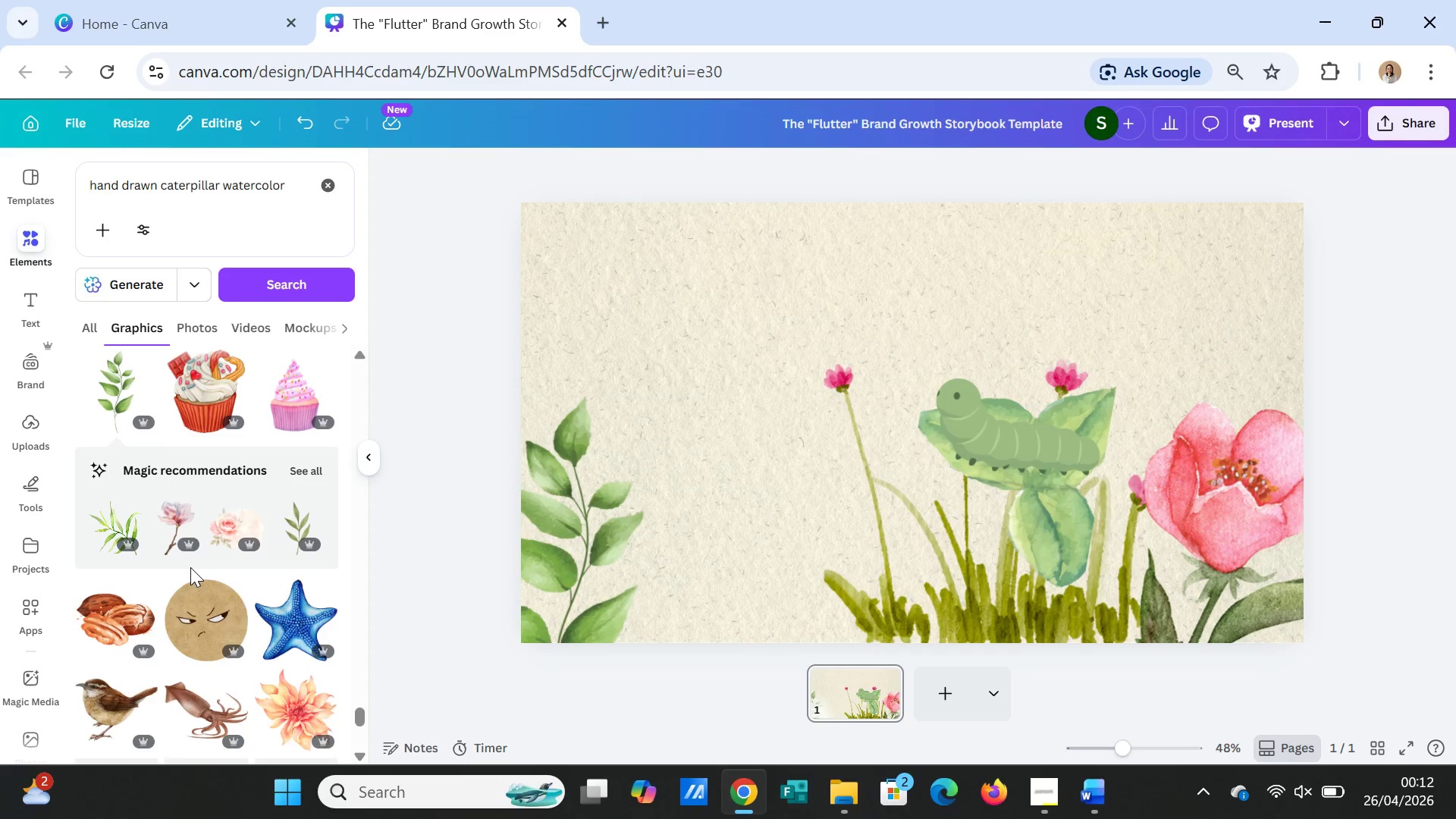 
scroll: coordinate [190, 567], scroll_direction: down, amount: 11.0
 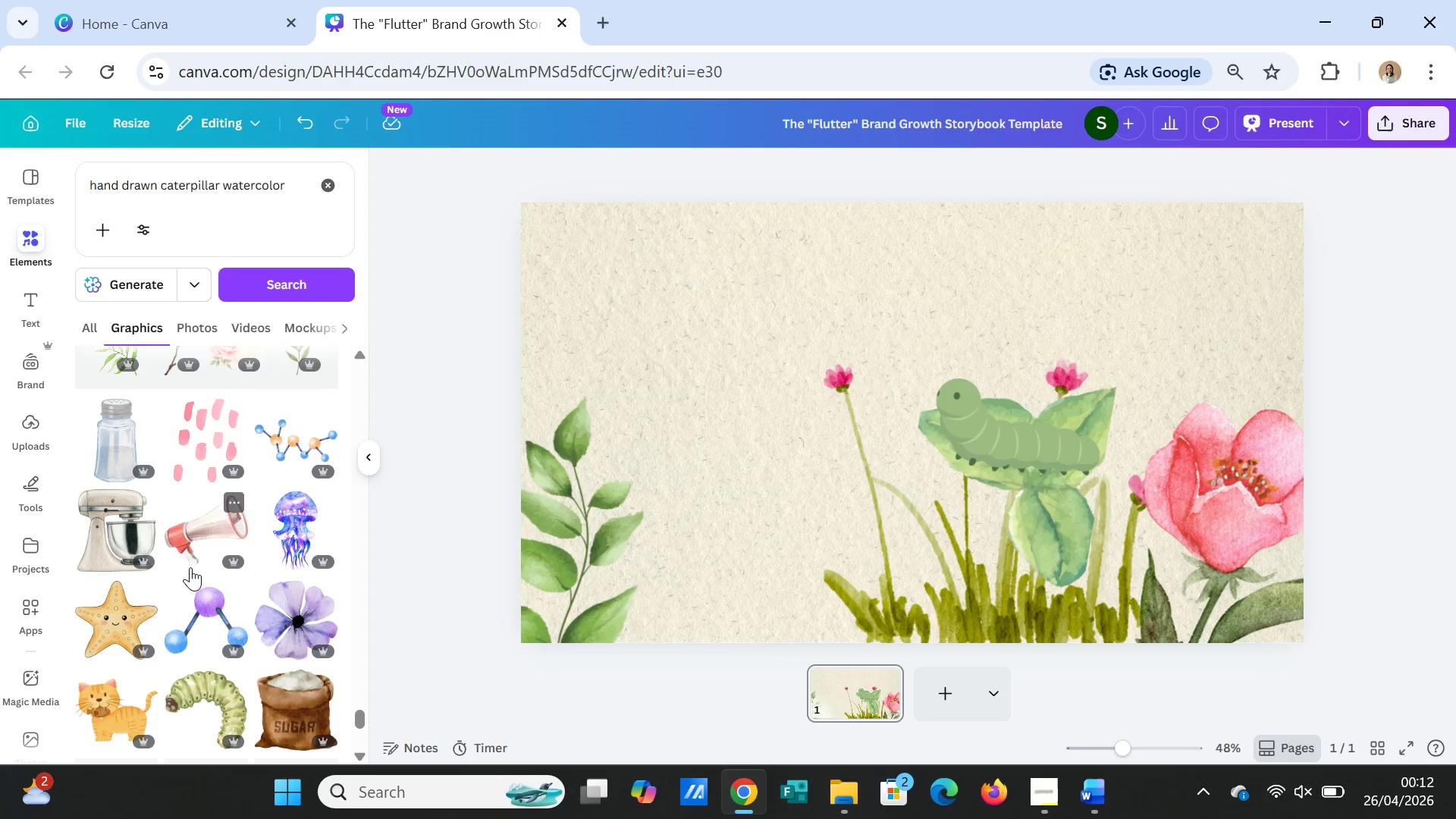 
scroll: coordinate [190, 567], scroll_direction: up, amount: 100.0
 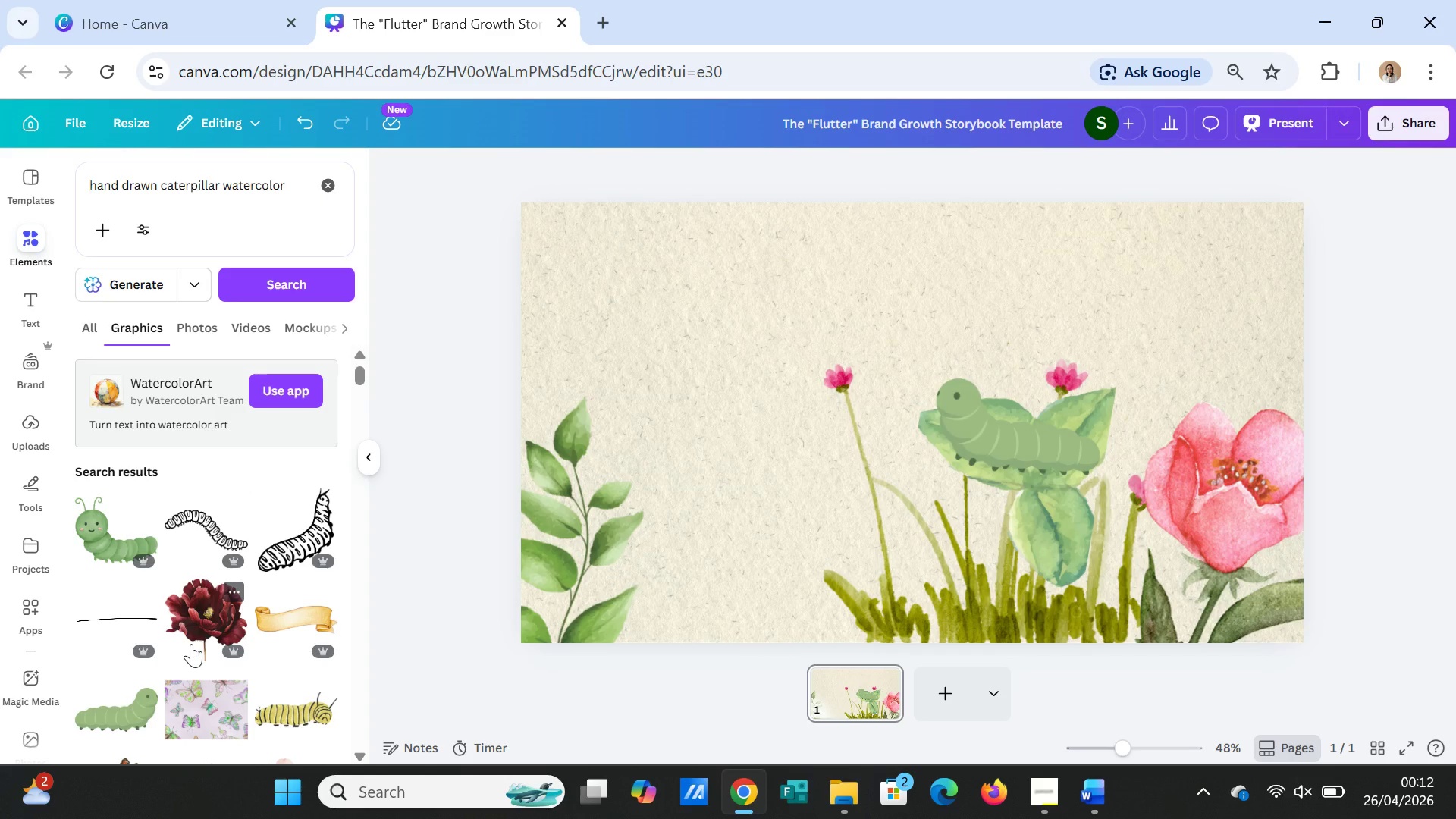 
scroll: coordinate [191, 644], scroll_direction: down, amount: 4.0
 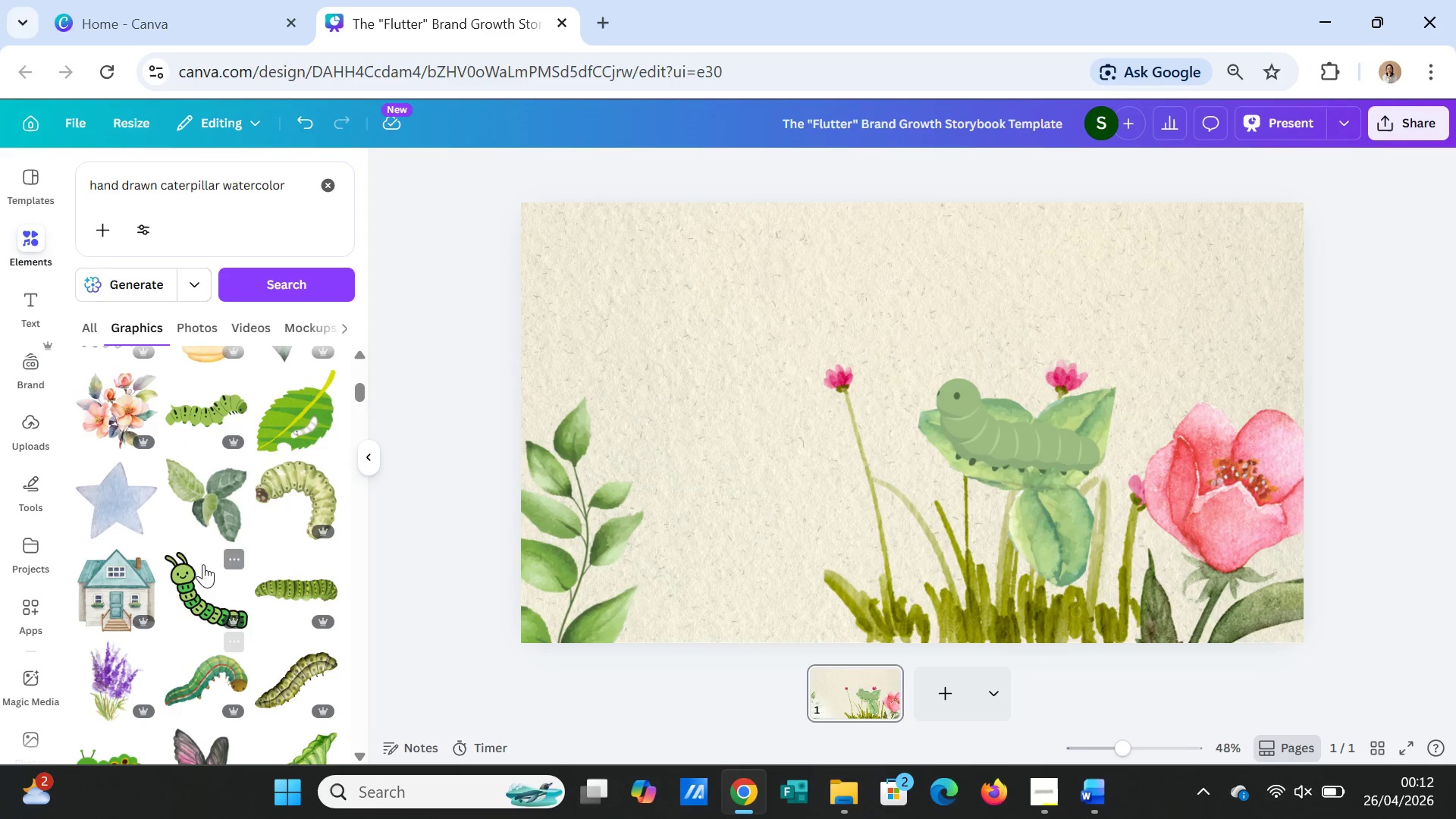 
left_click([206, 501])
 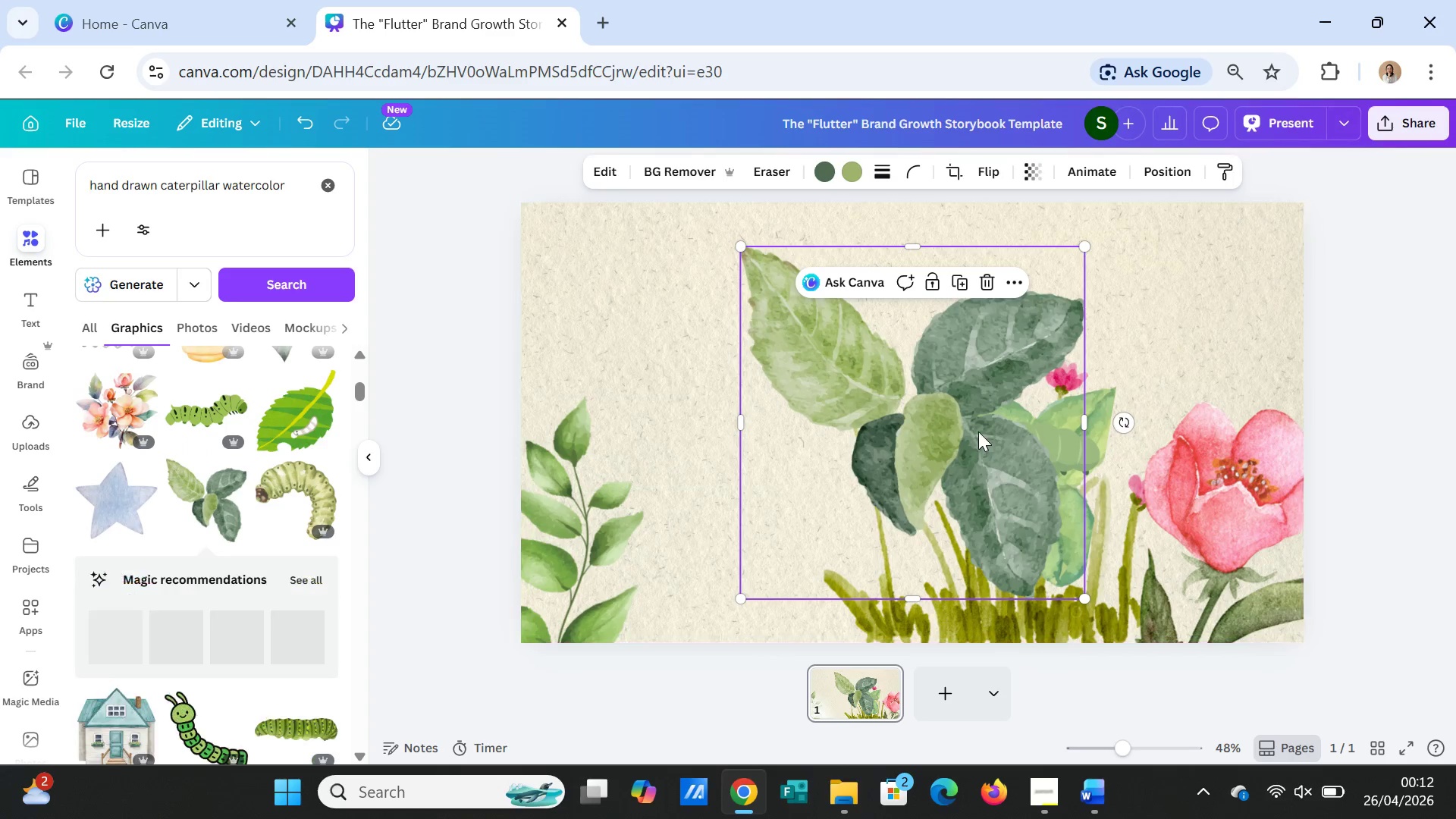 
left_click_drag(start_coordinate=[934, 425], to_coordinate=[737, 588])
 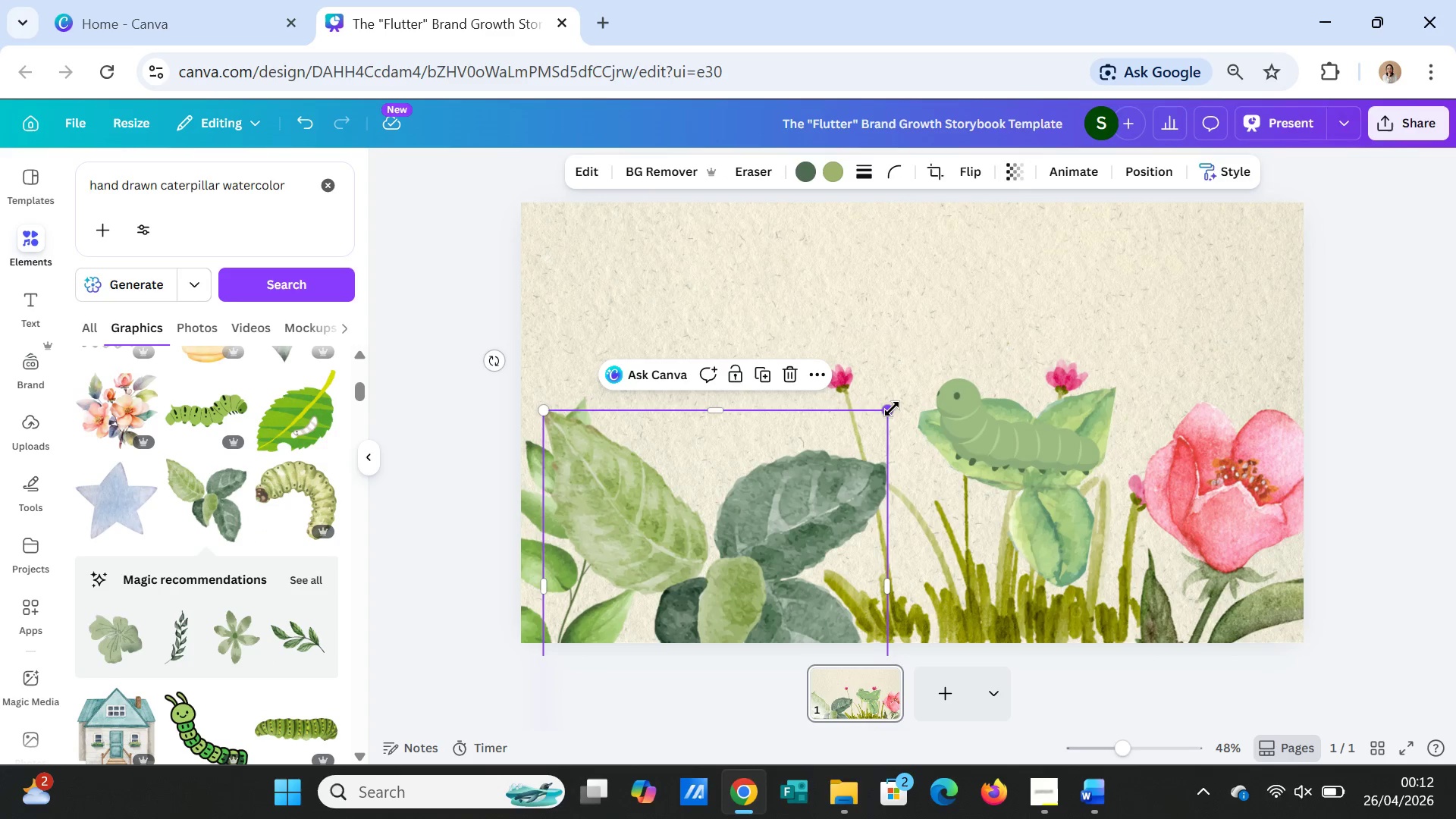 
left_click_drag(start_coordinate=[892, 410], to_coordinate=[834, 497])
 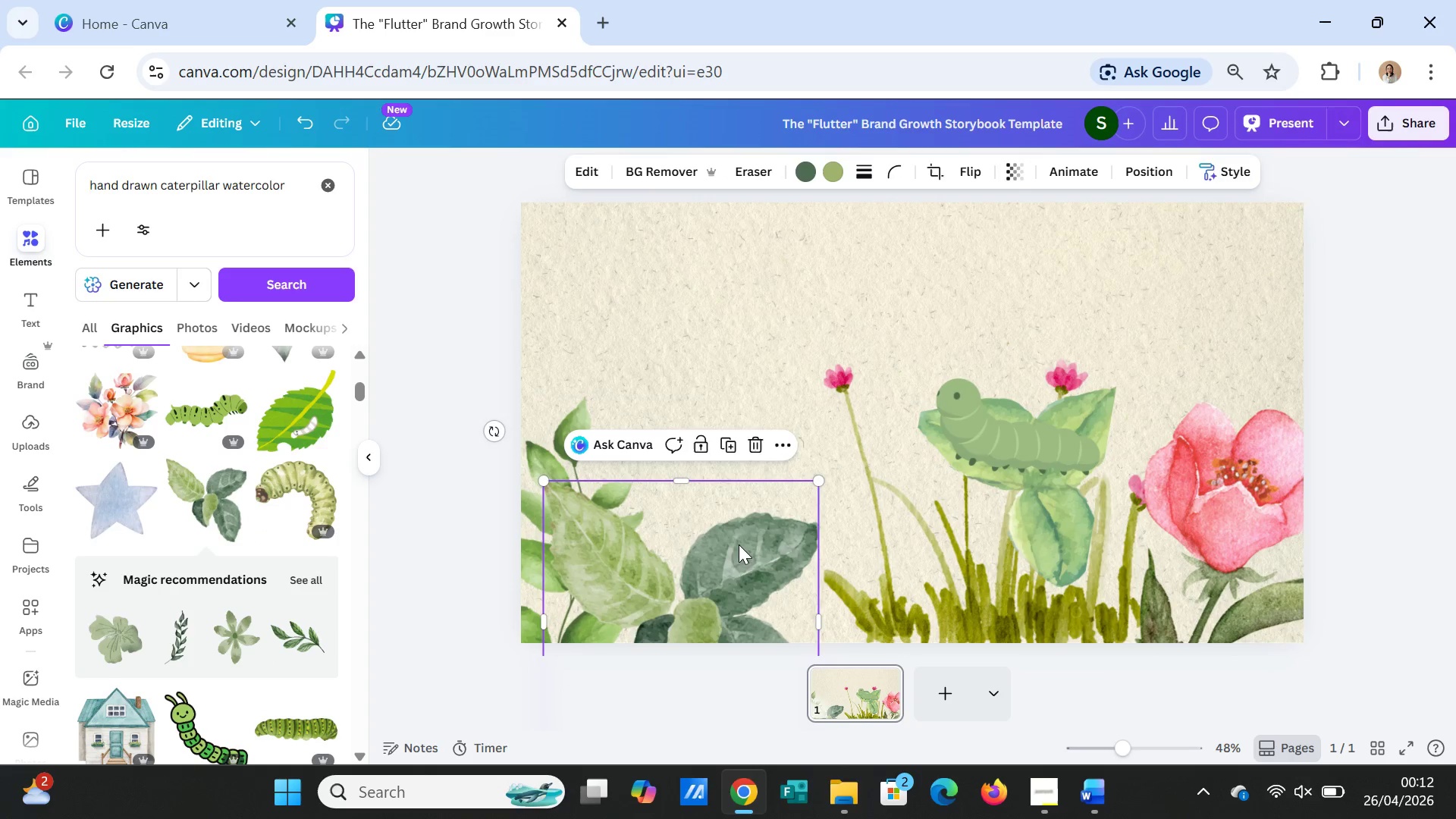 
left_click_drag(start_coordinate=[739, 544], to_coordinate=[805, 537])
 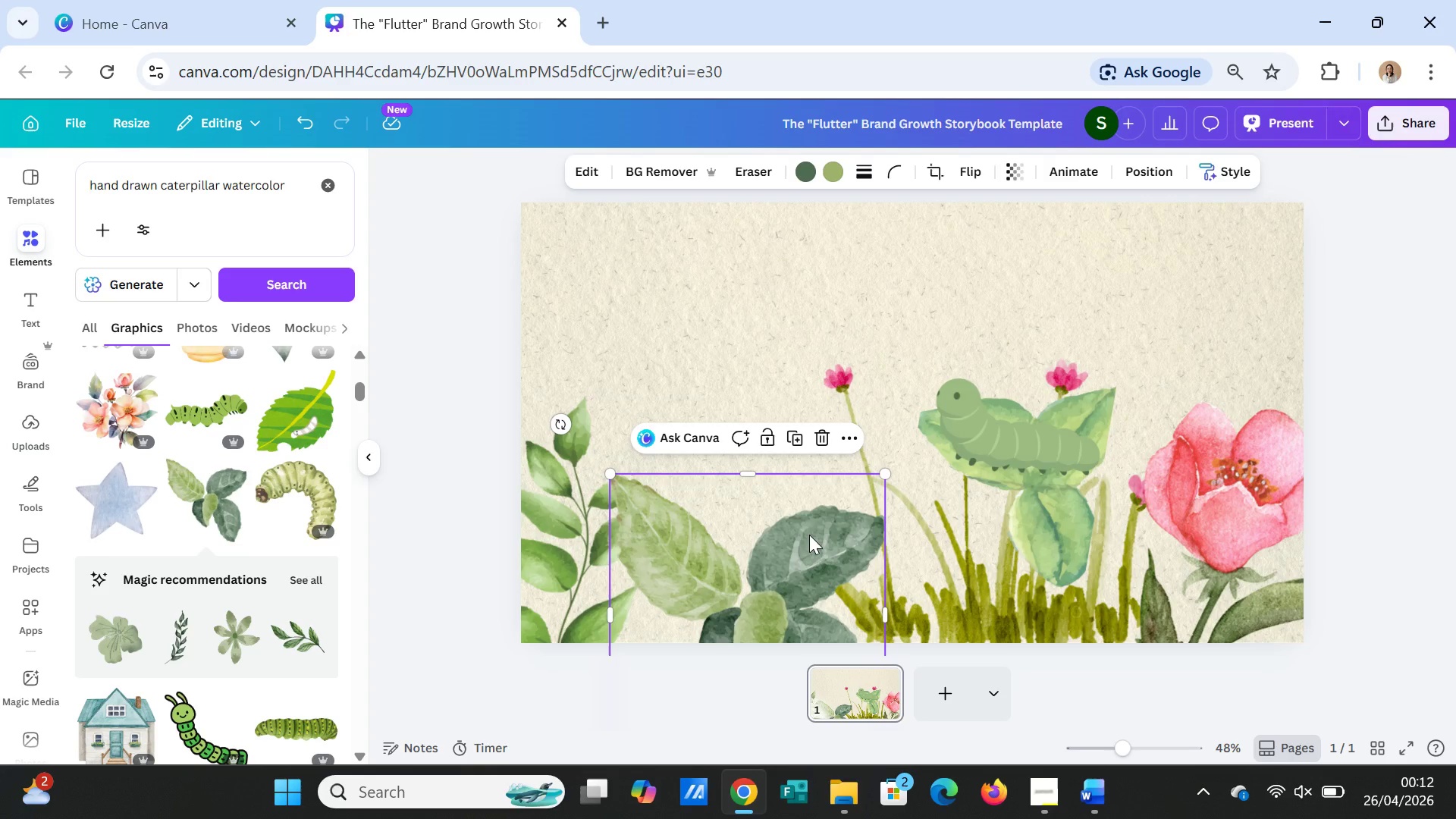 
key(Delete)
 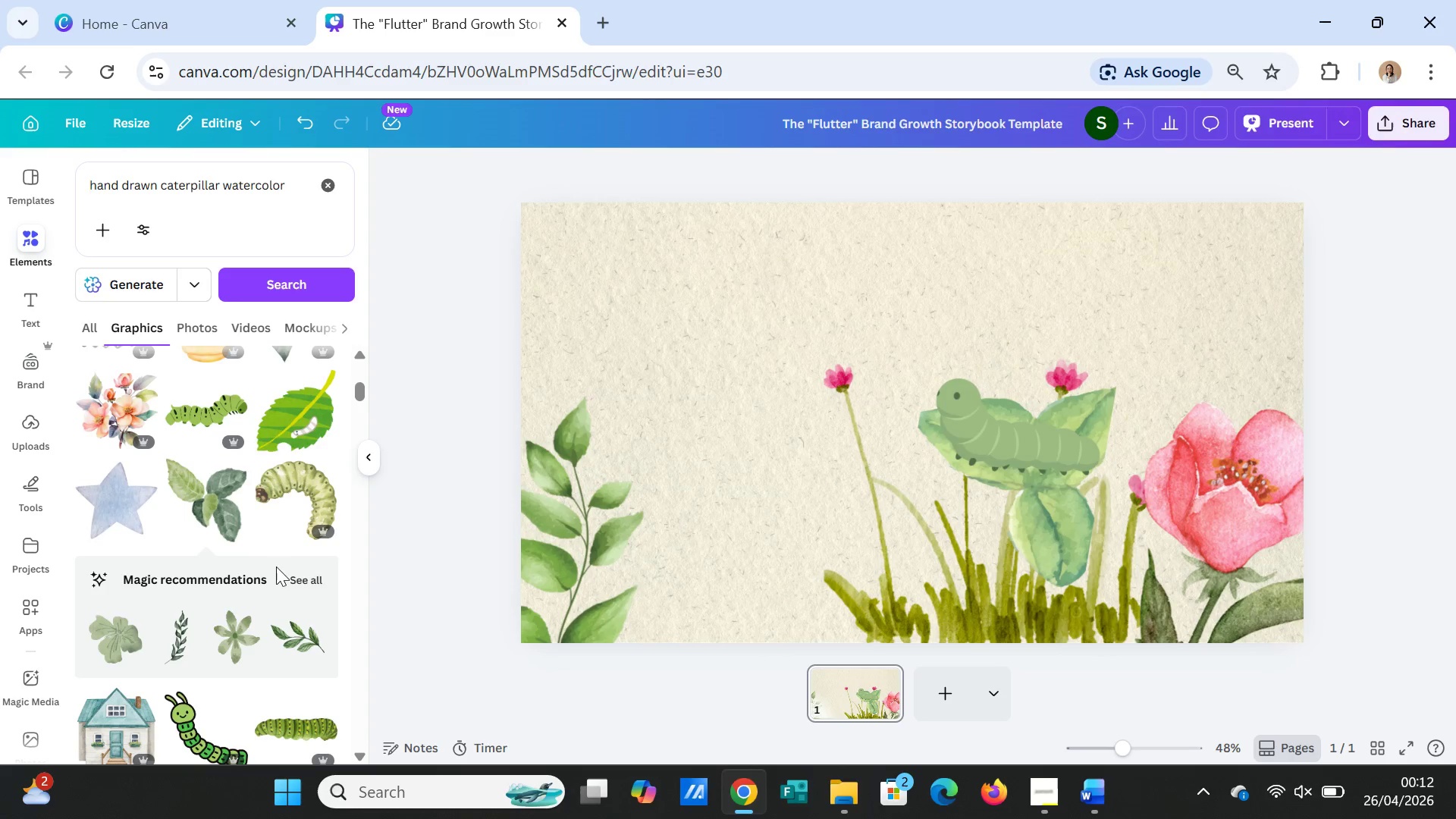 
scroll: coordinate [213, 586], scroll_direction: down, amount: 3.0
 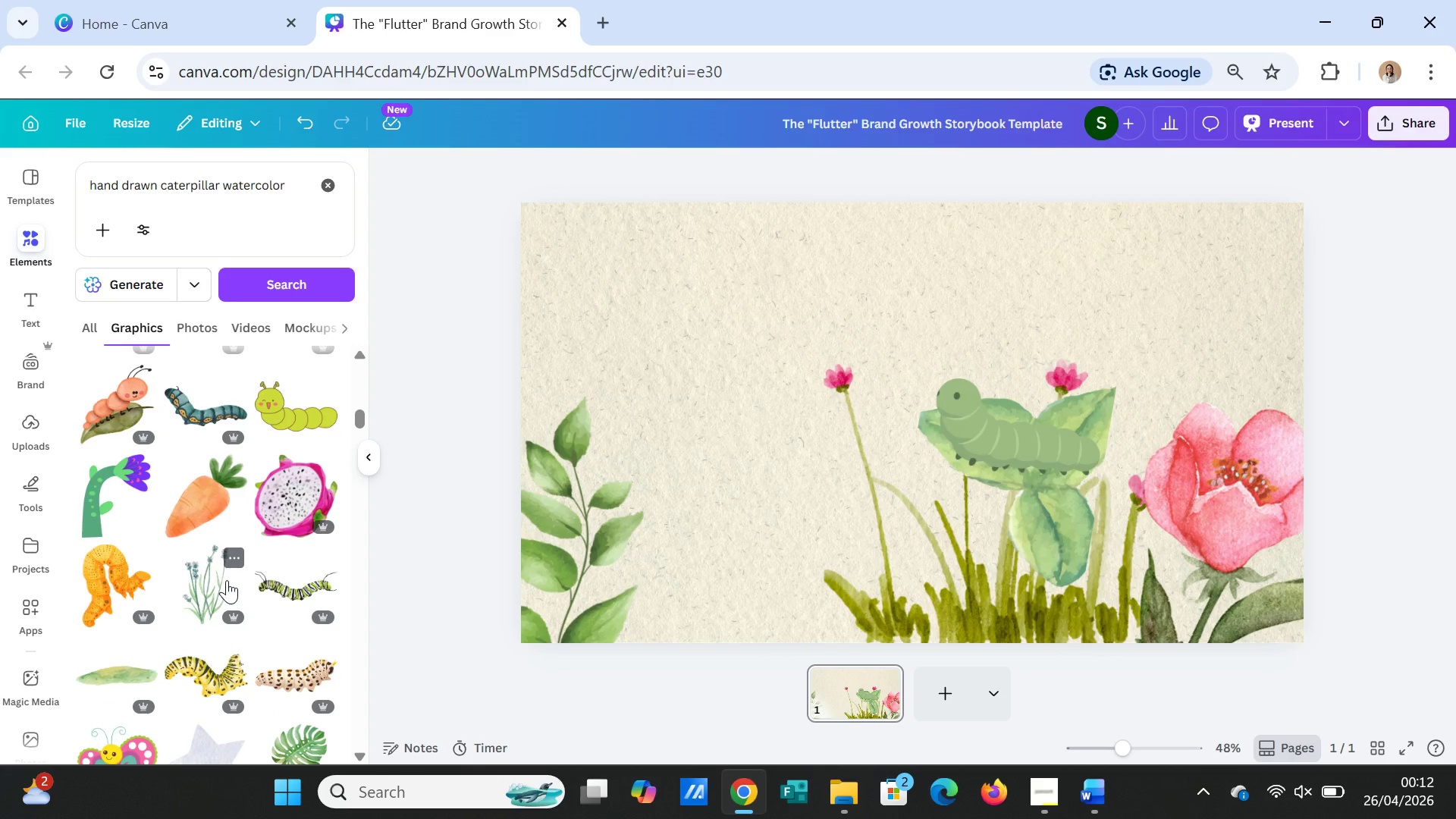 
wait(9.7)
 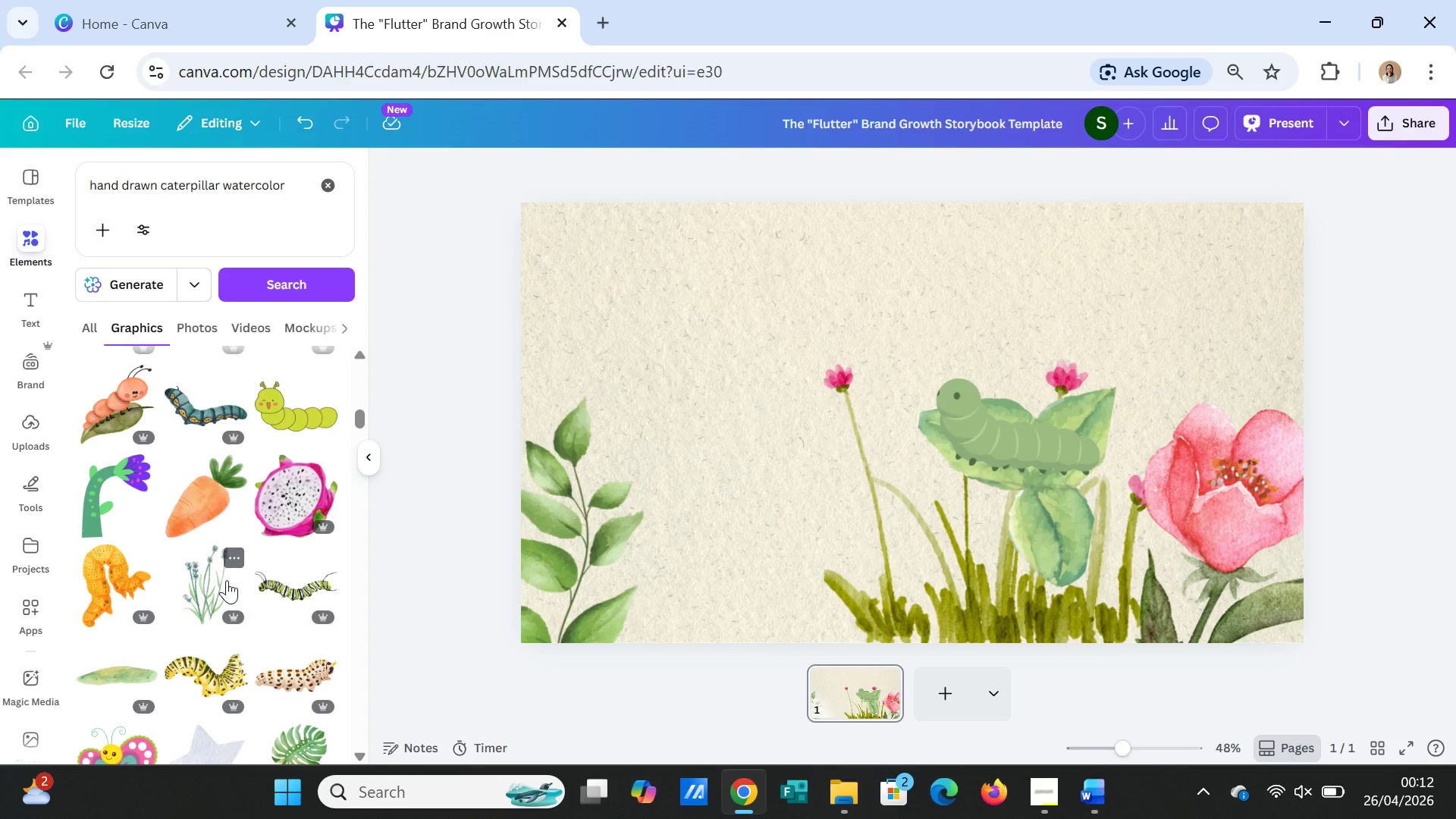 
left_click([933, 604])
 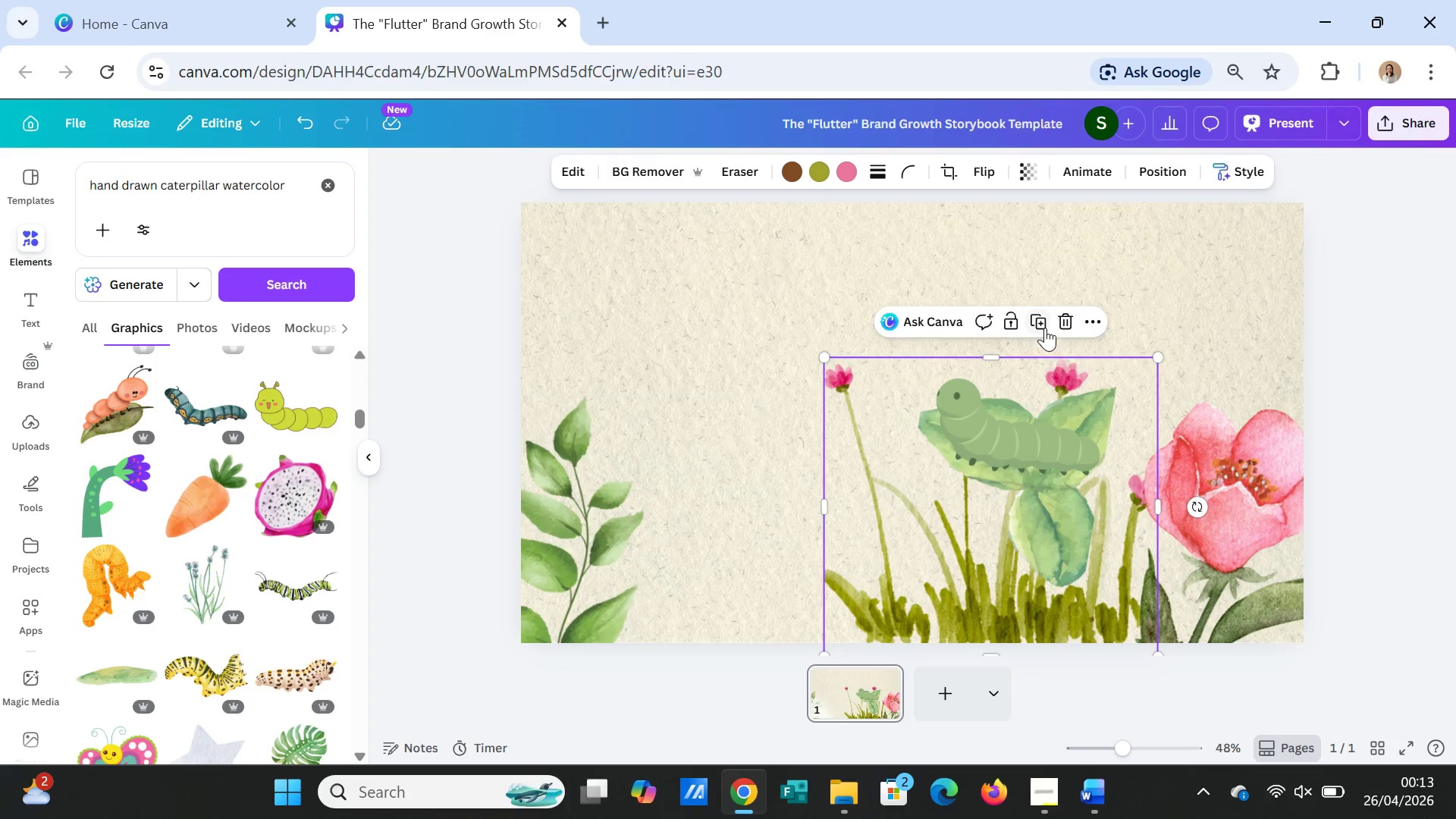 
left_click([1042, 318])
 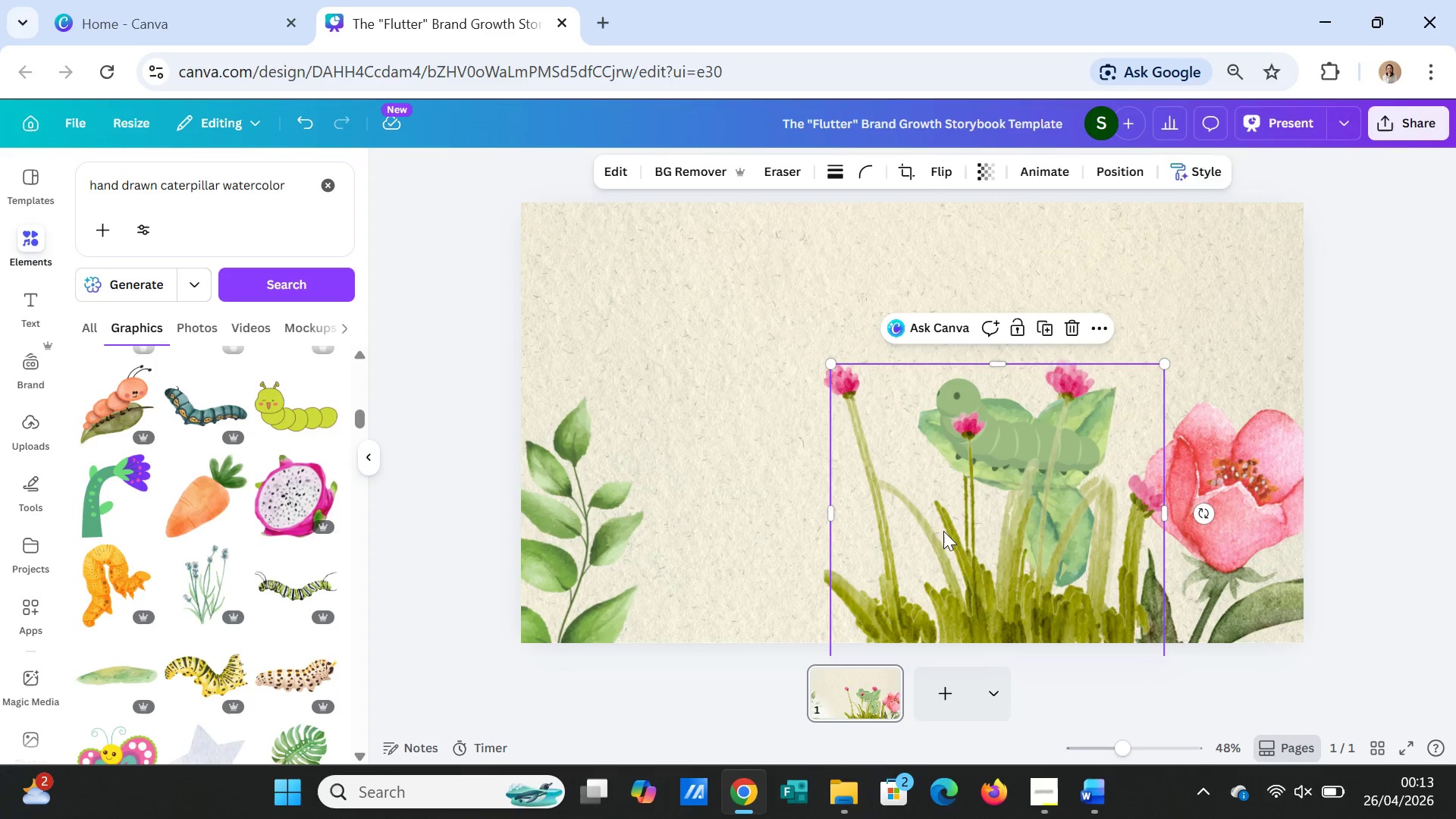 
left_click_drag(start_coordinate=[943, 531], to_coordinate=[734, 560])
 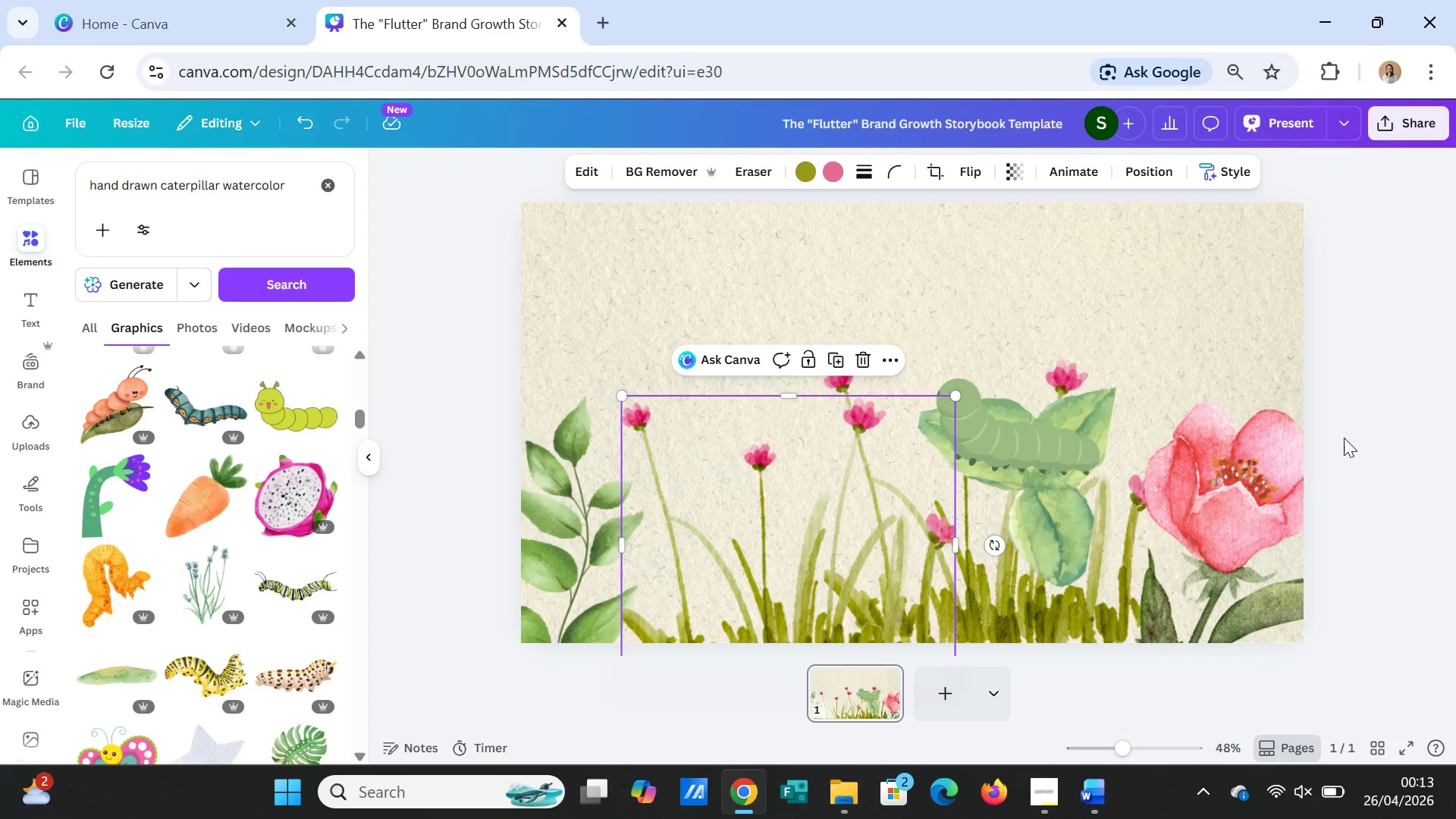 
left_click([1407, 340])
 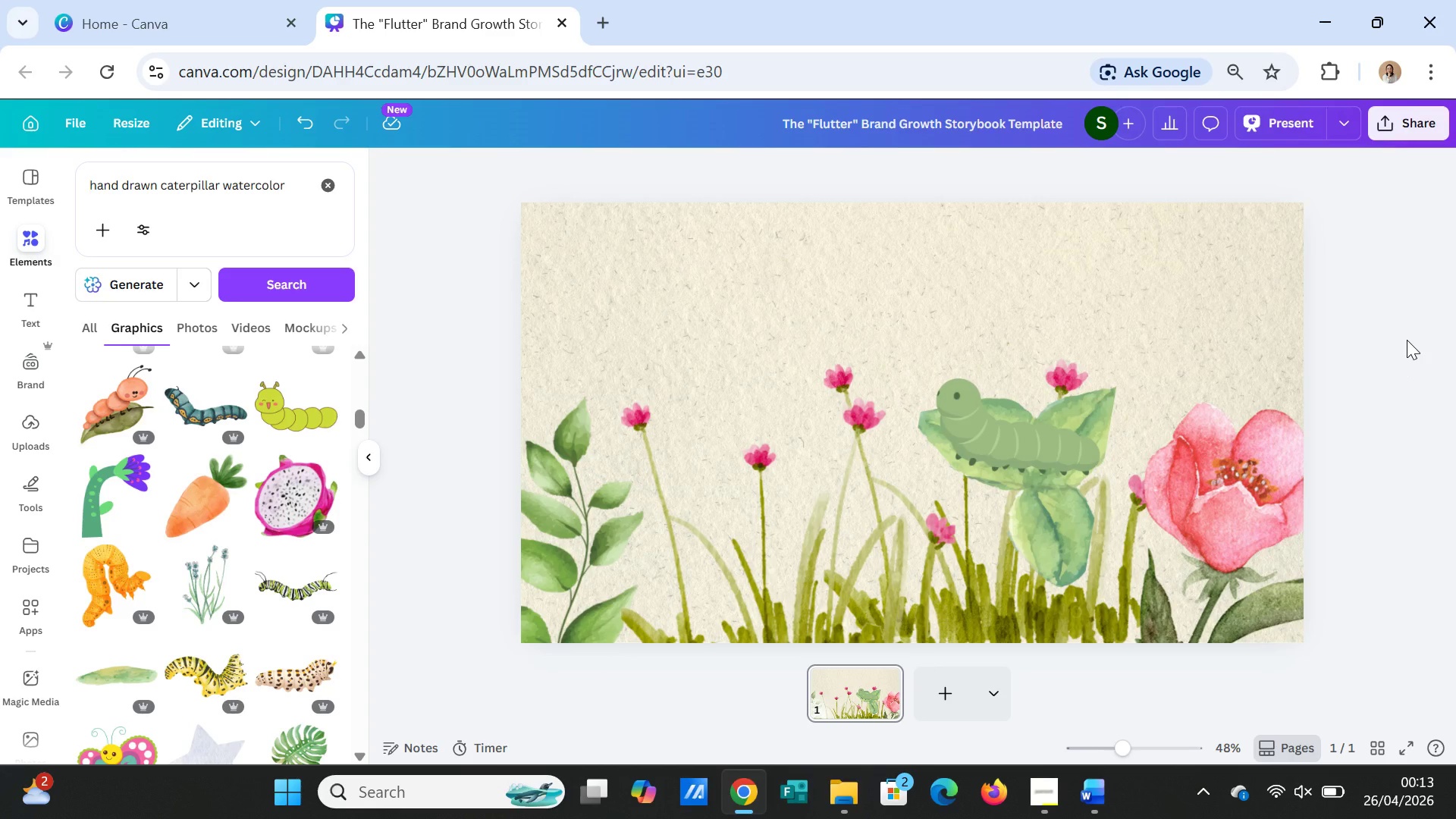 
wait(10.19)
 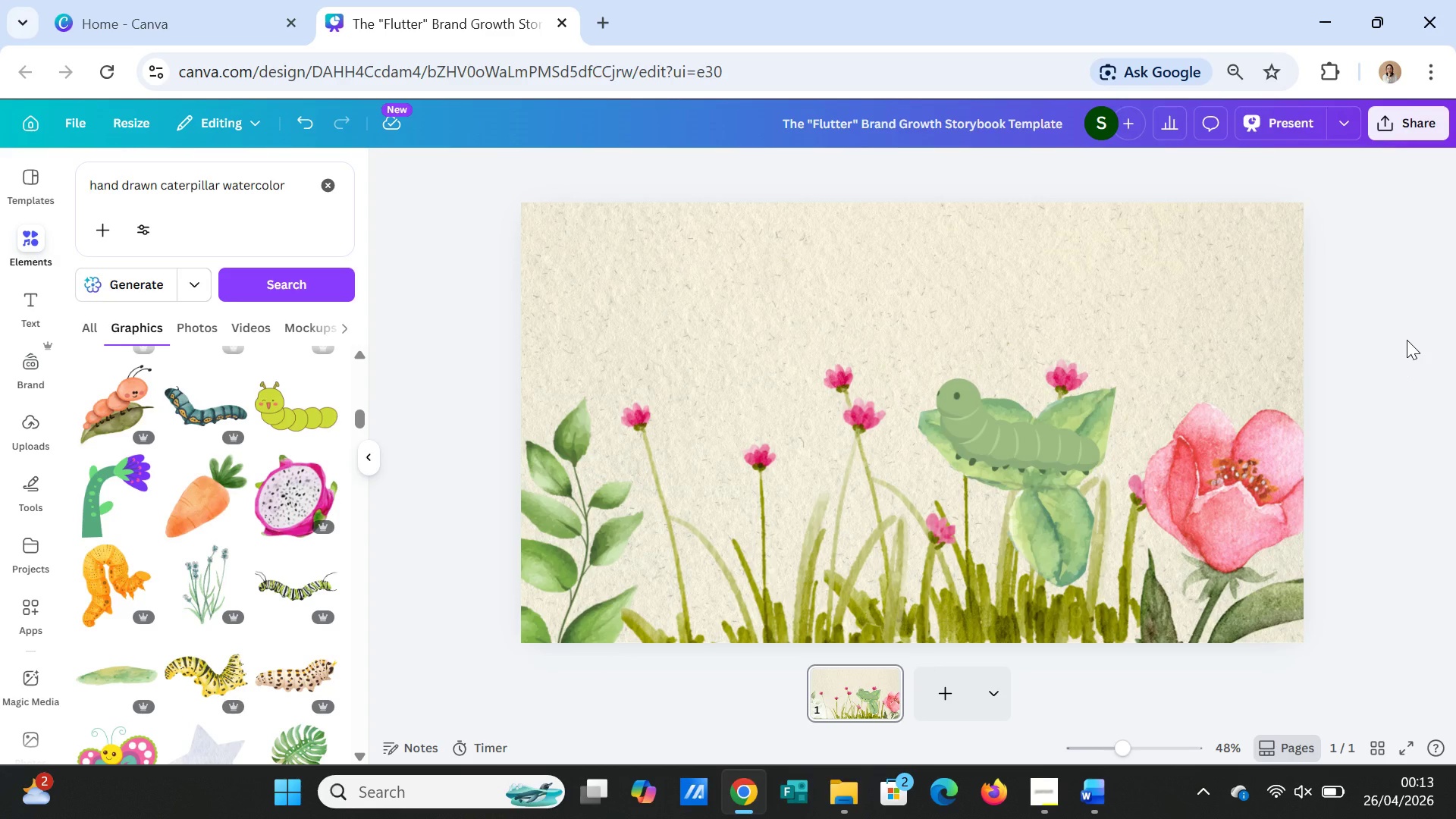 
left_click_drag(start_coordinate=[873, 568], to_coordinate=[832, 559])
 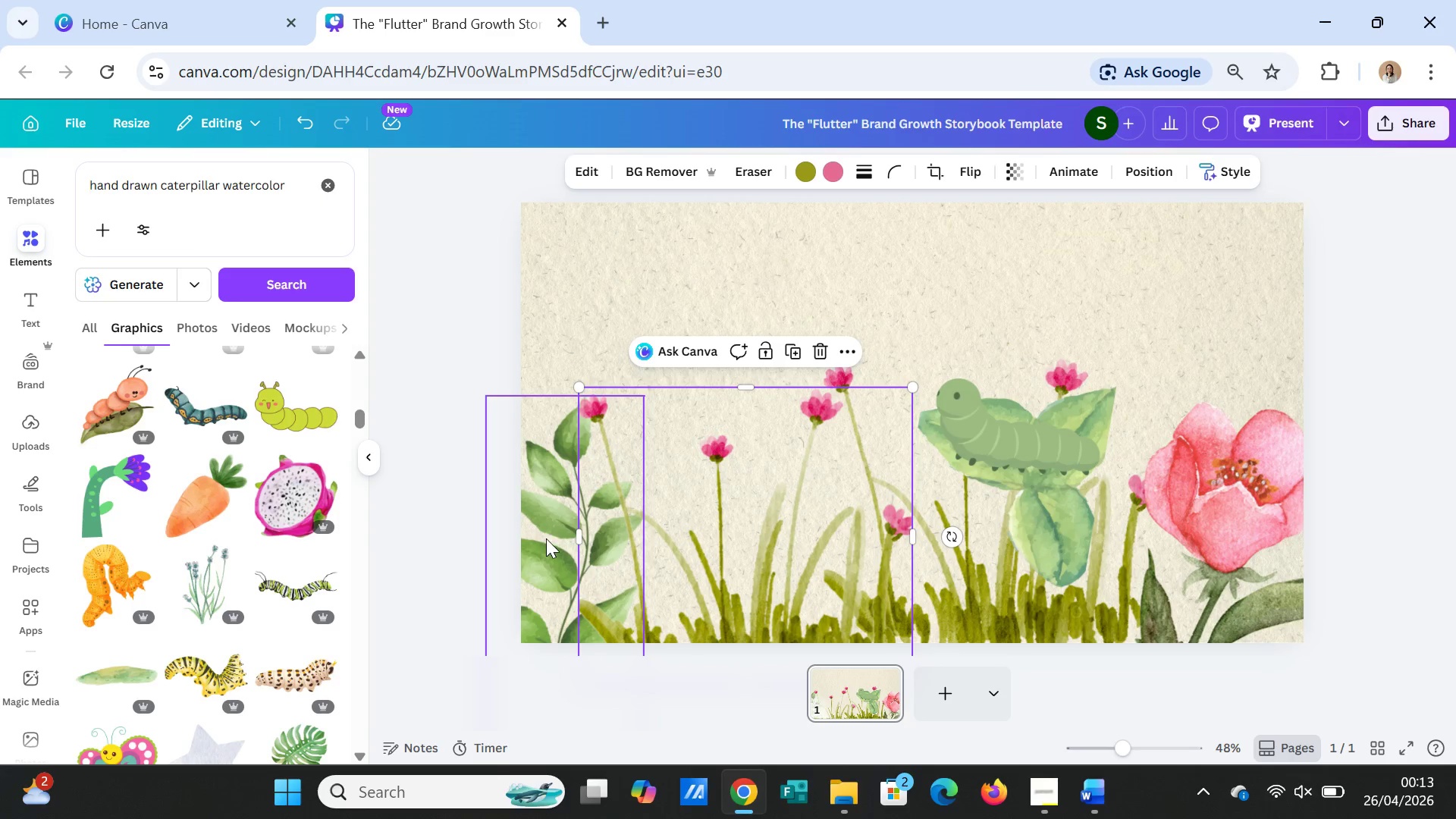 
left_click([546, 538])
 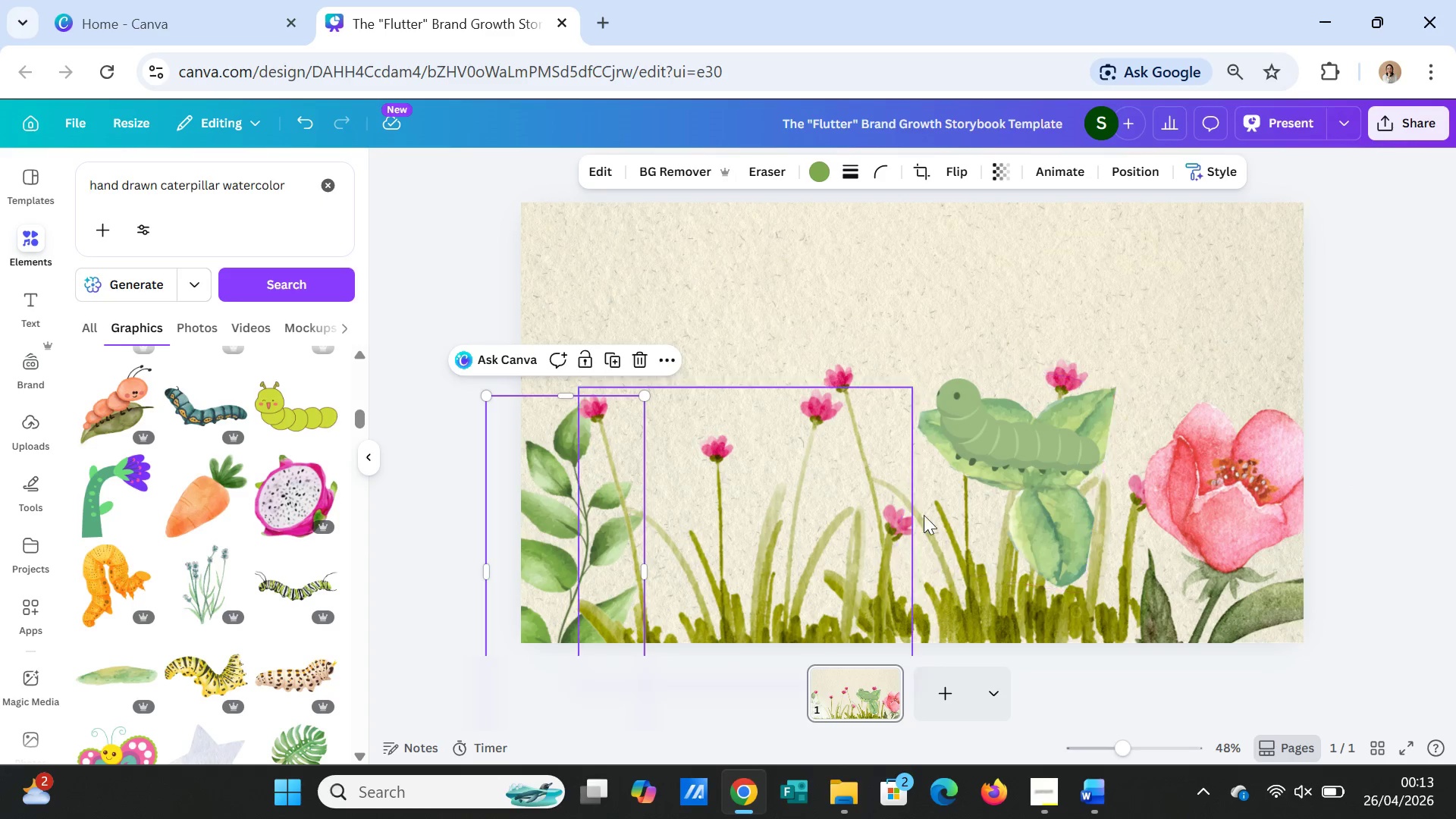 
left_click([1252, 513])
 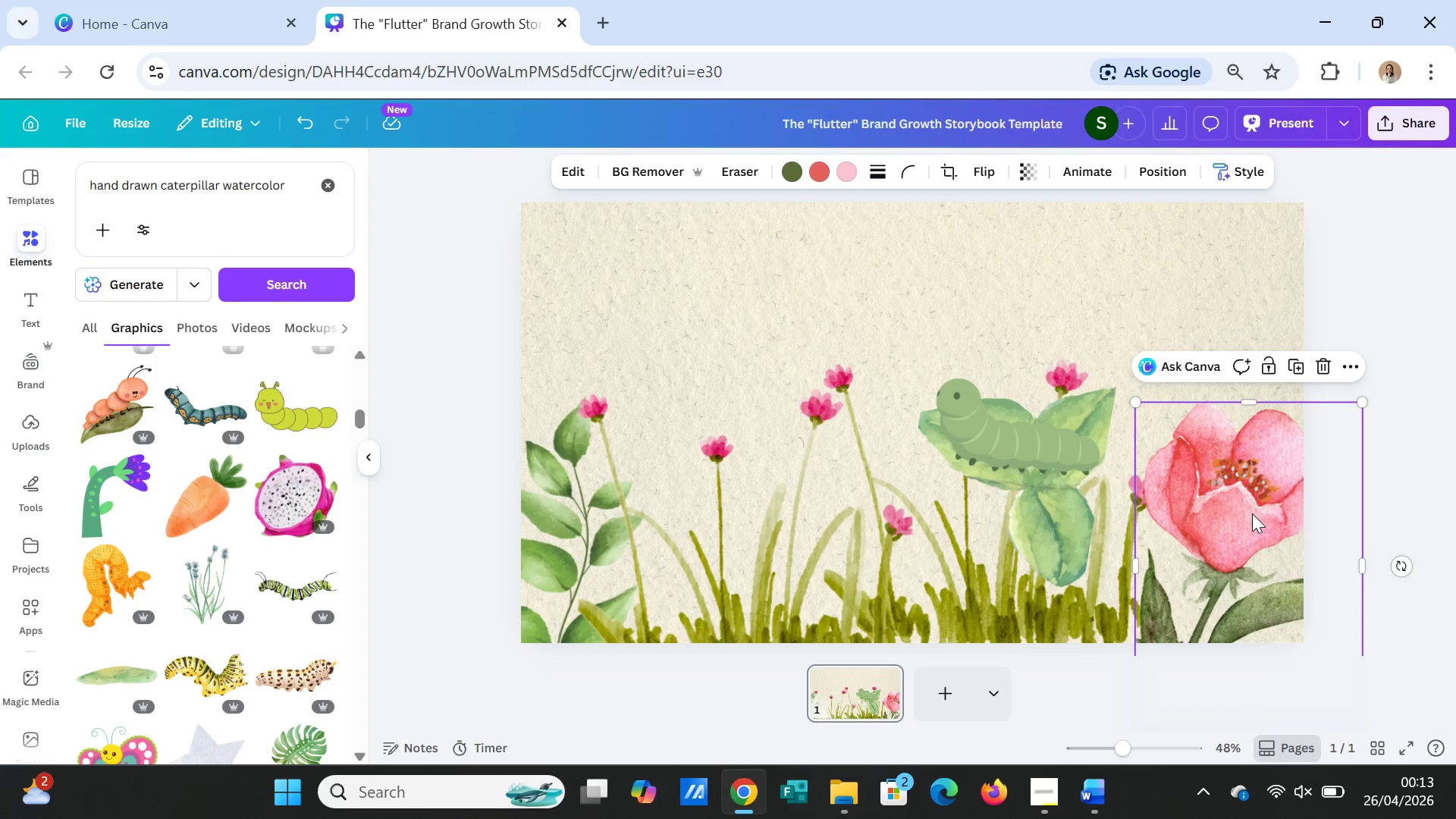 
key(Delete)
 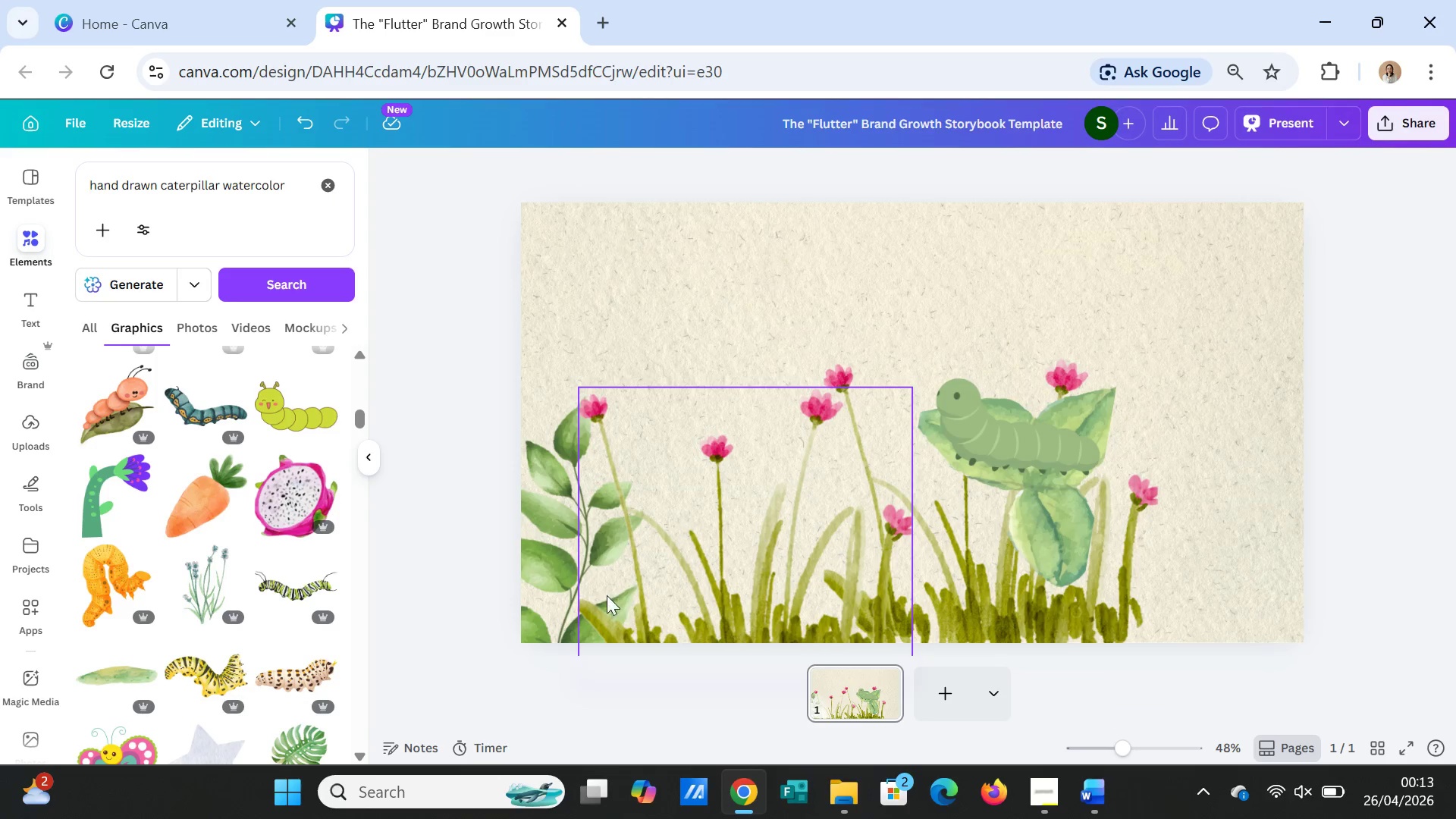 
left_click([562, 563])
 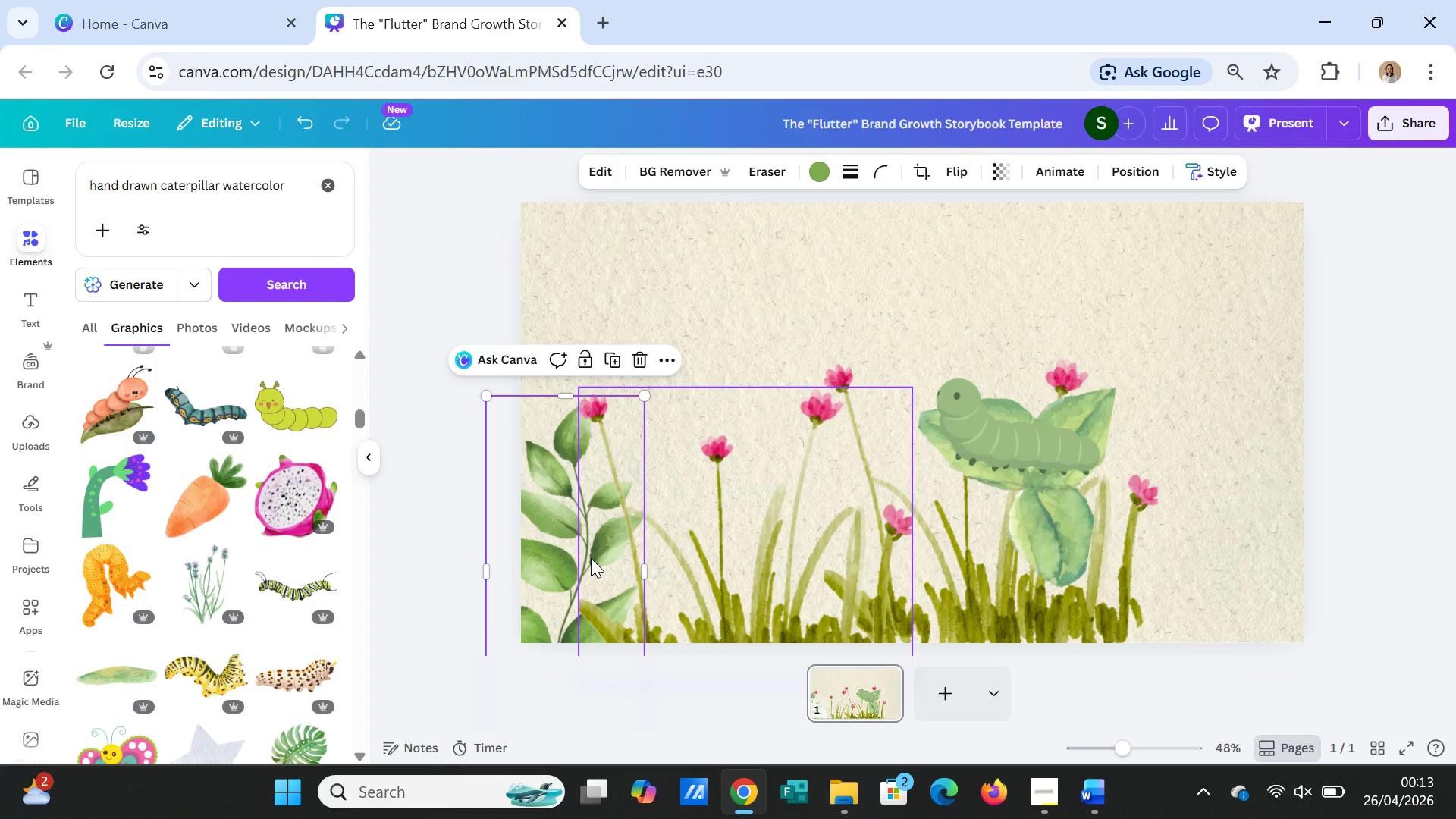 
key(Delete)
 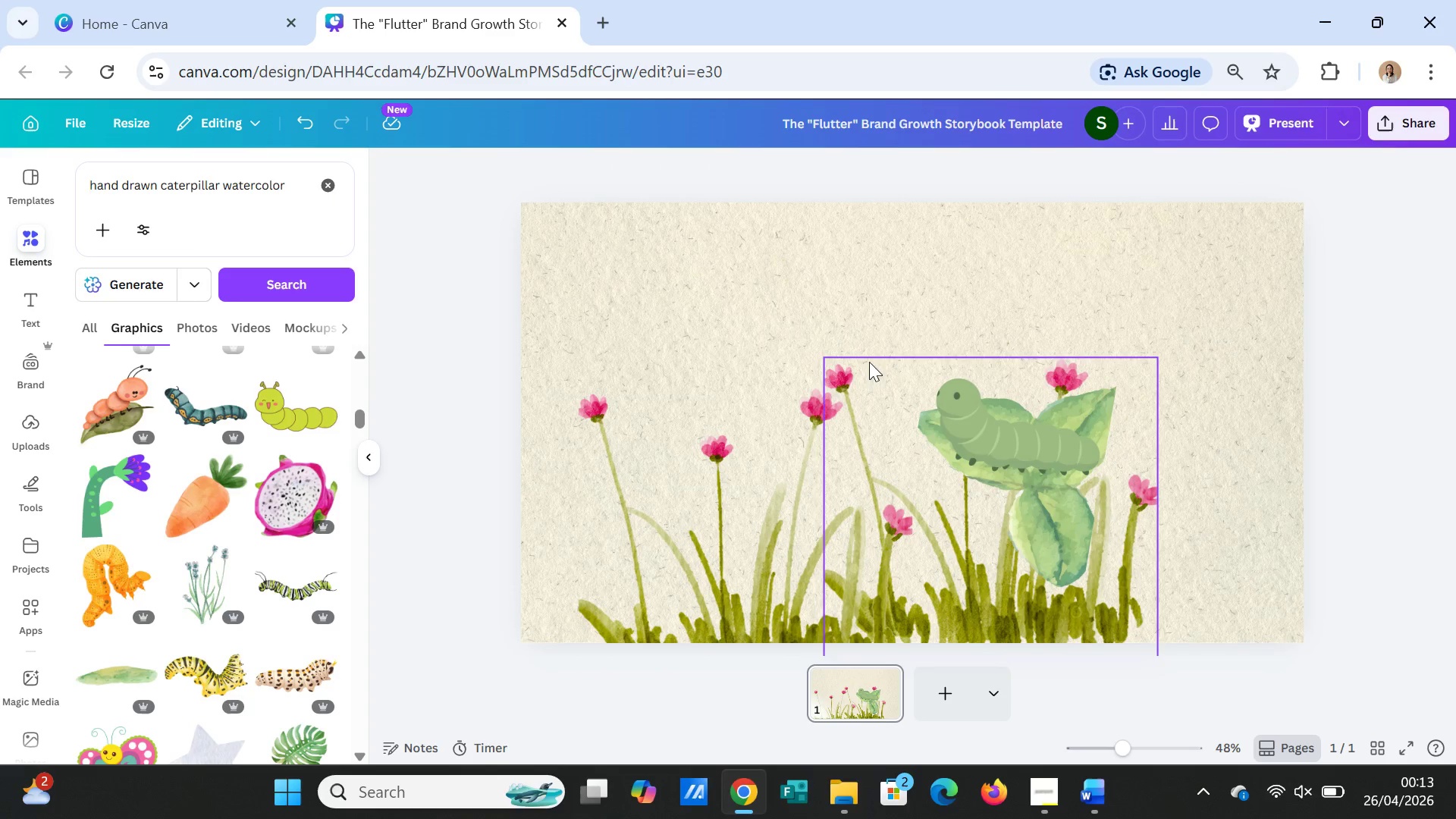 
left_click([722, 444])
 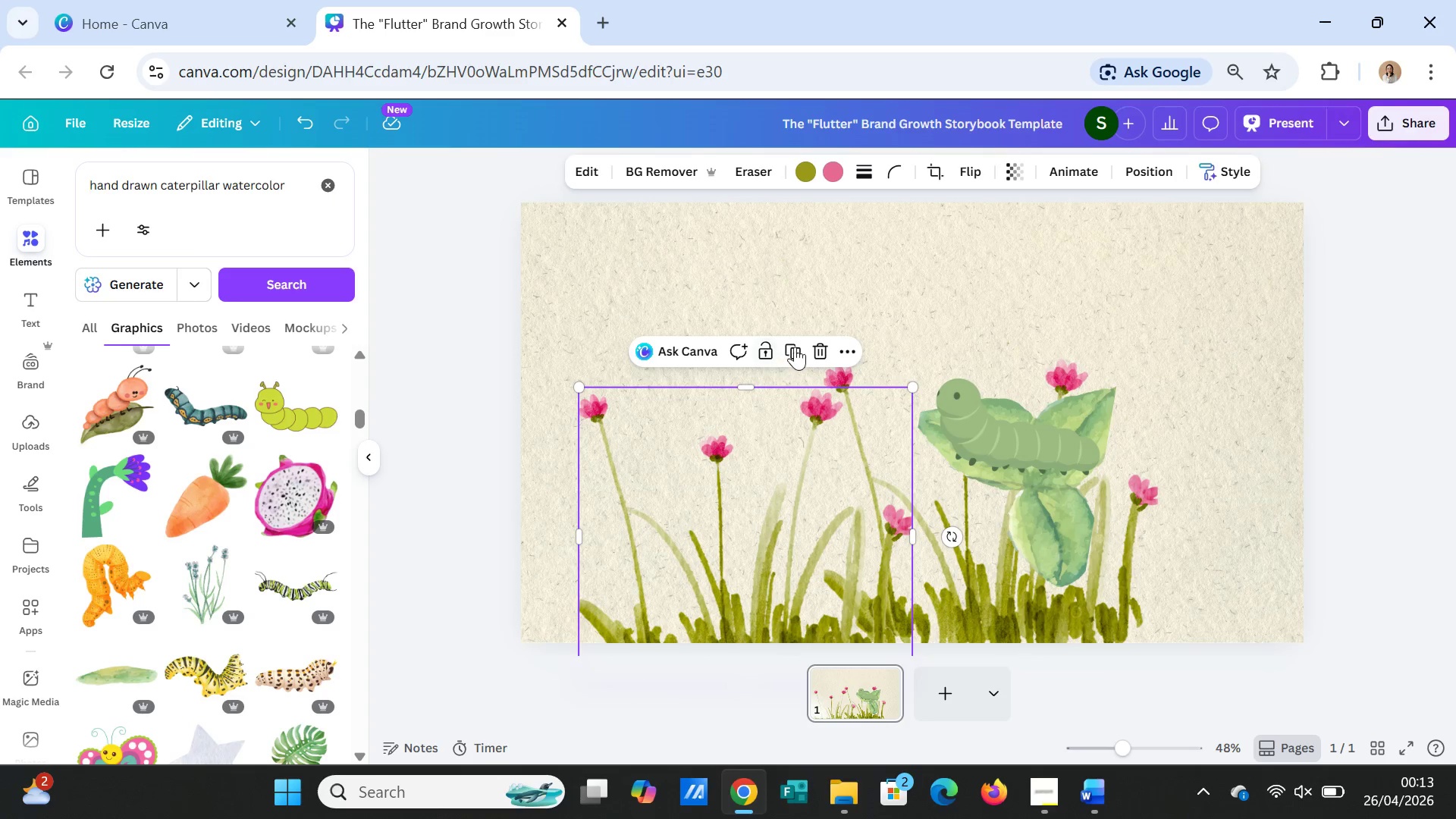 
left_click([797, 344])
 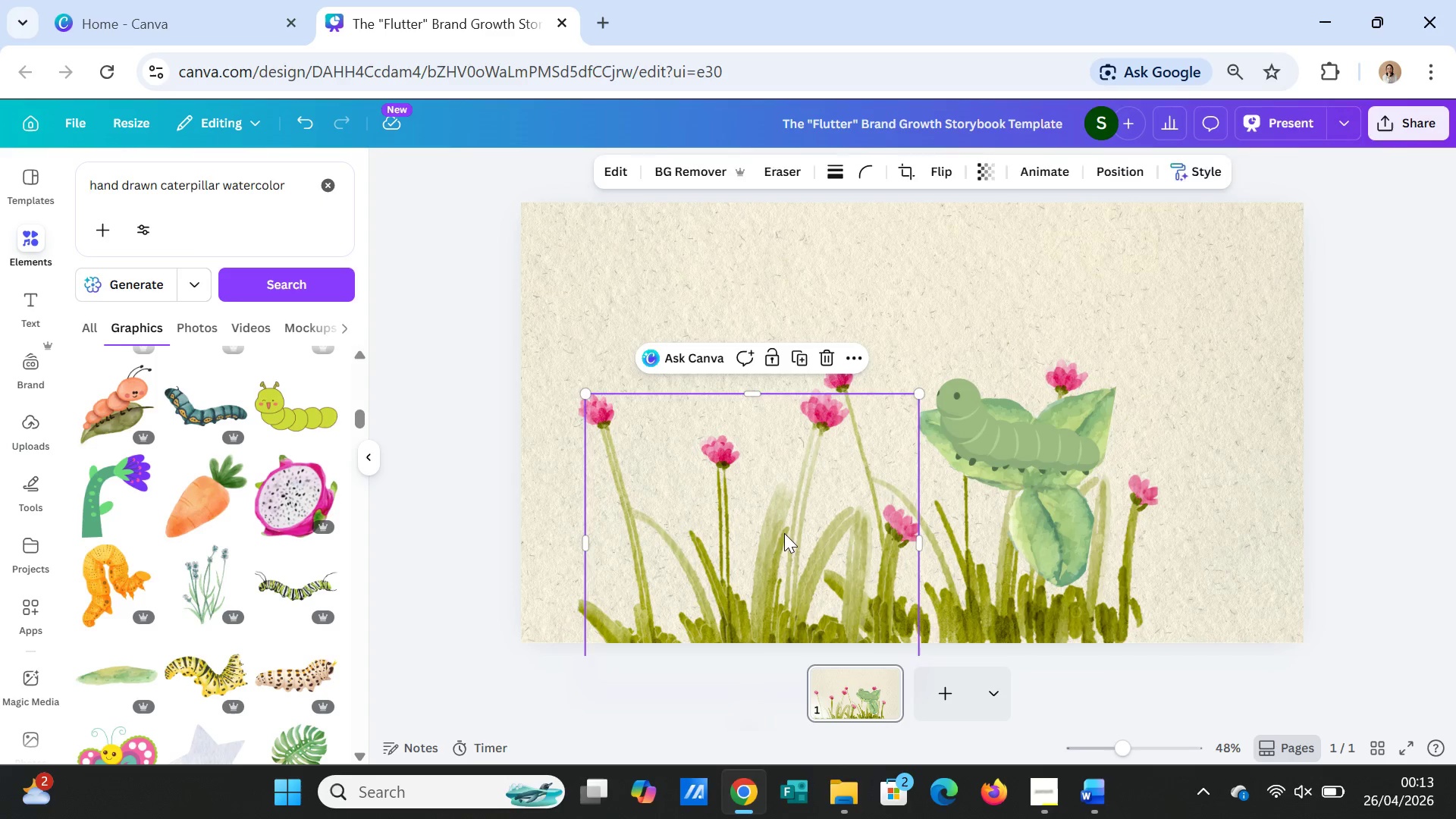 
left_click_drag(start_coordinate=[784, 533], to_coordinate=[1202, 494])
 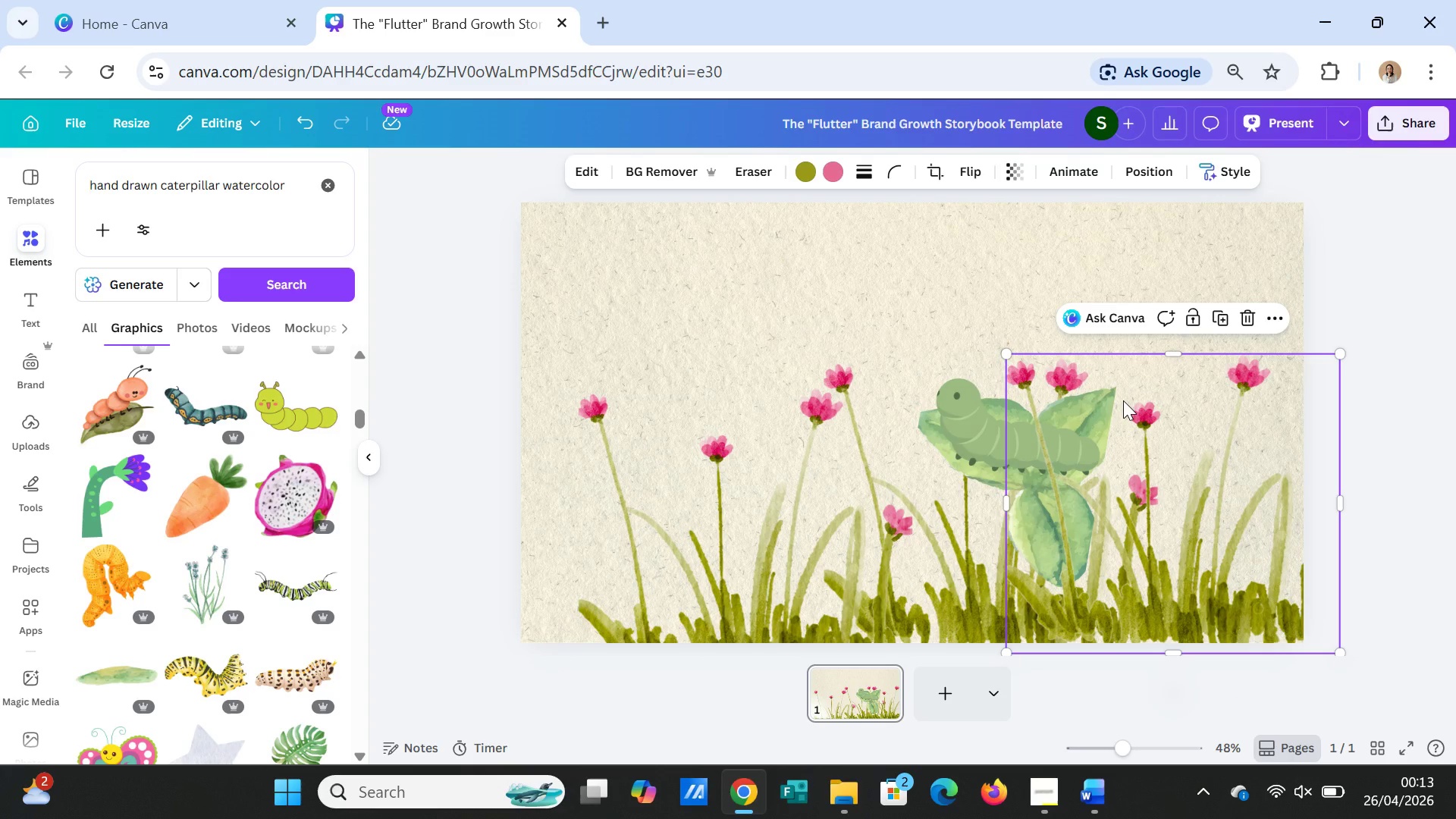 
right_click([1123, 400])
 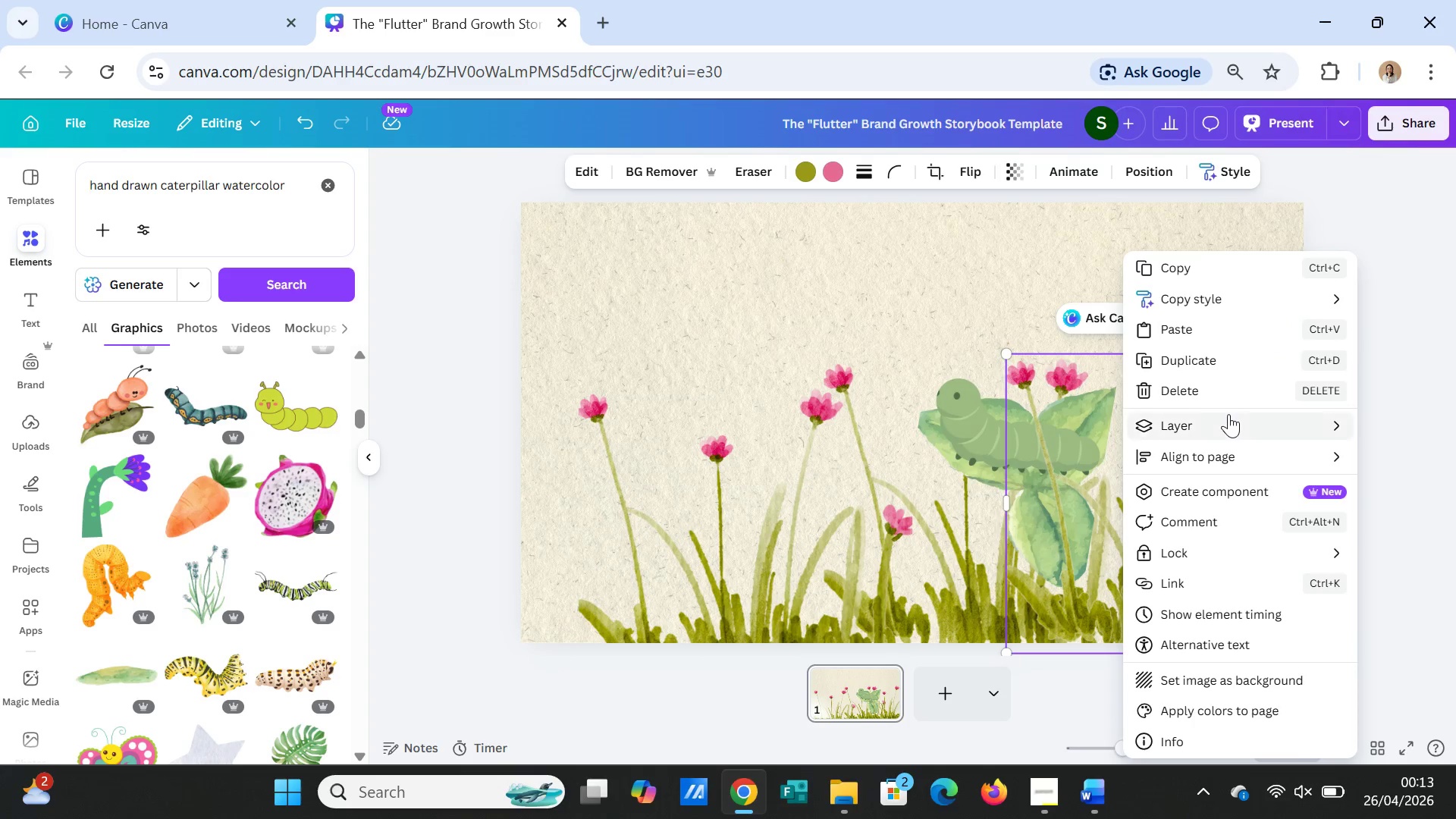 
left_click([1228, 419])
 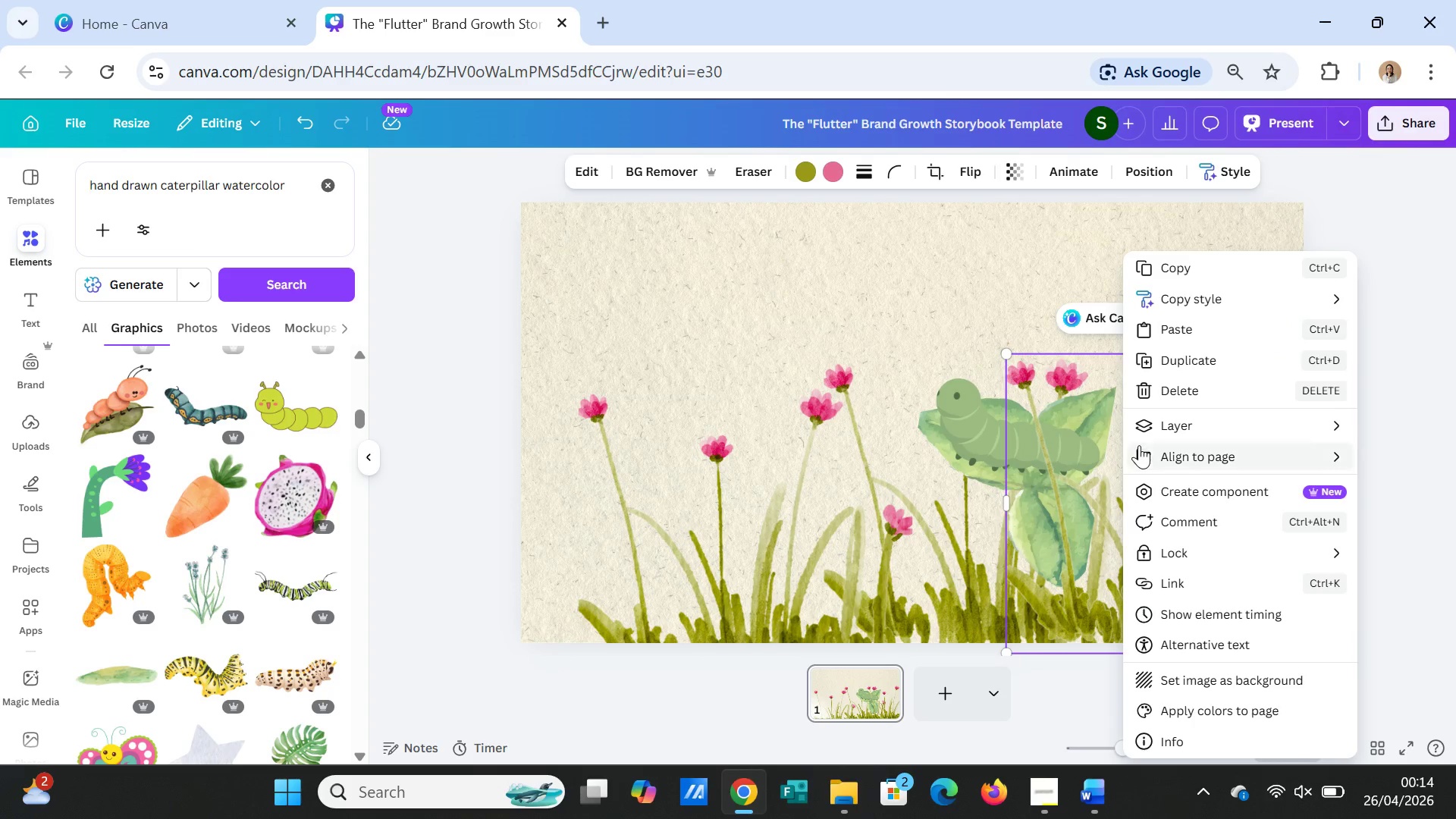 
left_click([1159, 425])
 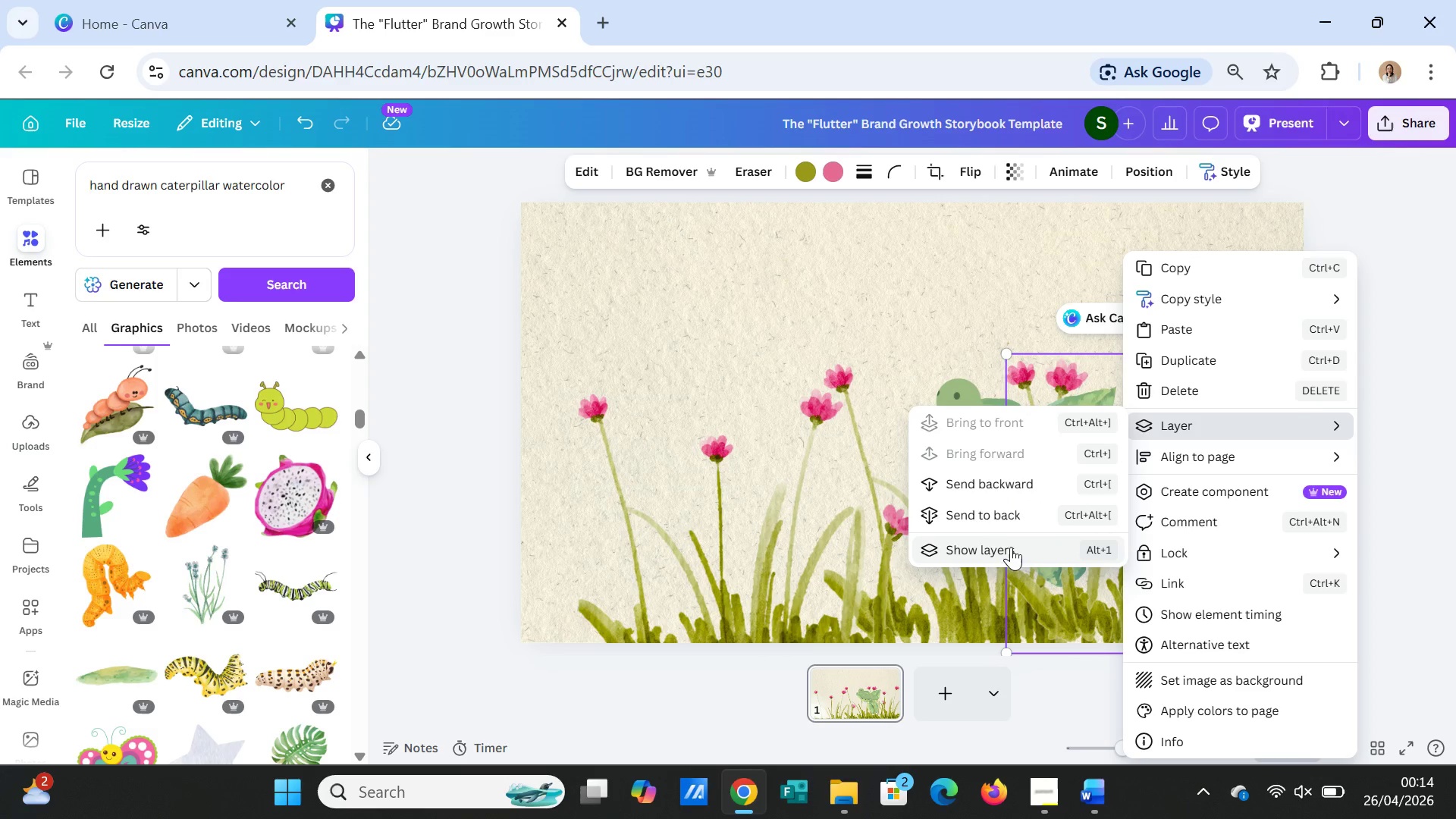 
left_click([1009, 550])
 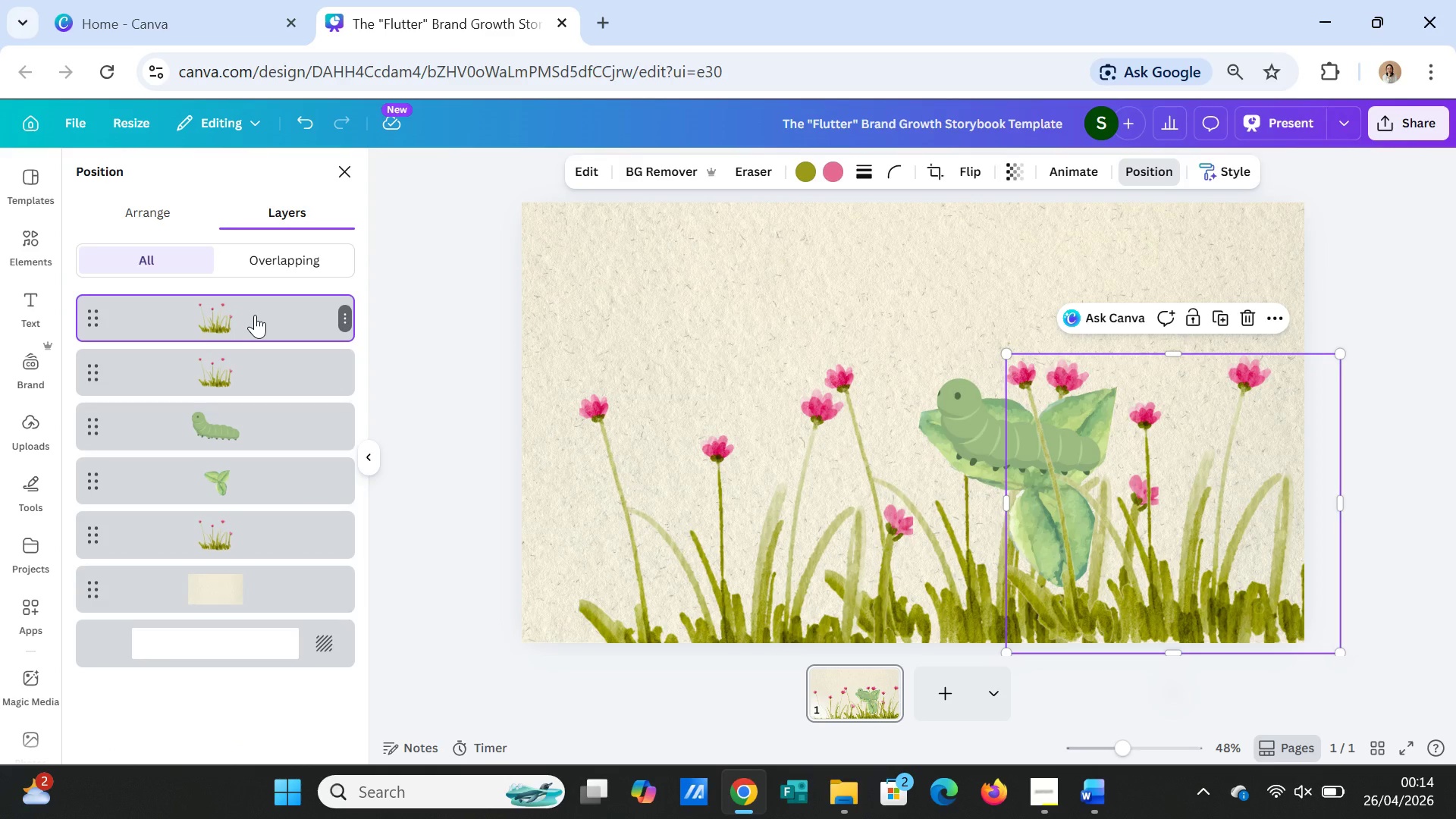 
wait(5.53)
 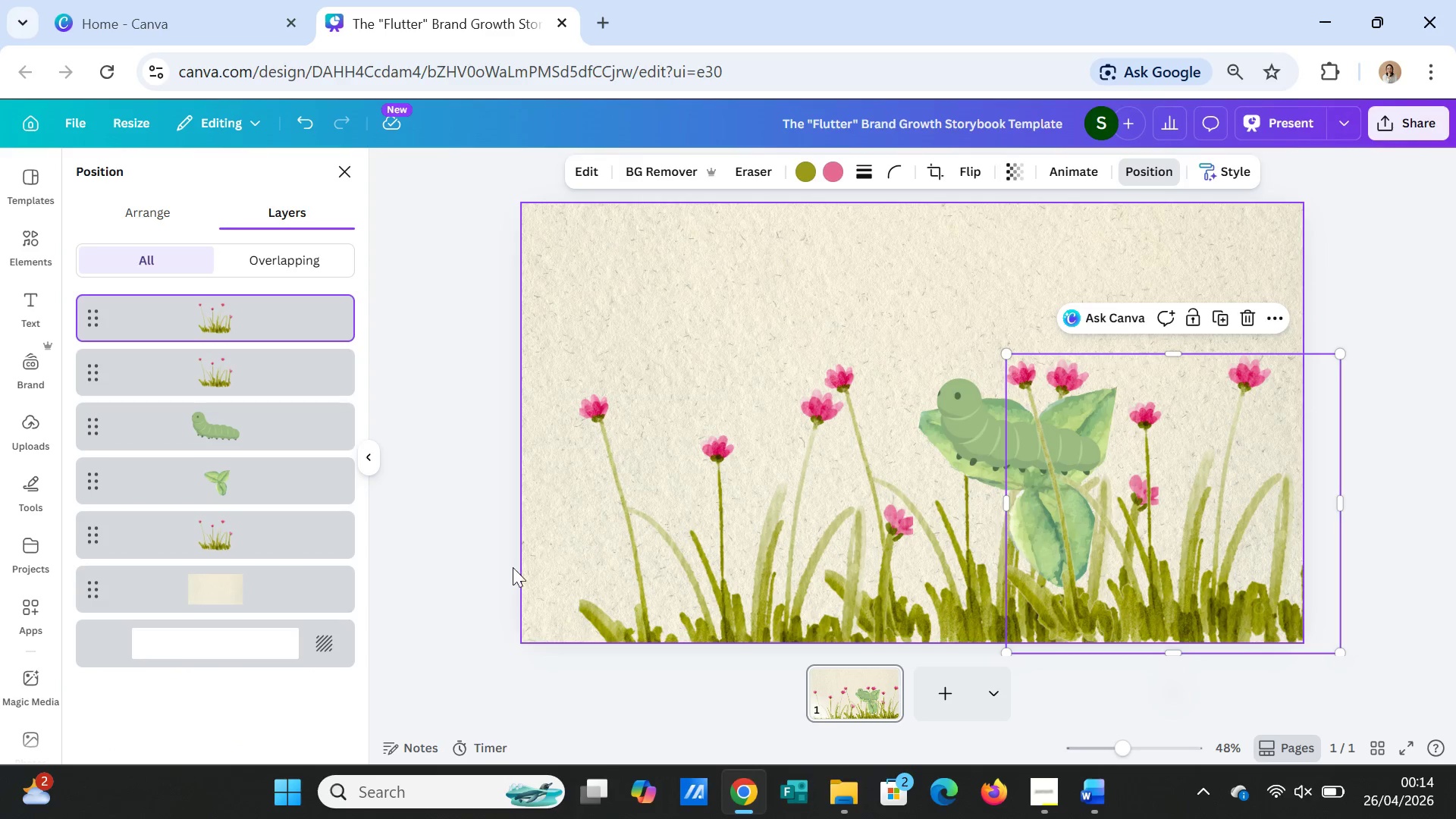 
left_click_drag(start_coordinate=[254, 315], to_coordinate=[244, 373])
 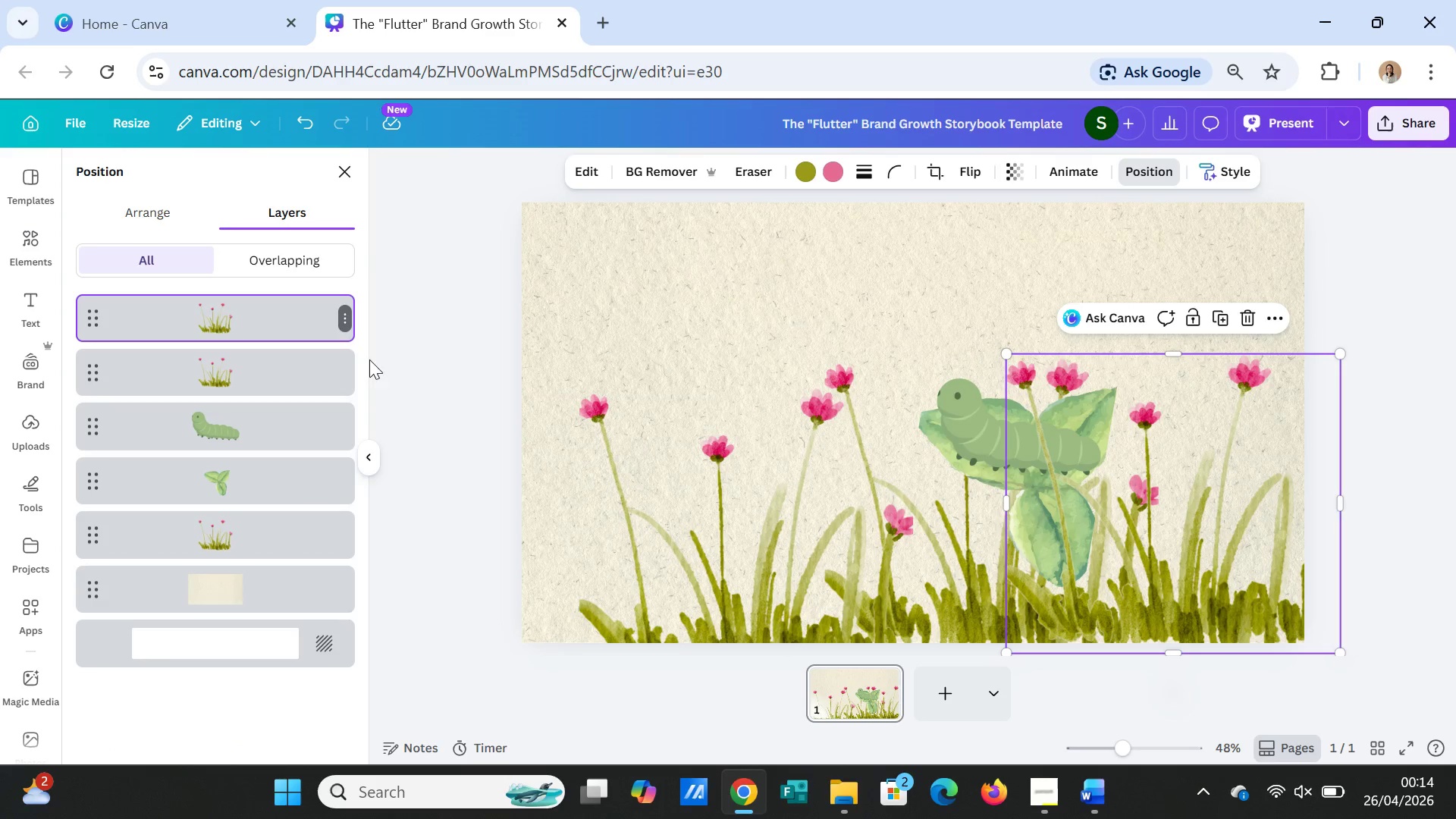 
left_click([1117, 476])
 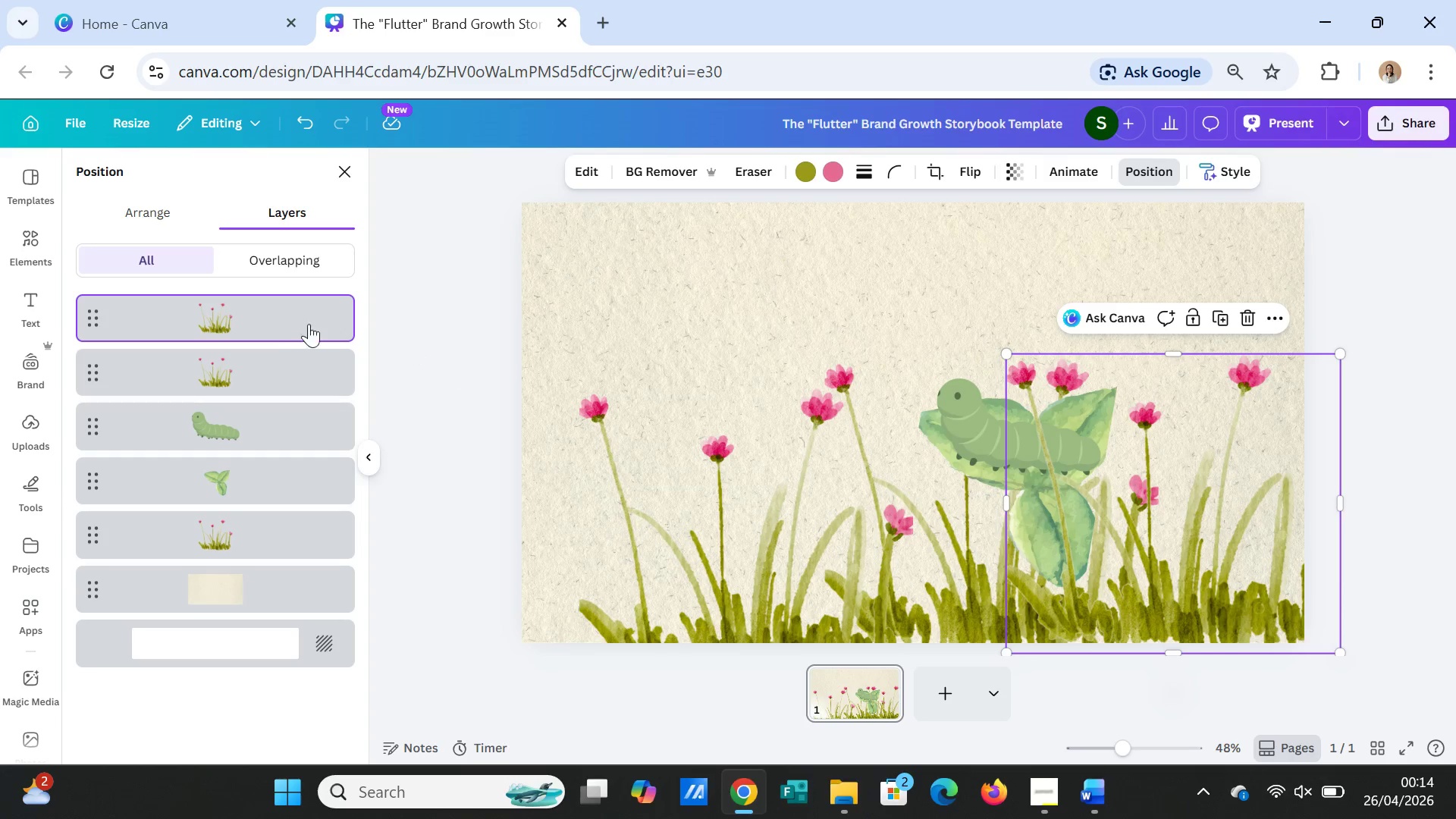 
left_click_drag(start_coordinate=[265, 314], to_coordinate=[248, 539])
 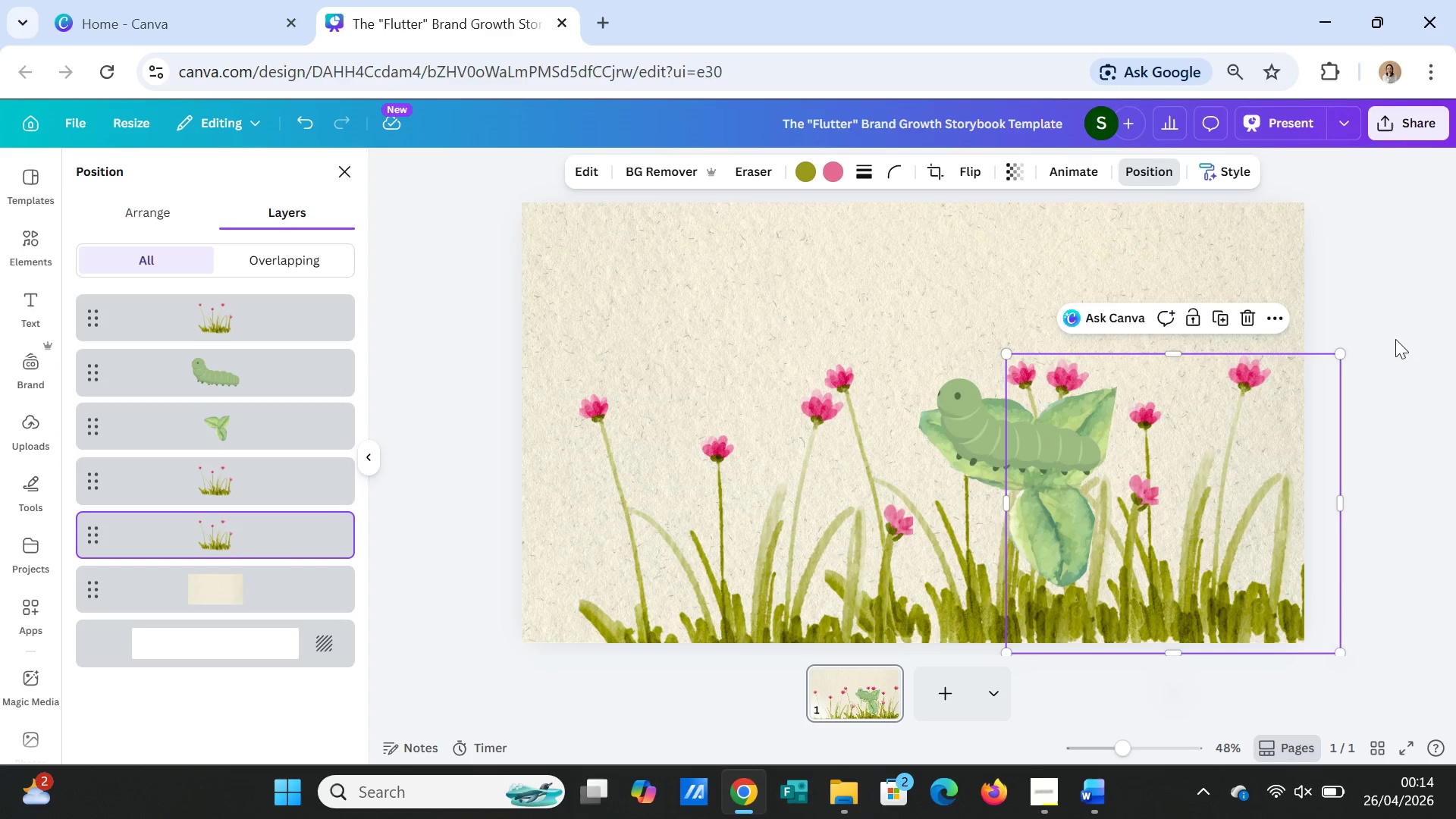 
left_click([1373, 300])
 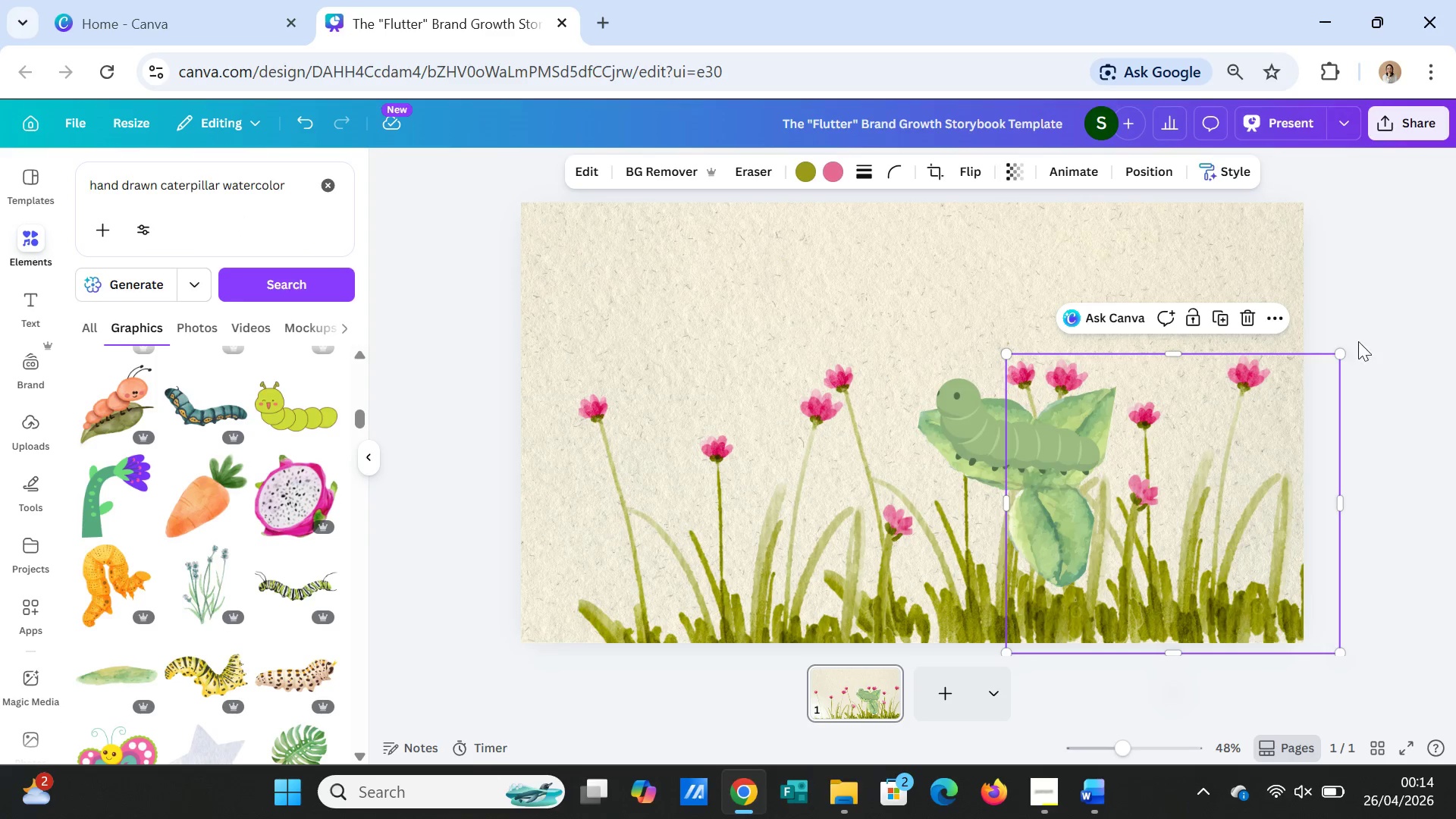 
left_click([1363, 329])
 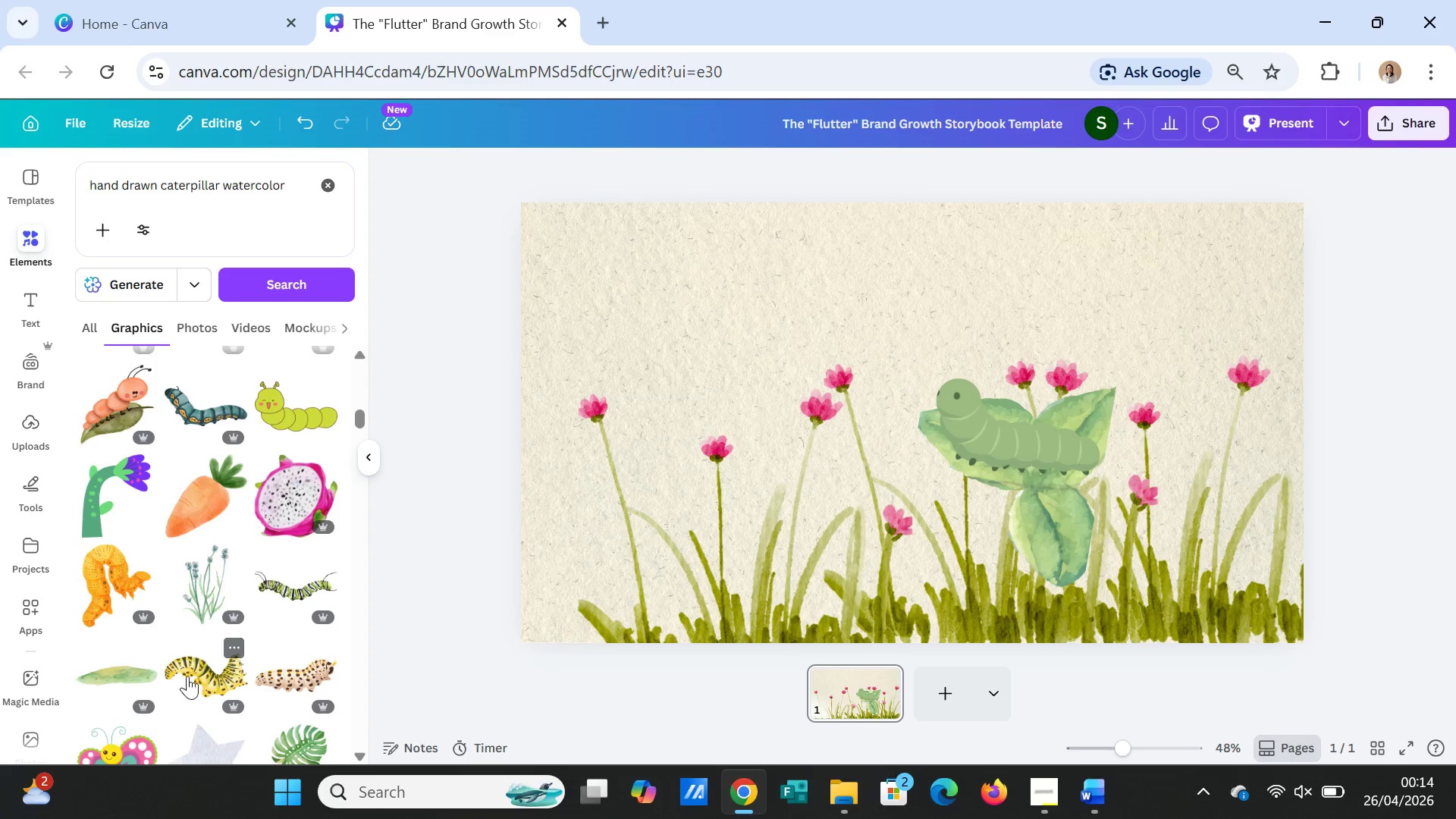 
scroll: coordinate [203, 642], scroll_direction: up, amount: 9.0
 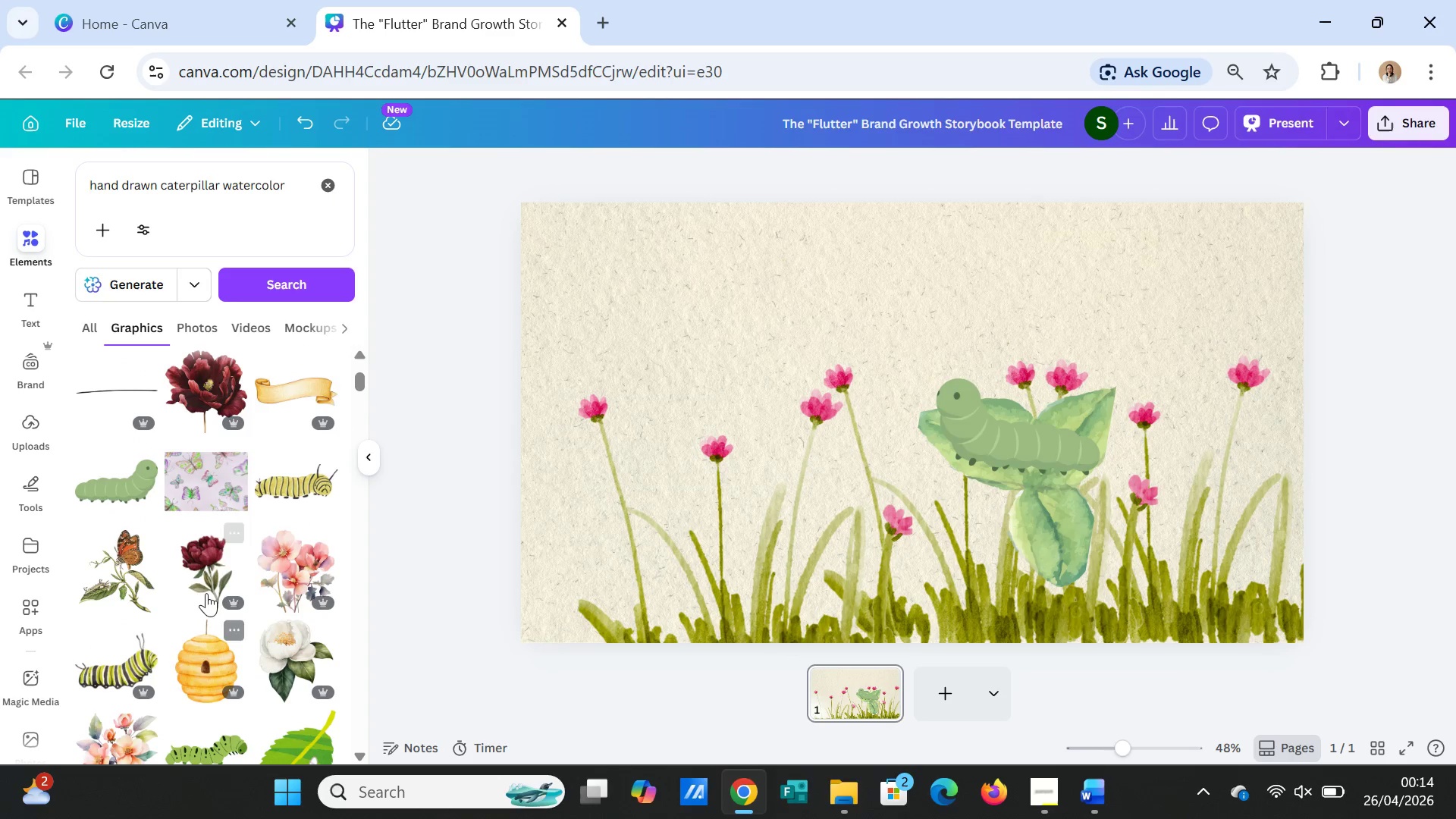 
left_click([206, 580])
 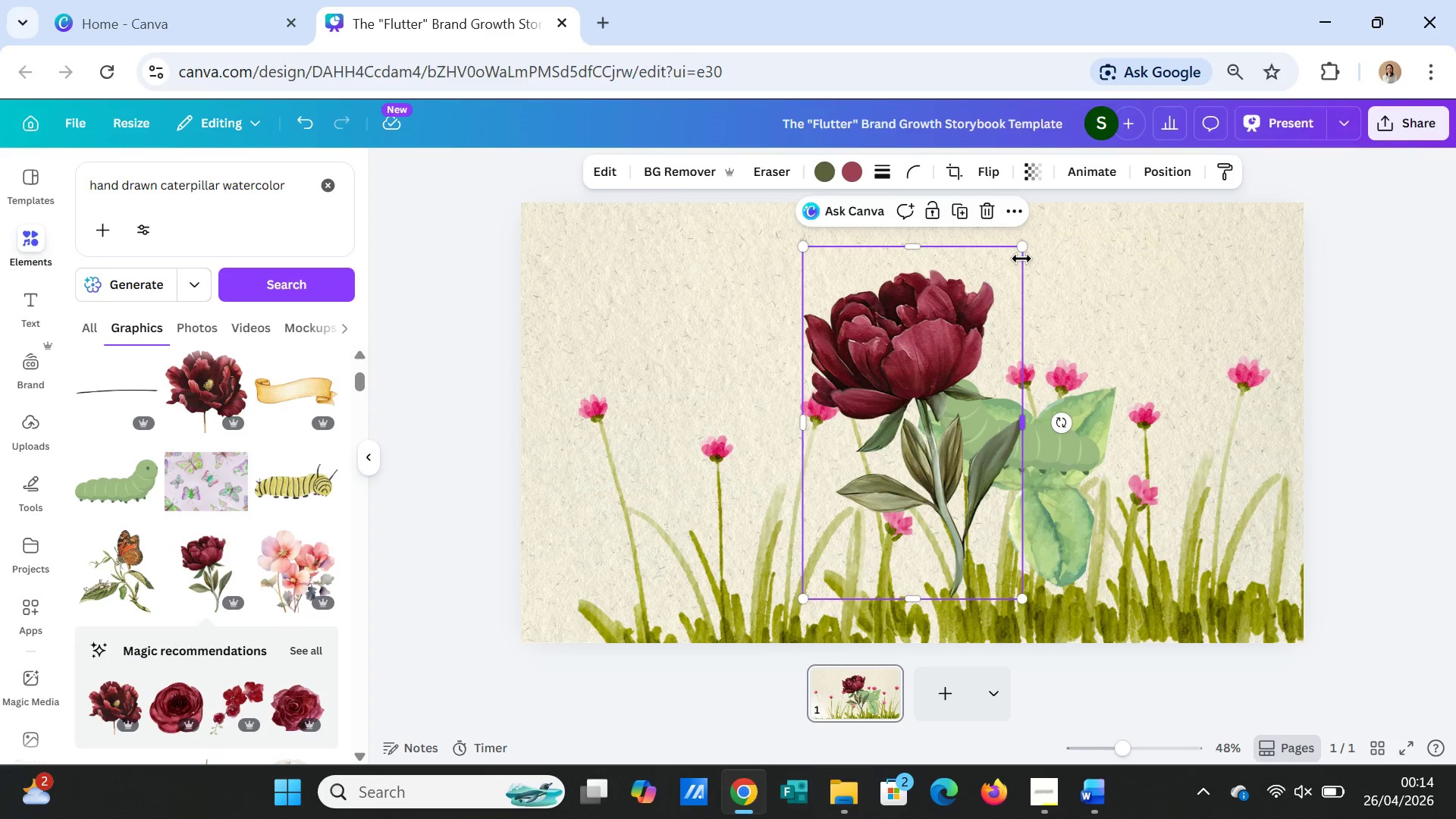 
left_click_drag(start_coordinate=[1020, 248], to_coordinate=[919, 432])
 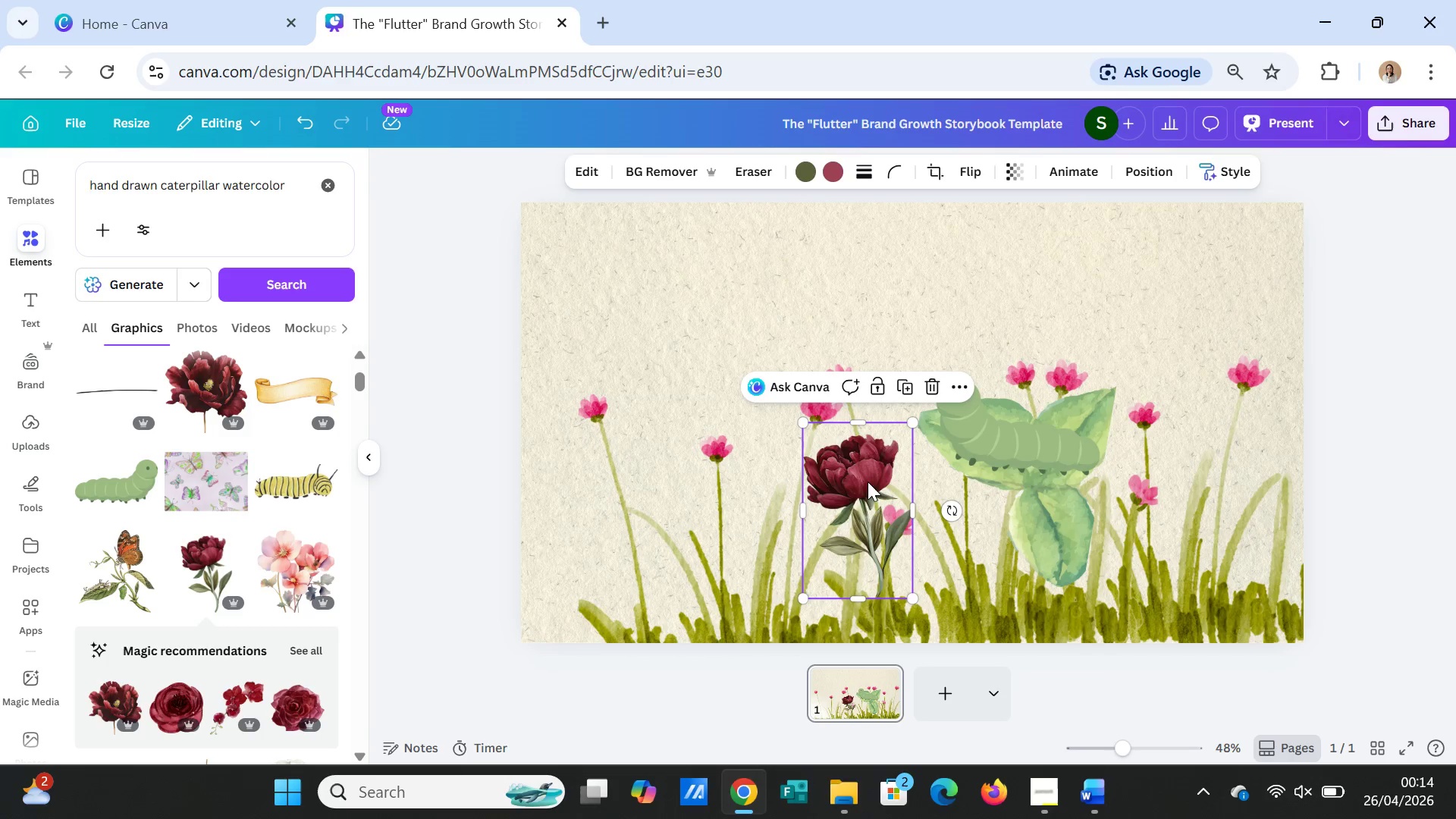 
left_click_drag(start_coordinate=[868, 482], to_coordinate=[568, 530])
 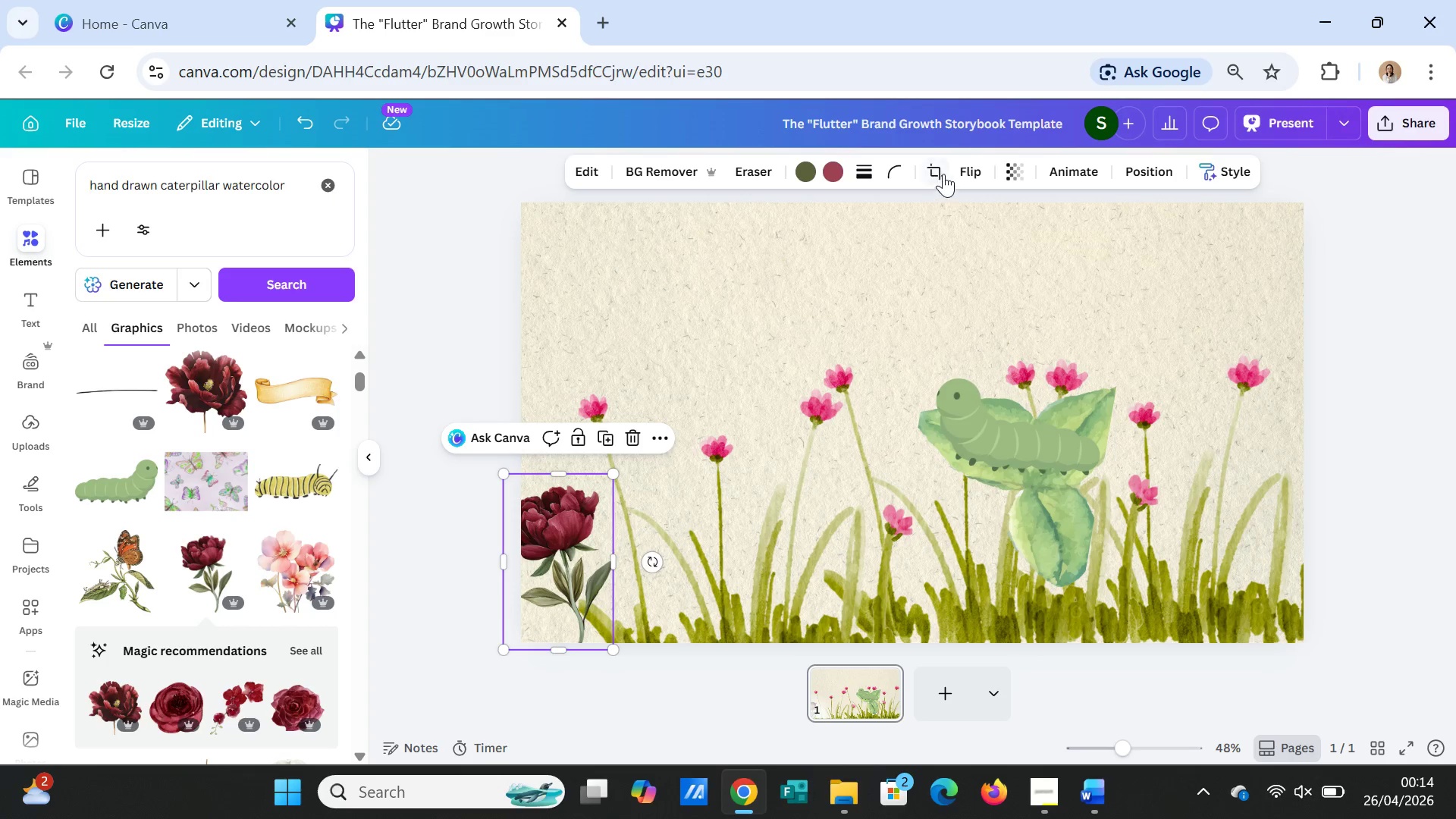 
left_click([958, 168])
 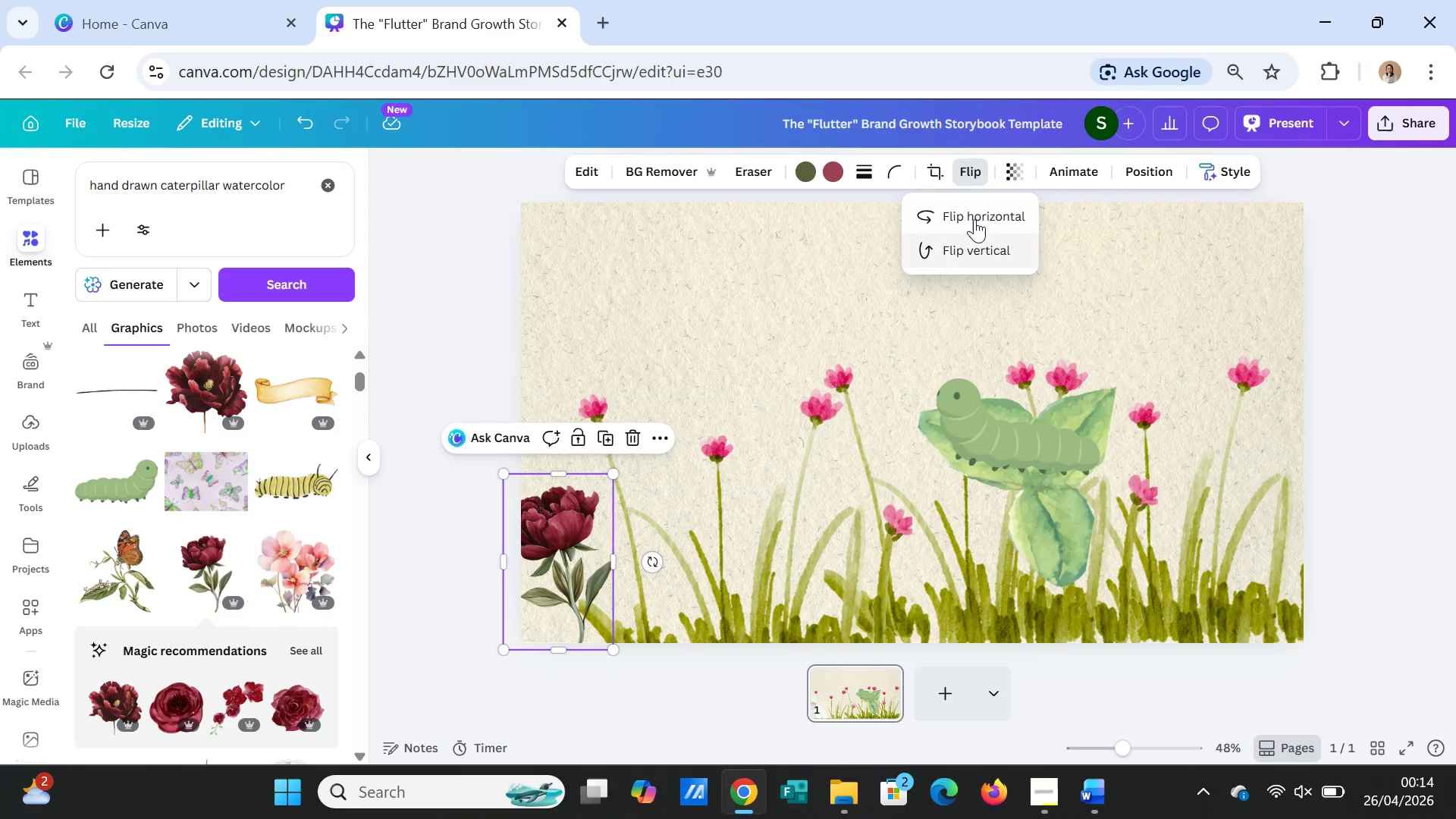 
left_click([974, 215])
 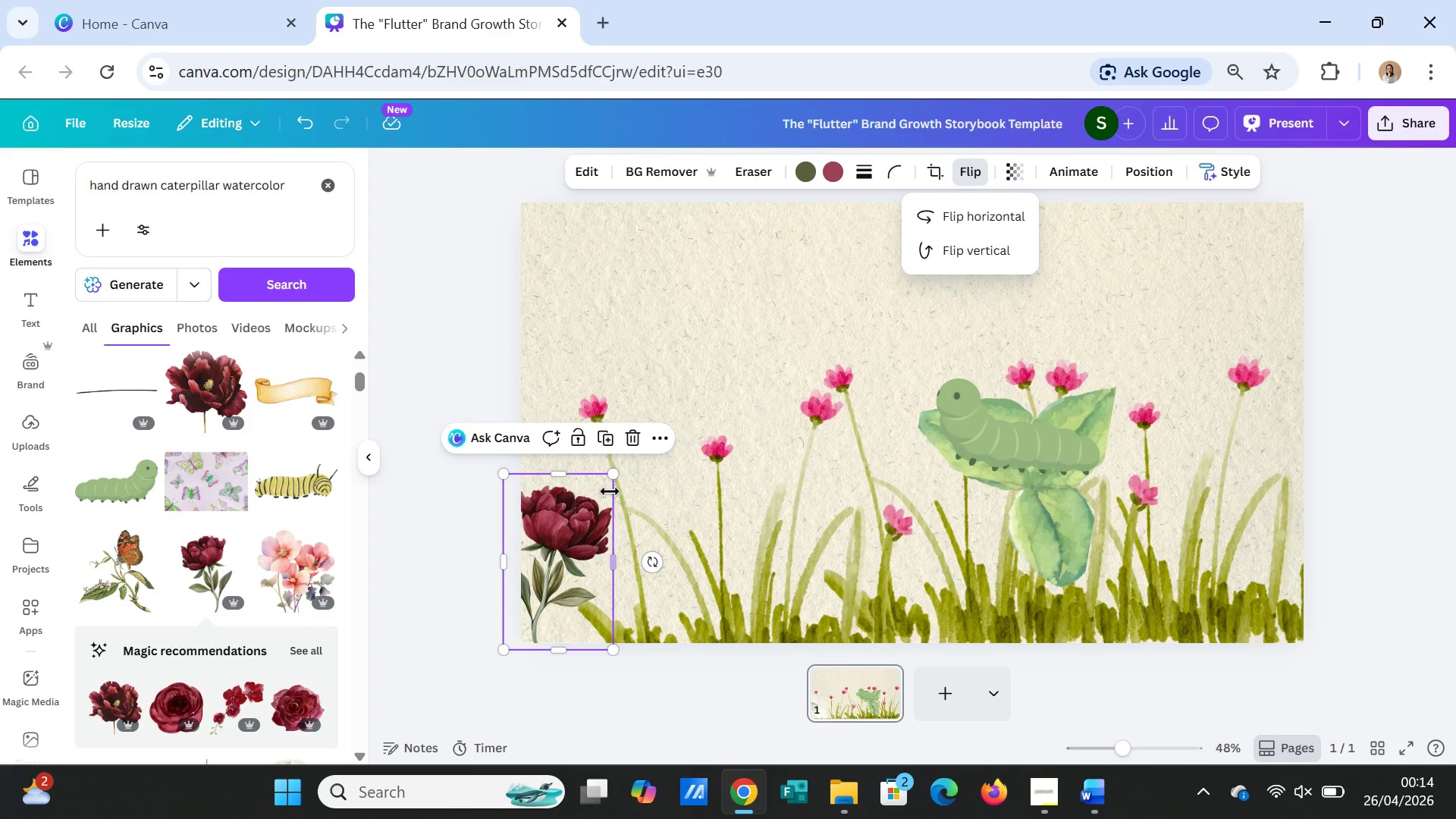 
left_click_drag(start_coordinate=[616, 473], to_coordinate=[629, 444])
 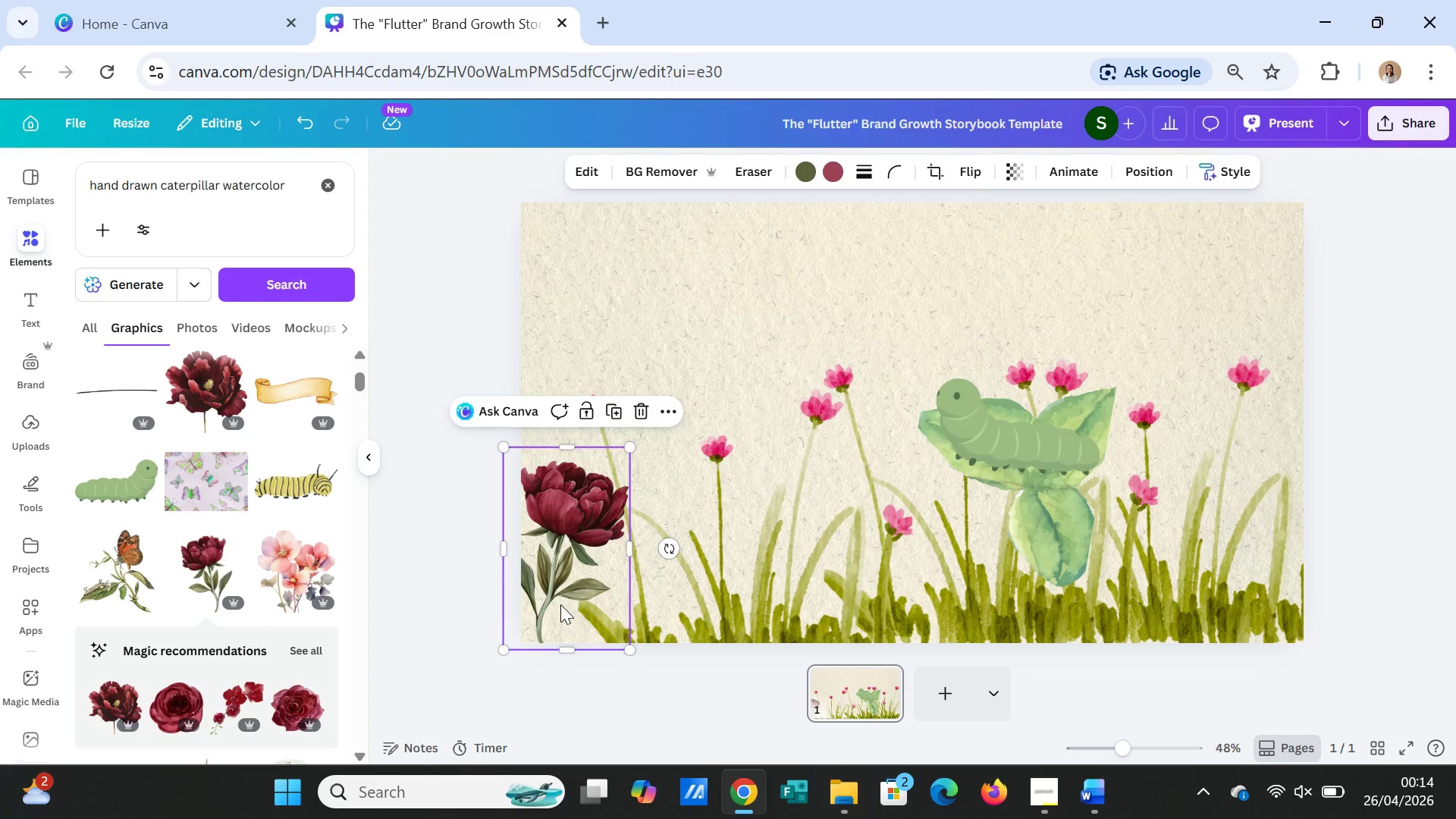 
left_click_drag(start_coordinate=[561, 604], to_coordinate=[551, 615])
 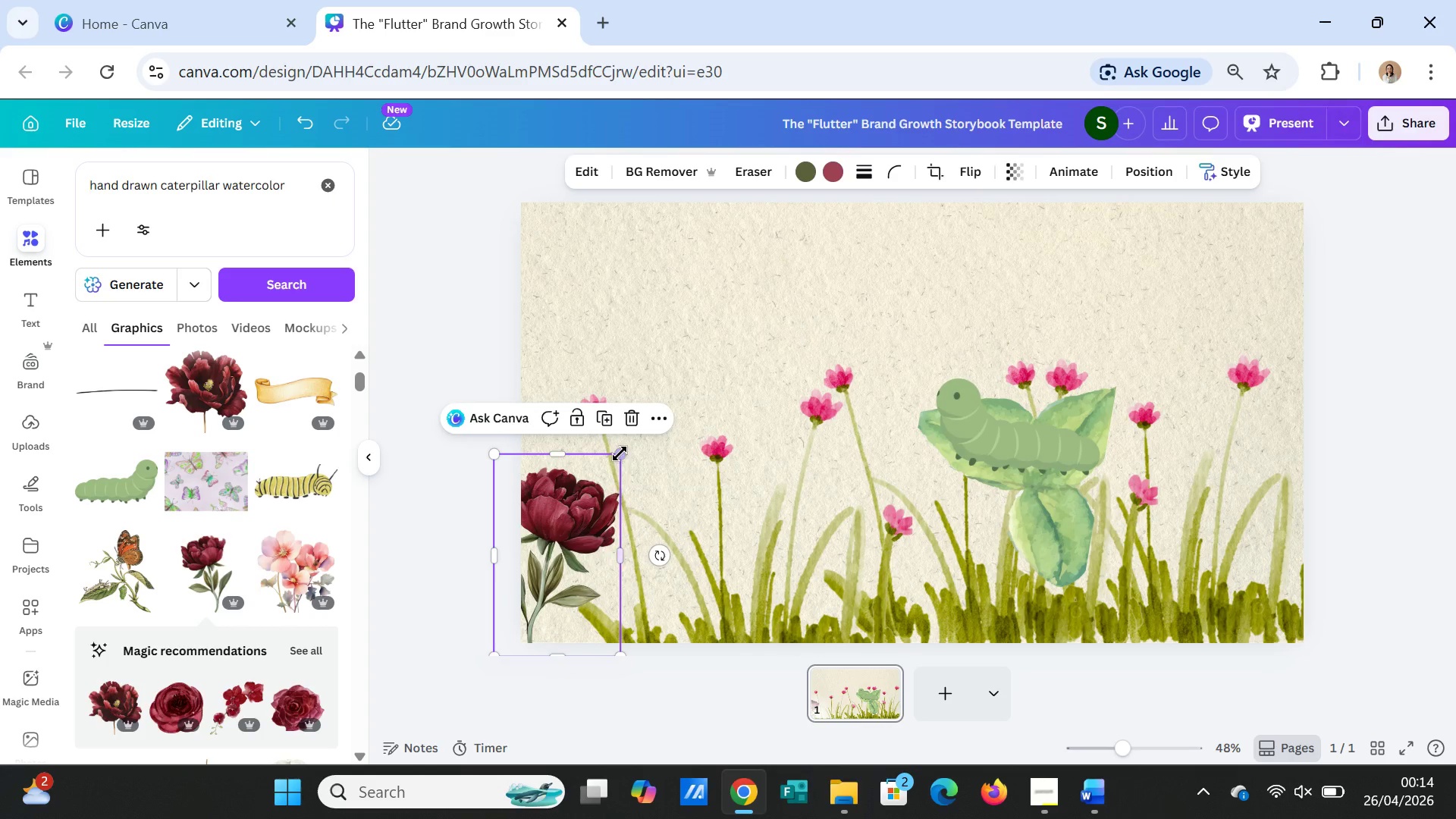 
left_click_drag(start_coordinate=[620, 453], to_coordinate=[670, 250])
 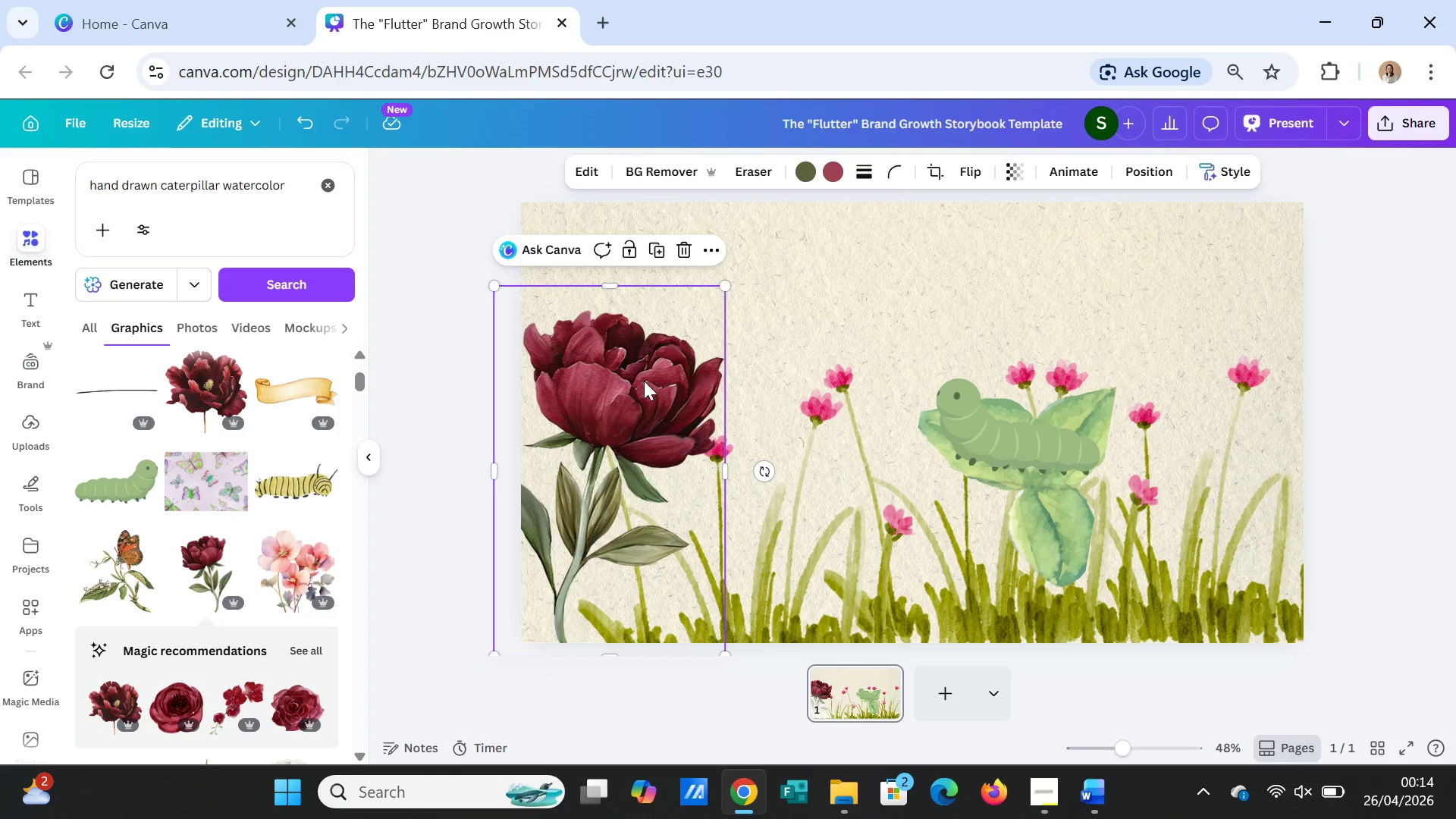 
left_click_drag(start_coordinate=[644, 381], to_coordinate=[586, 382])
 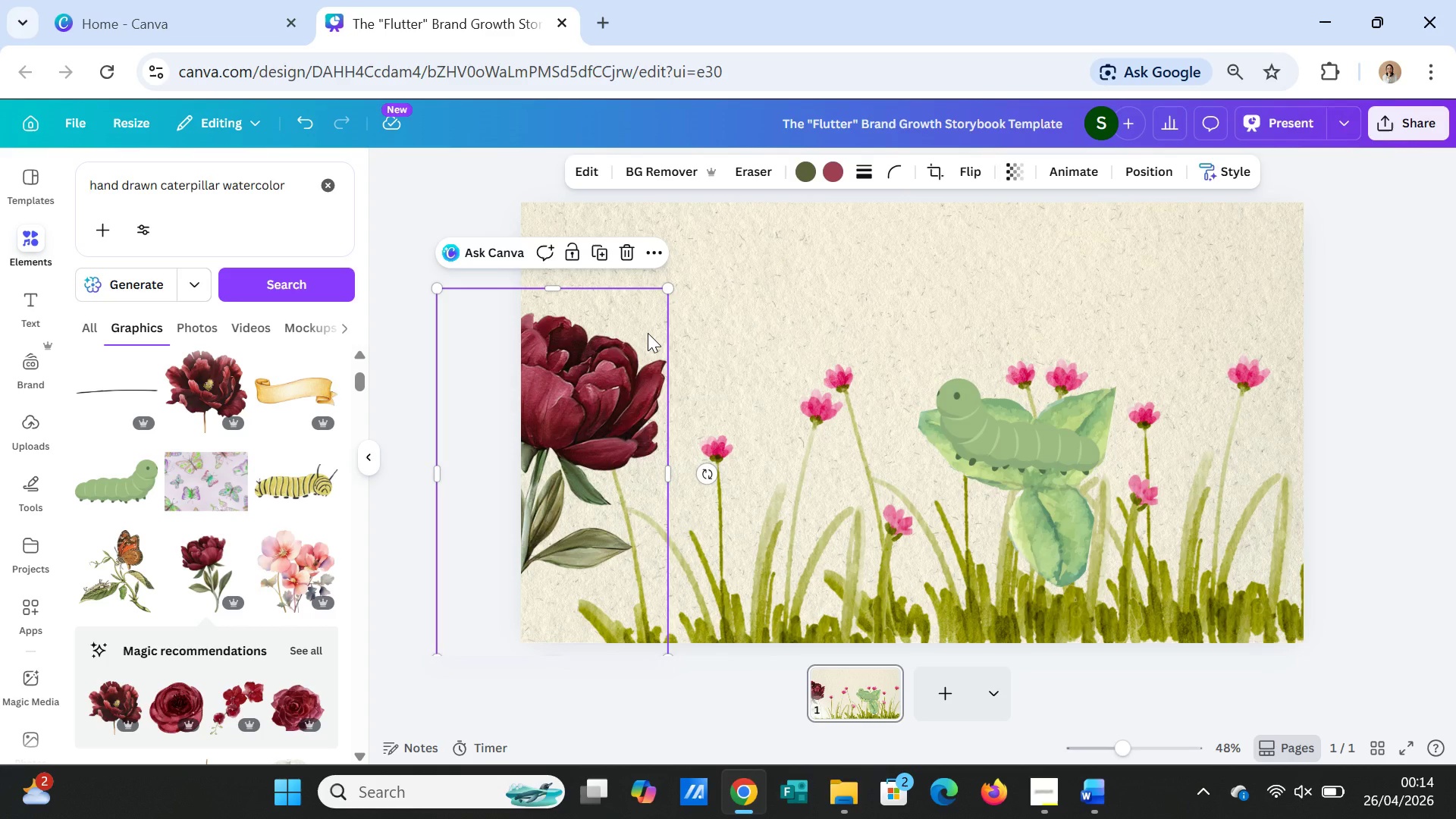 
key(Delete)
 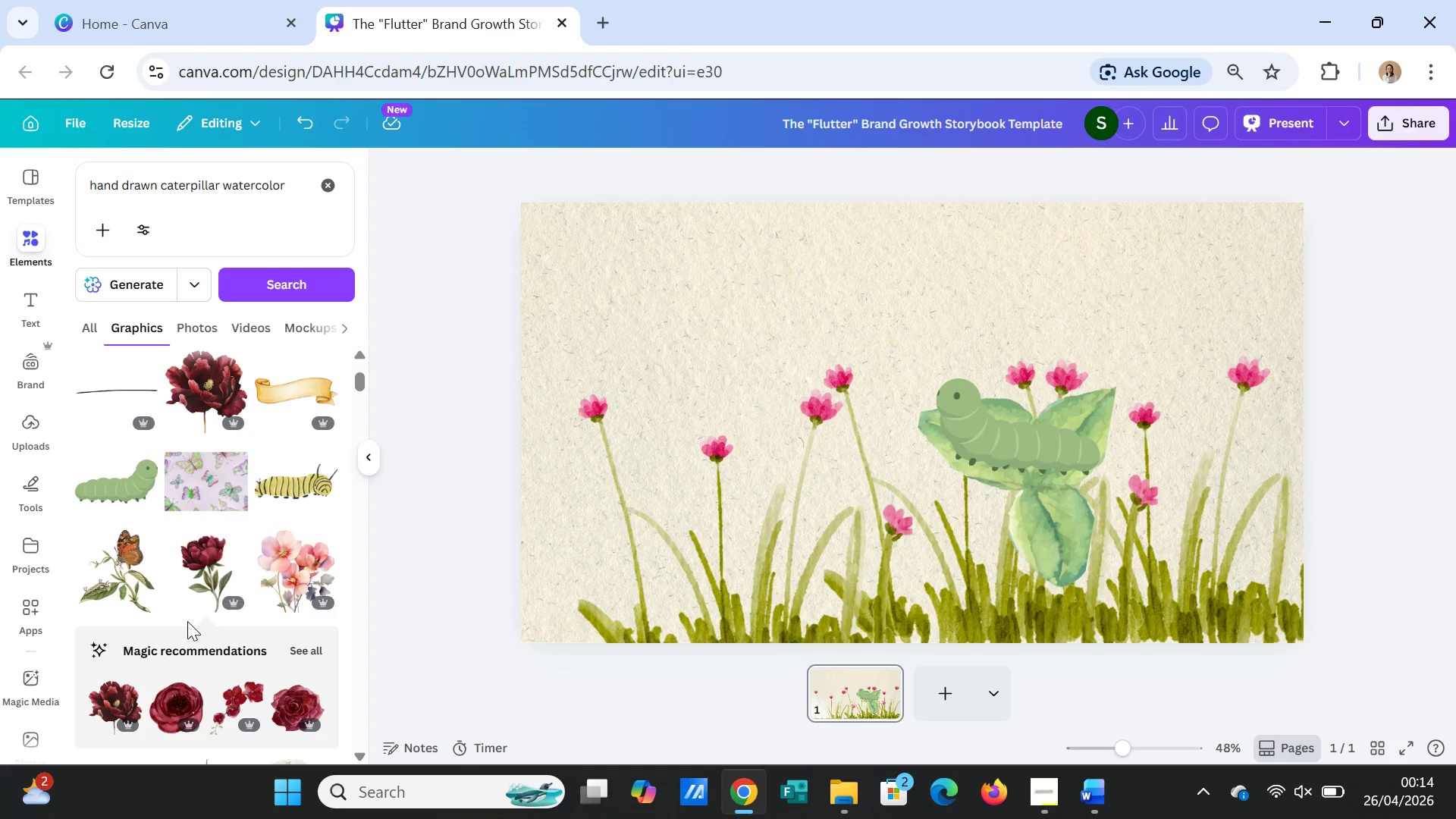 
scroll: coordinate [210, 650], scroll_direction: down, amount: 5.0
 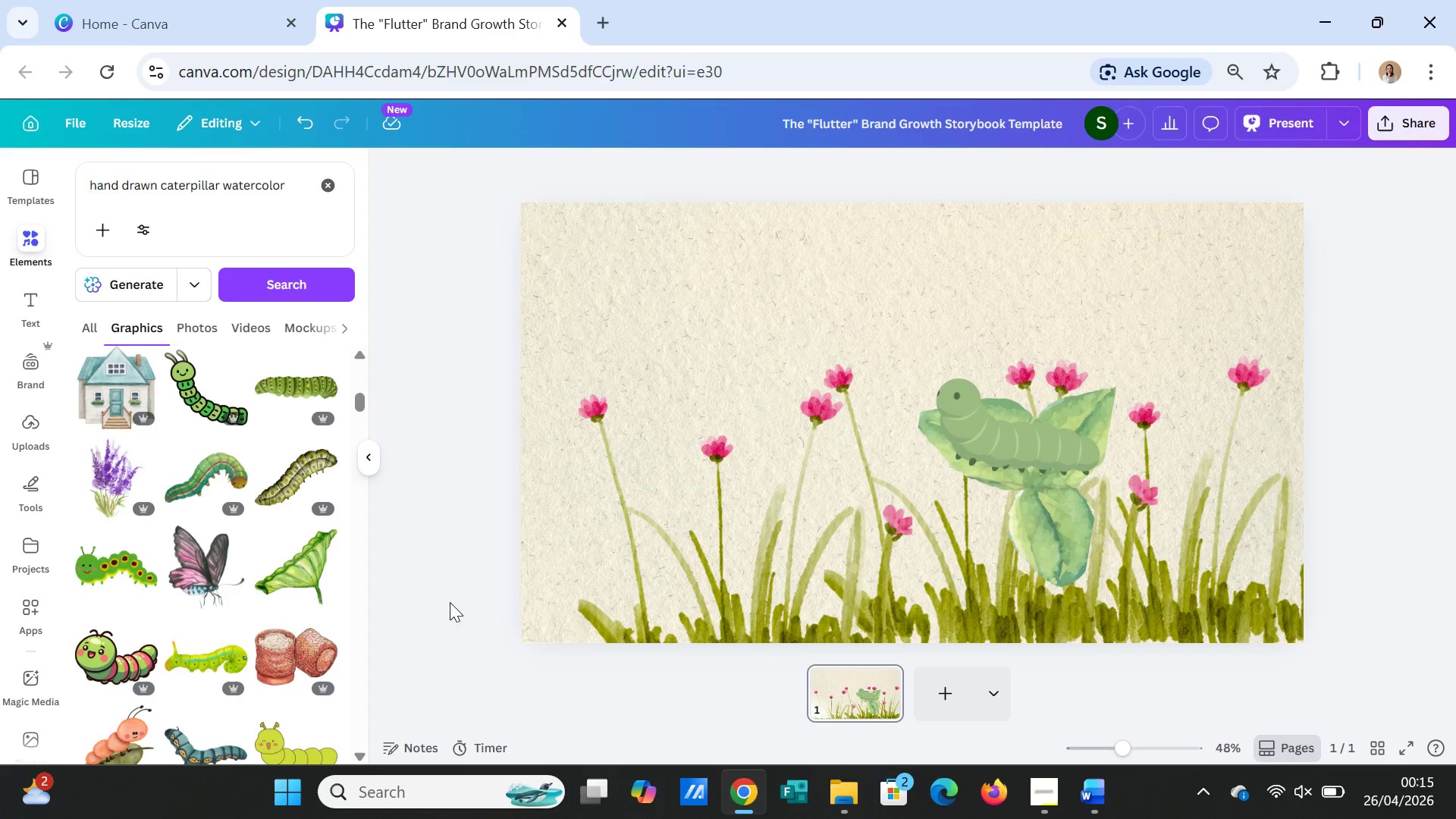 
left_click([989, 523])
 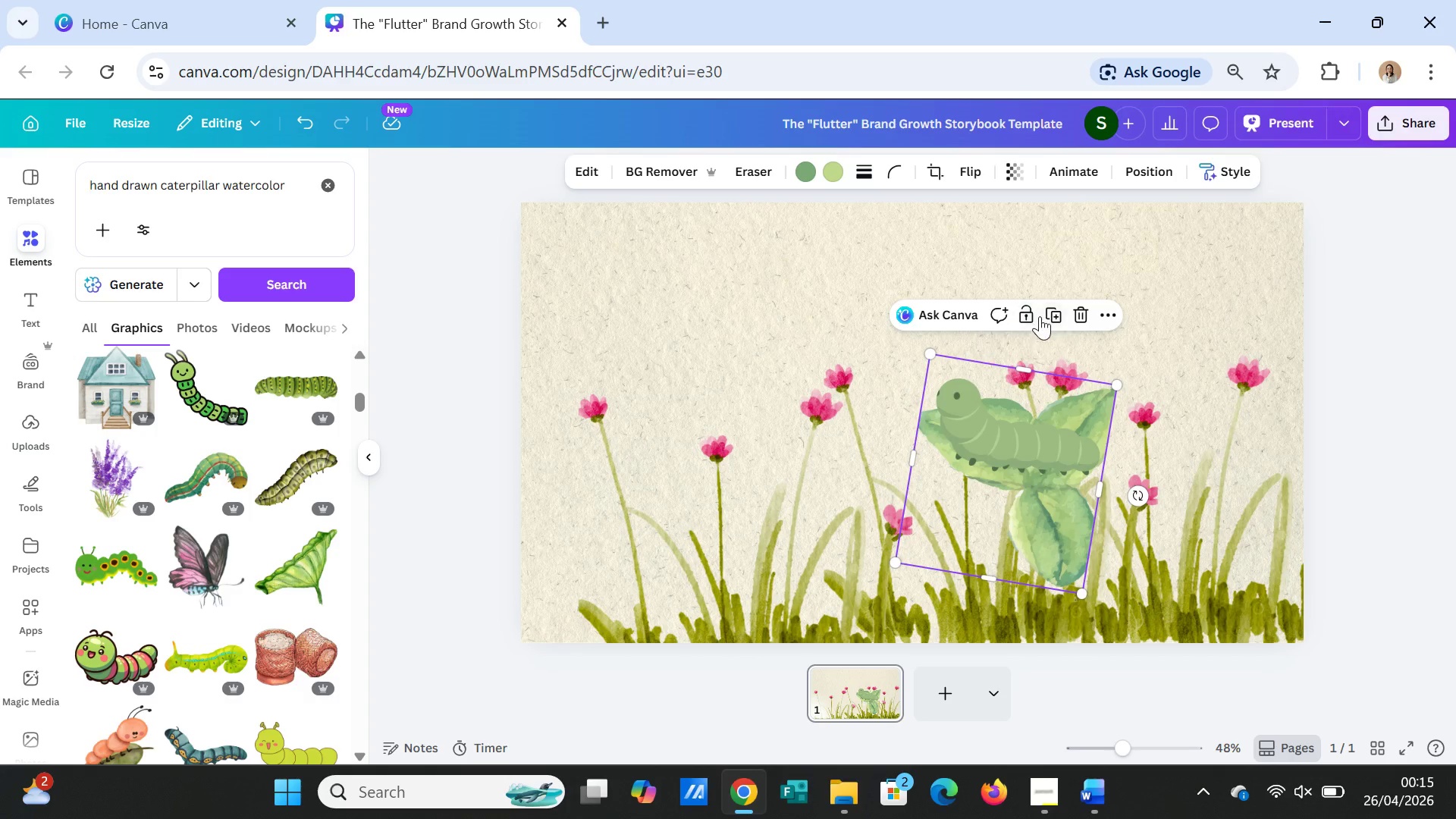 
left_click([1053, 310])
 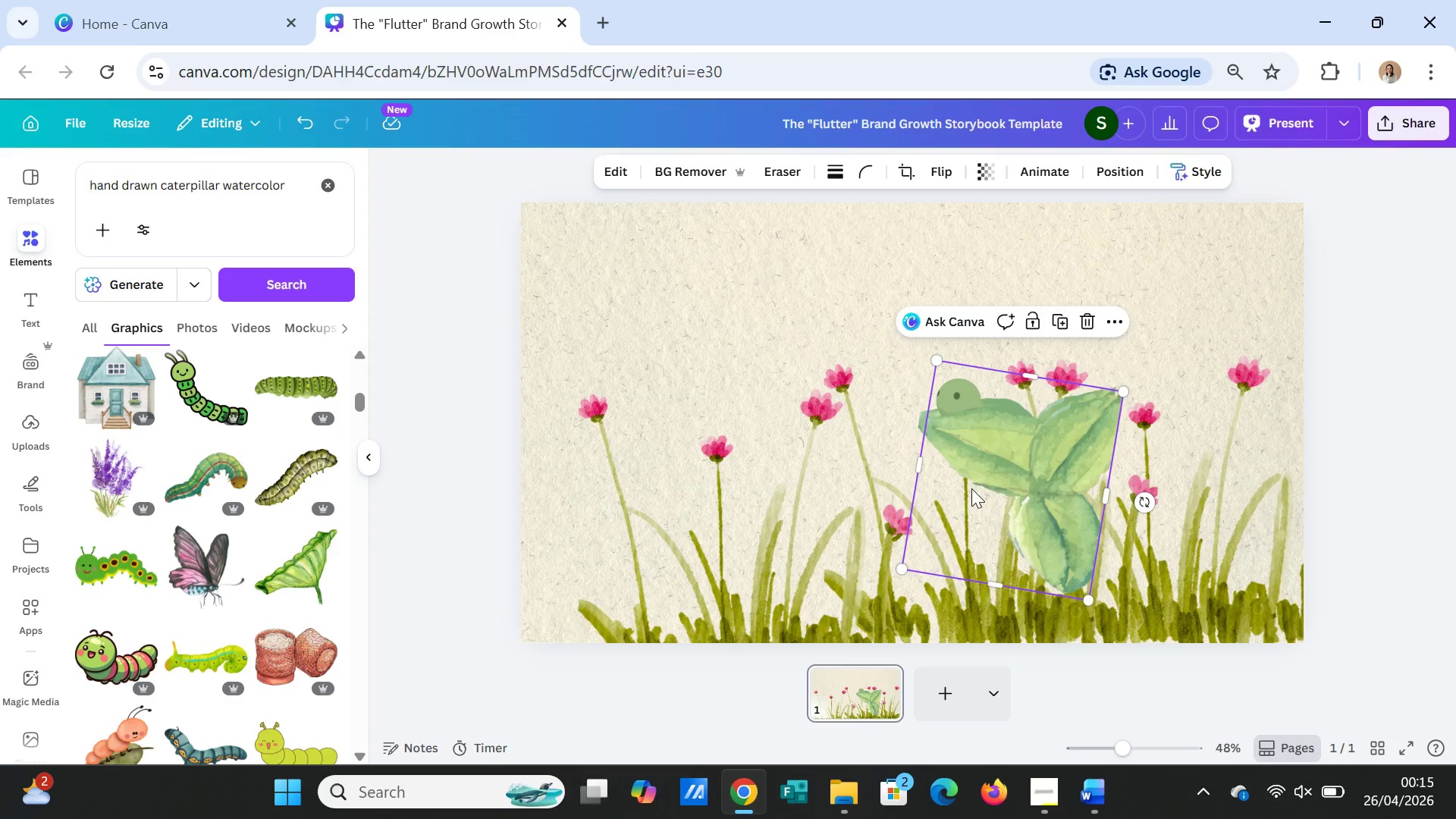 
left_click_drag(start_coordinate=[971, 488], to_coordinate=[632, 520])
 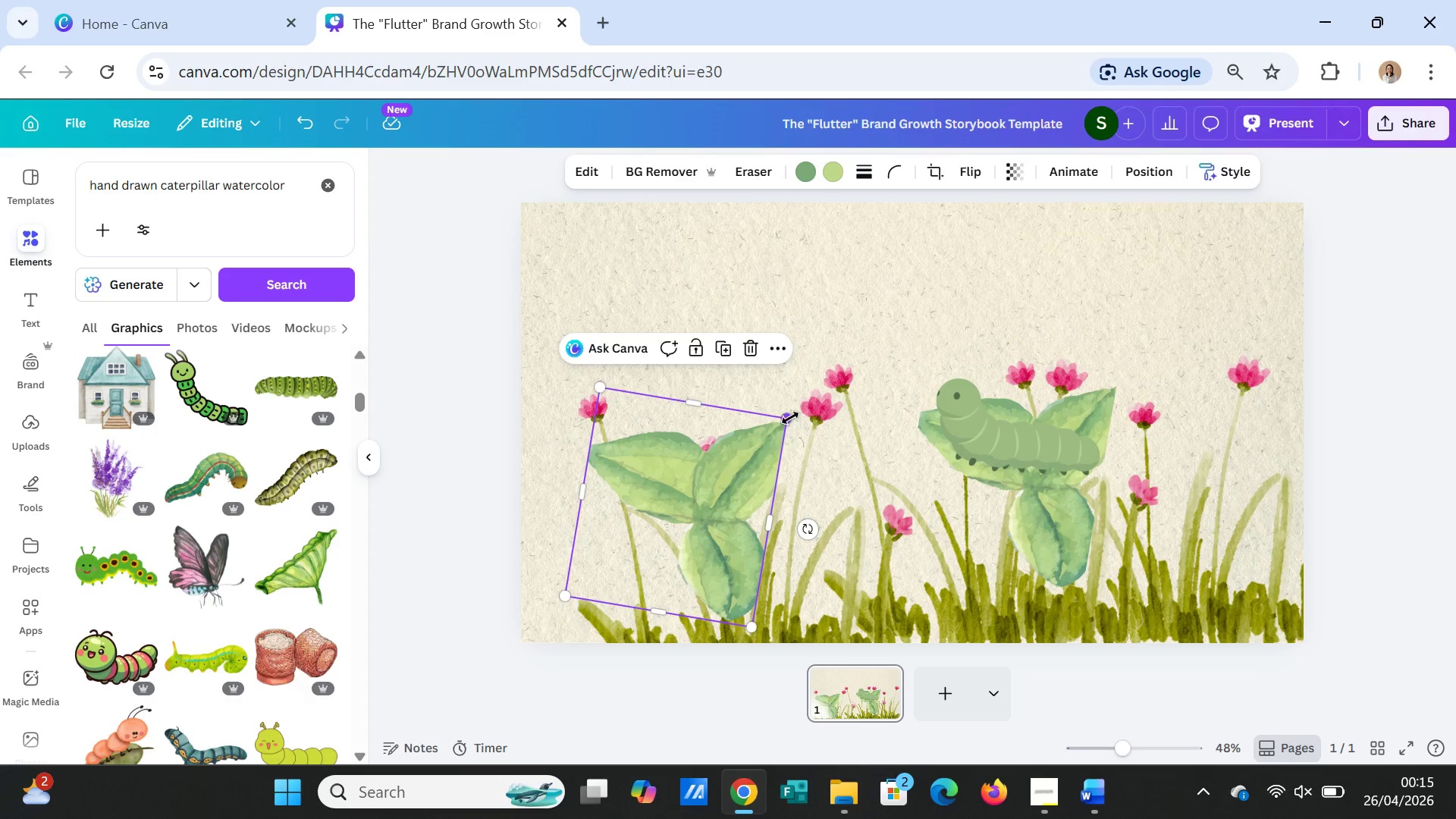 
left_click_drag(start_coordinate=[790, 418], to_coordinate=[779, 447])
 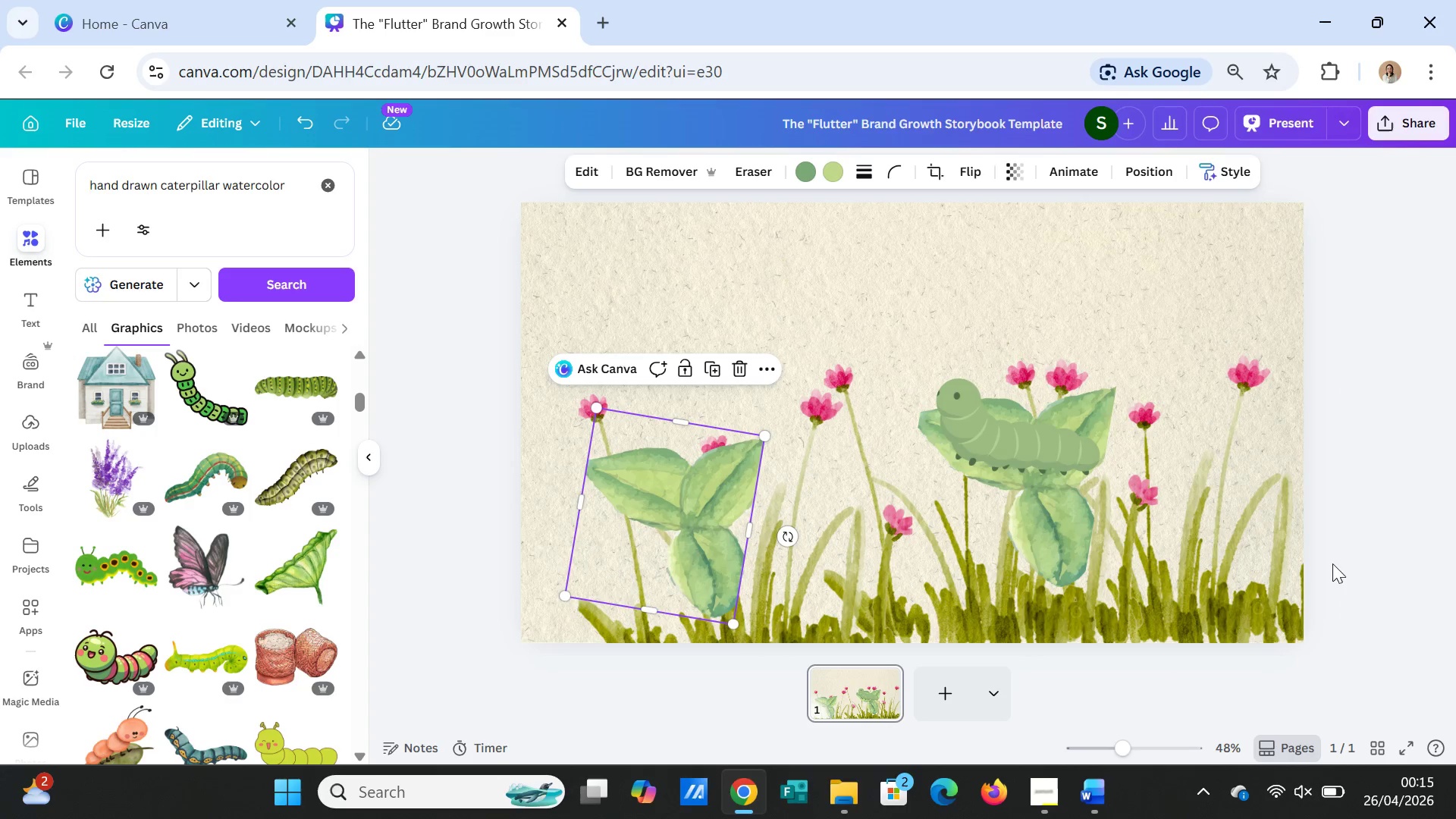 
left_click([1348, 550])
 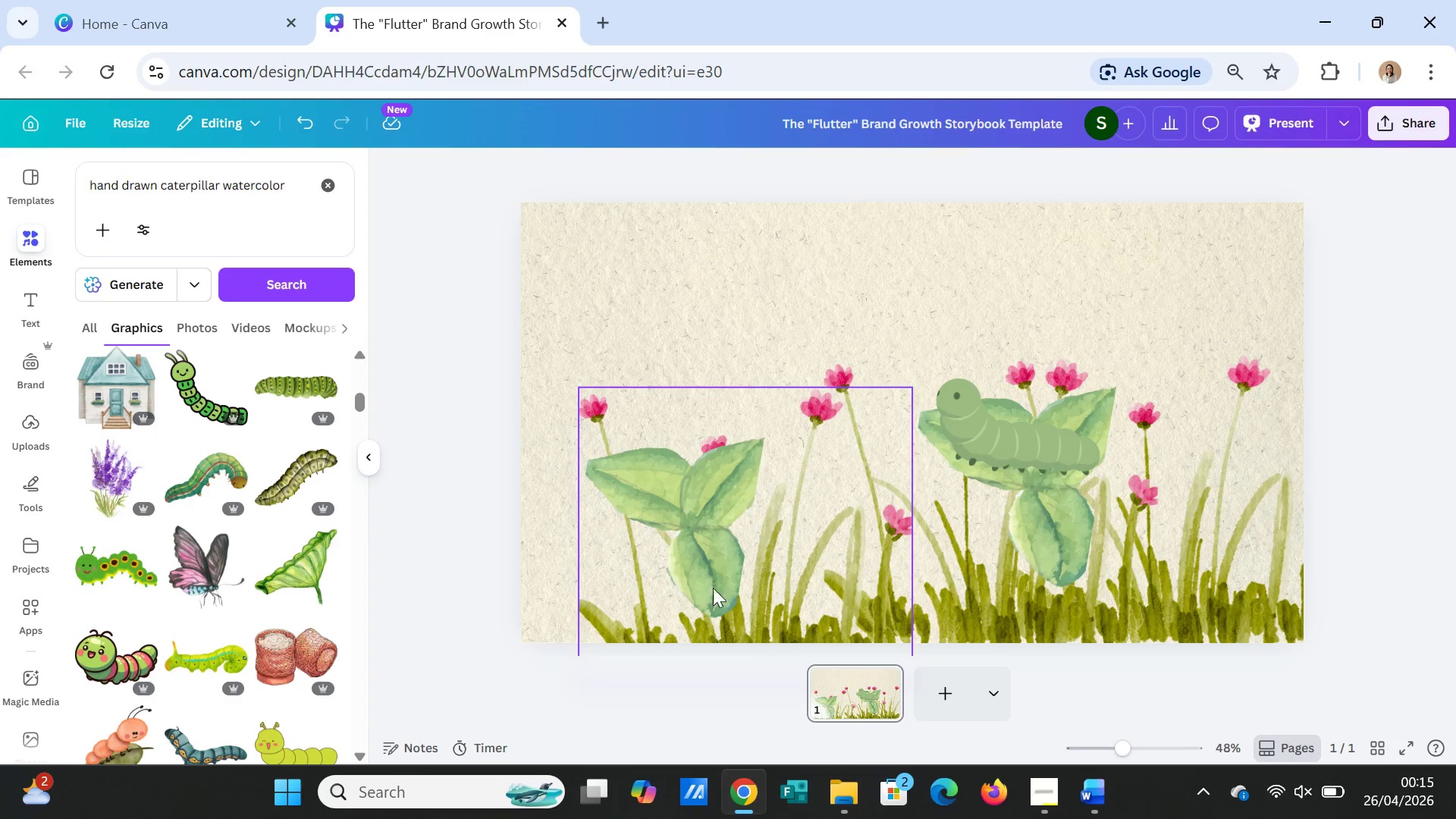 
left_click([685, 567])
 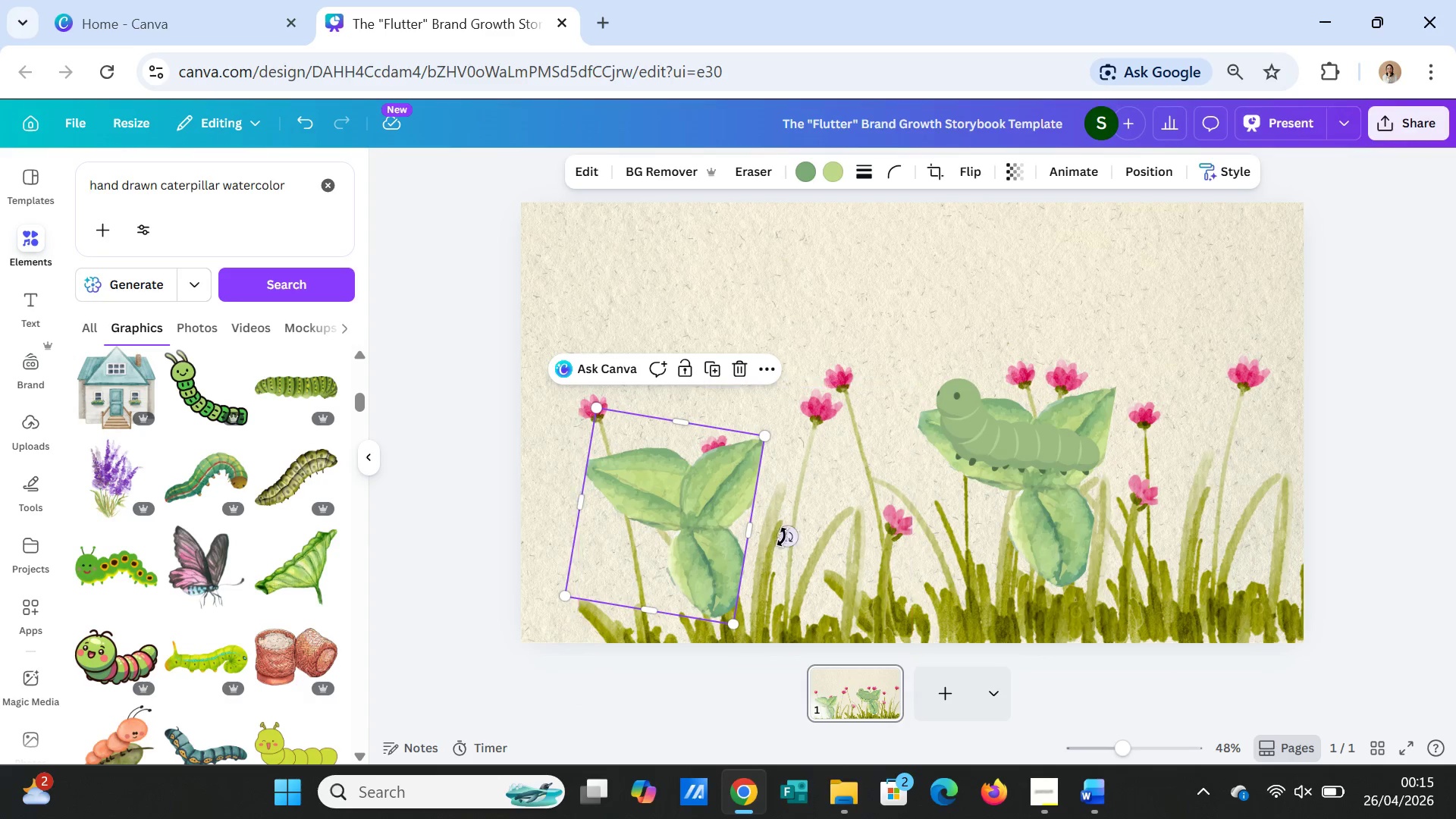 
left_click_drag(start_coordinate=[786, 534], to_coordinate=[779, 408])
 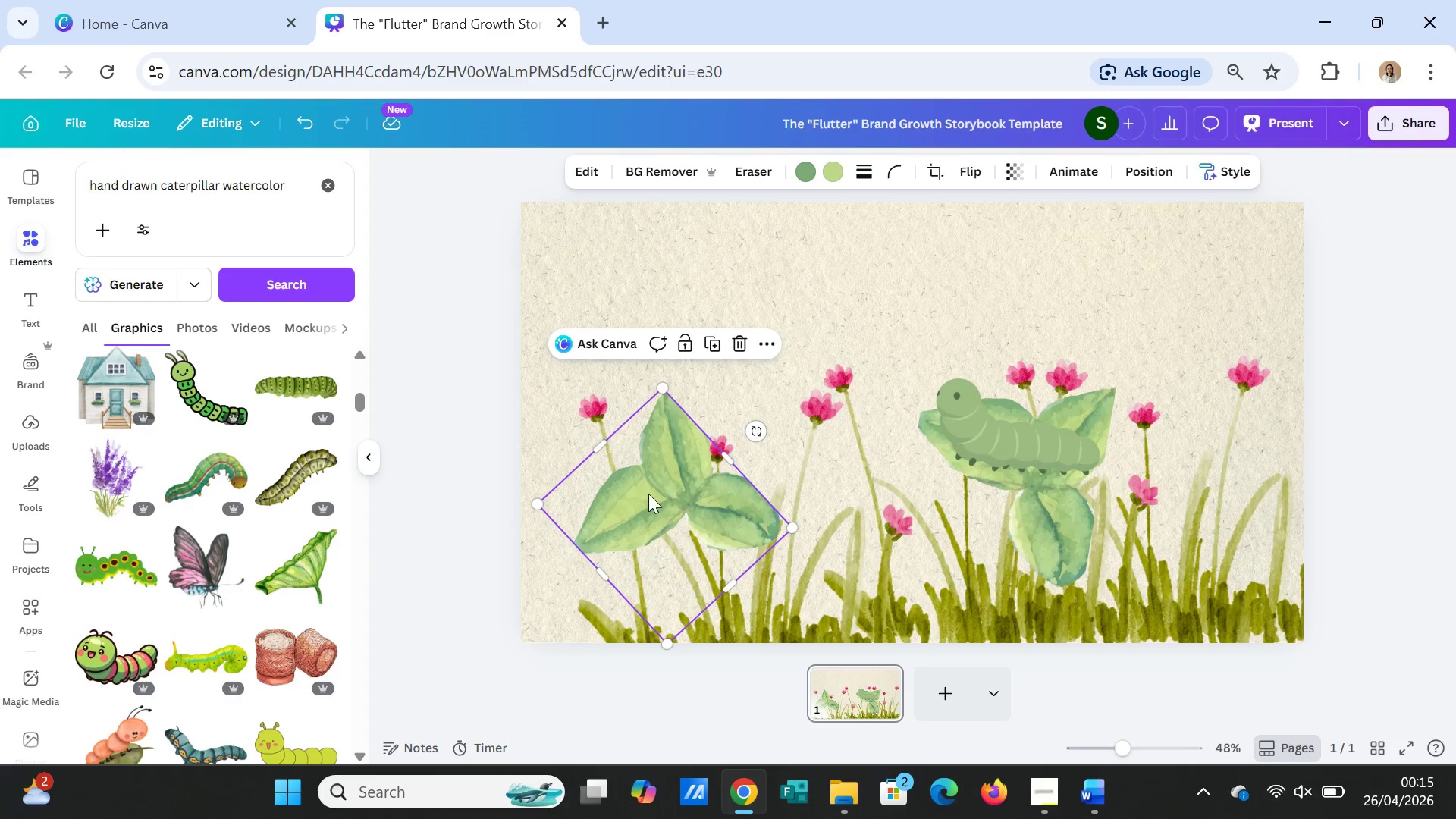 
left_click_drag(start_coordinate=[648, 494], to_coordinate=[654, 510])
 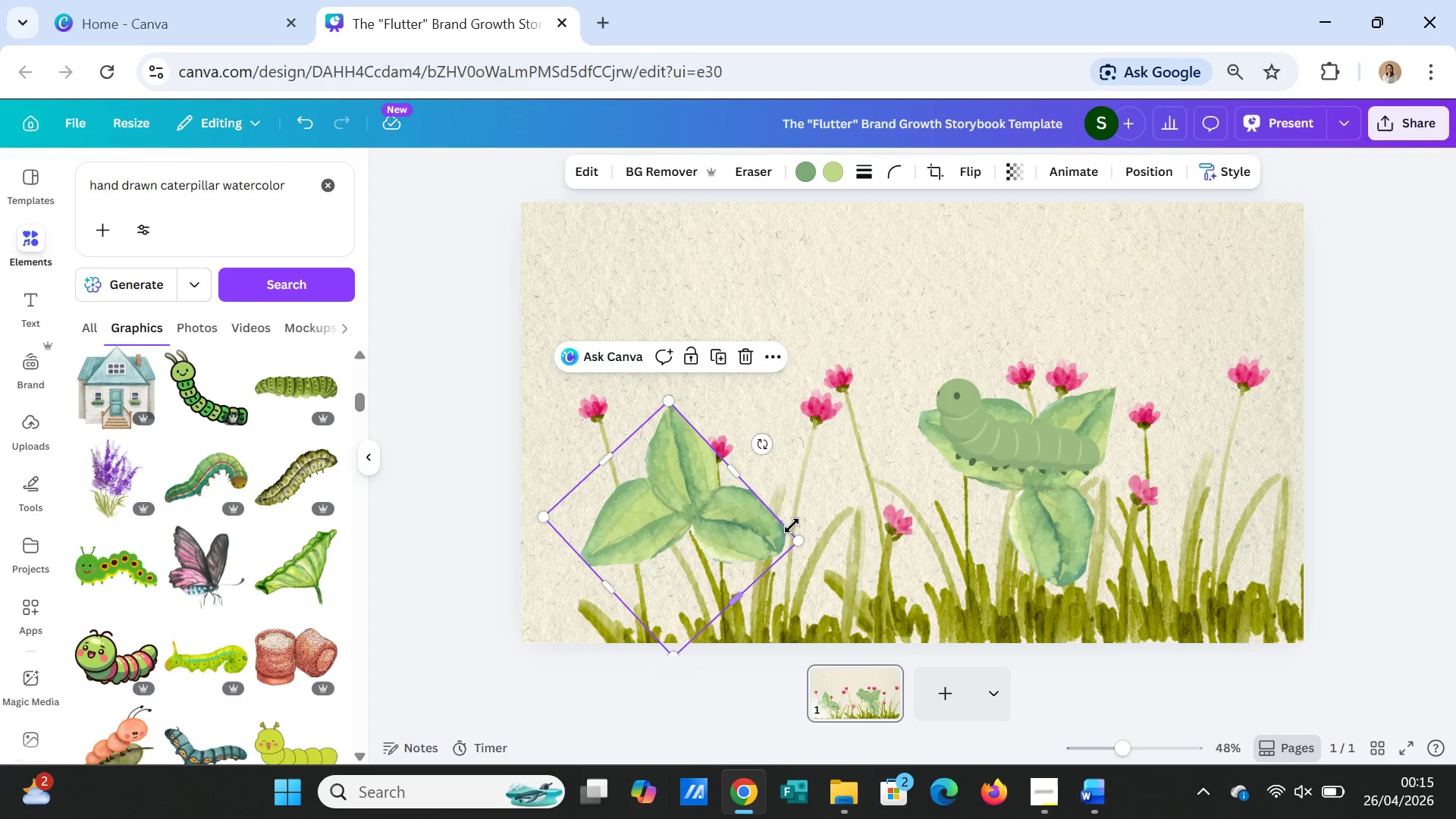 
left_click_drag(start_coordinate=[767, 444], to_coordinate=[749, 414])
 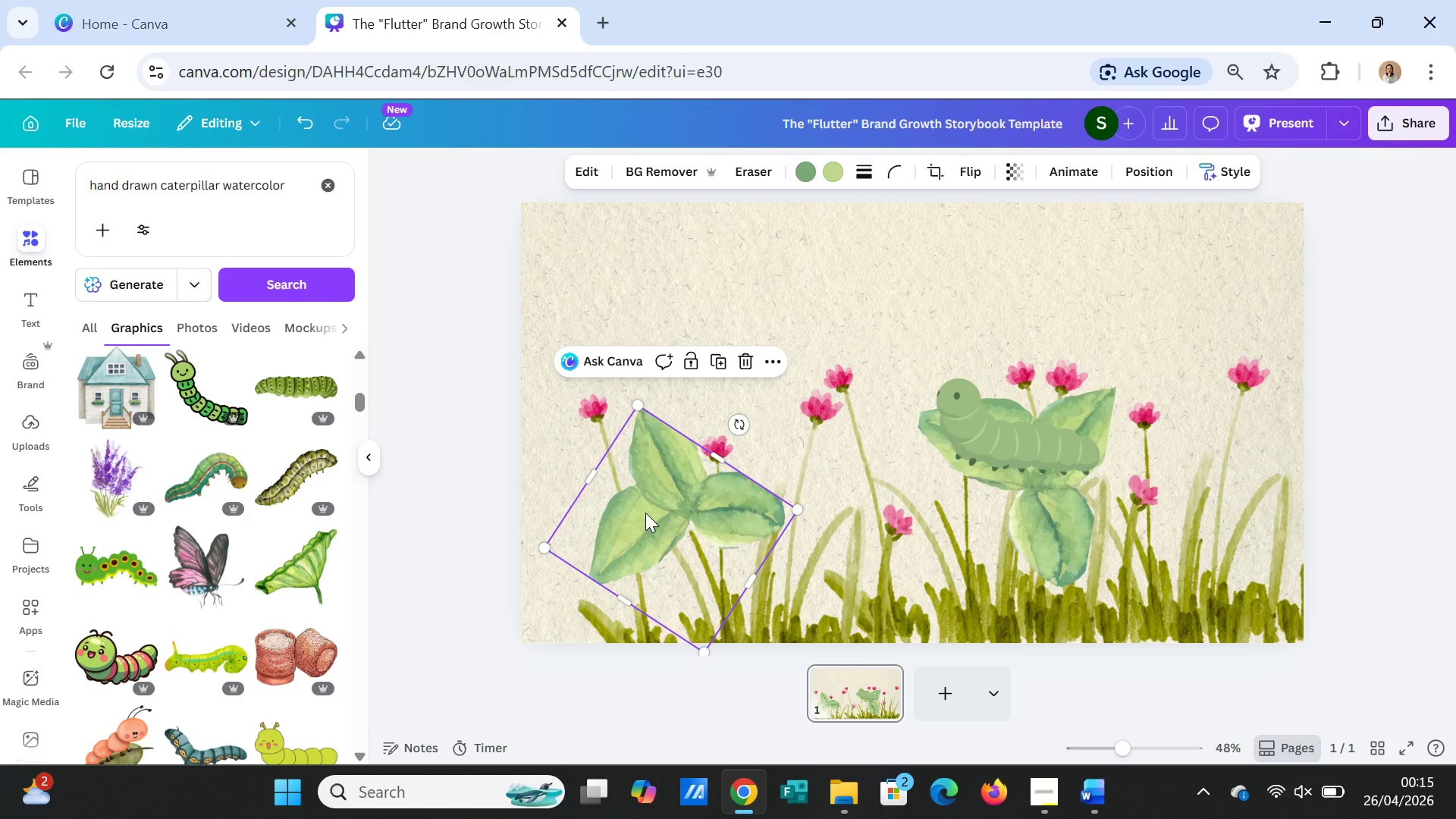 
left_click_drag(start_coordinate=[646, 512], to_coordinate=[645, 522])
 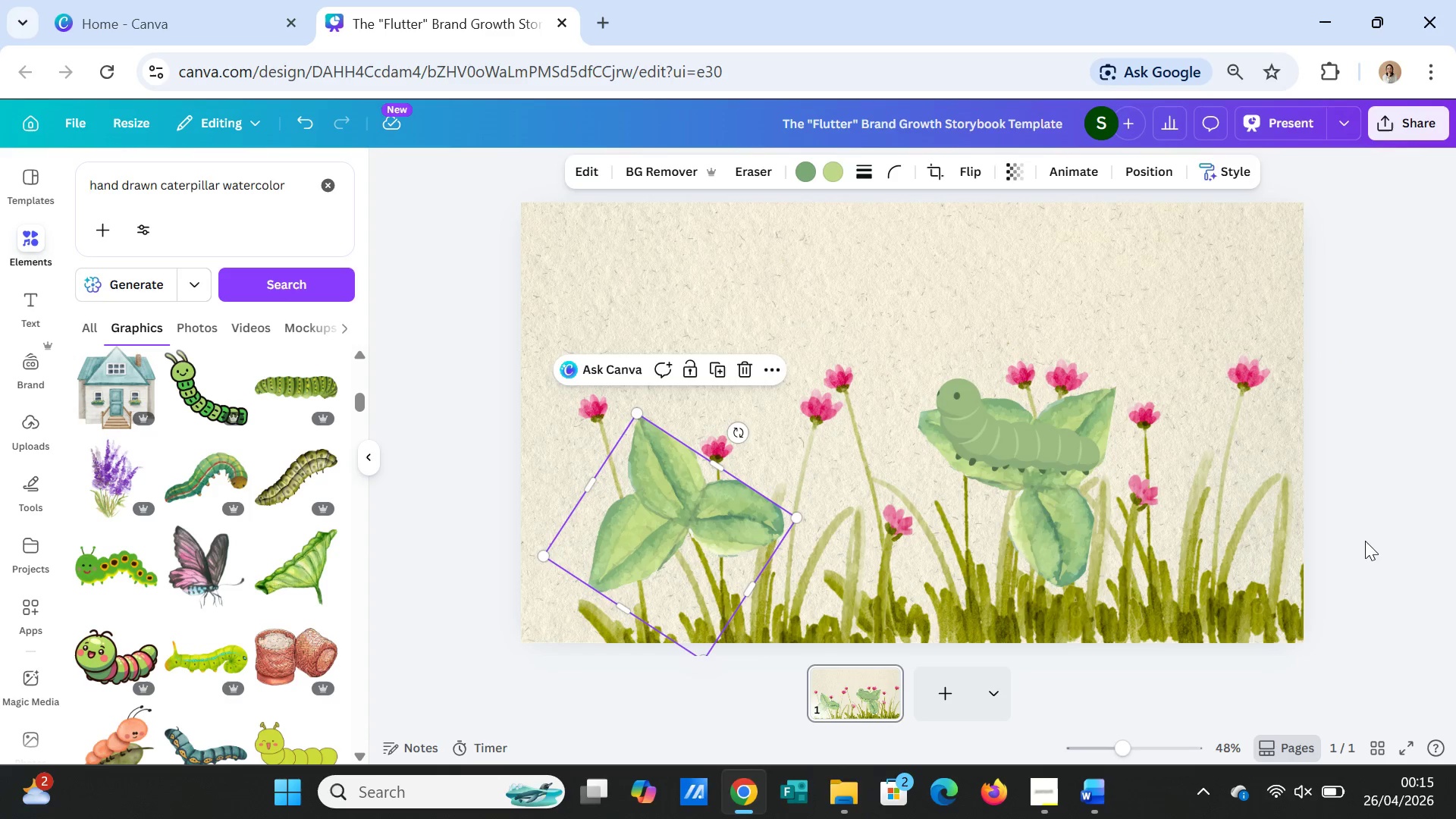 
left_click([1367, 538])
 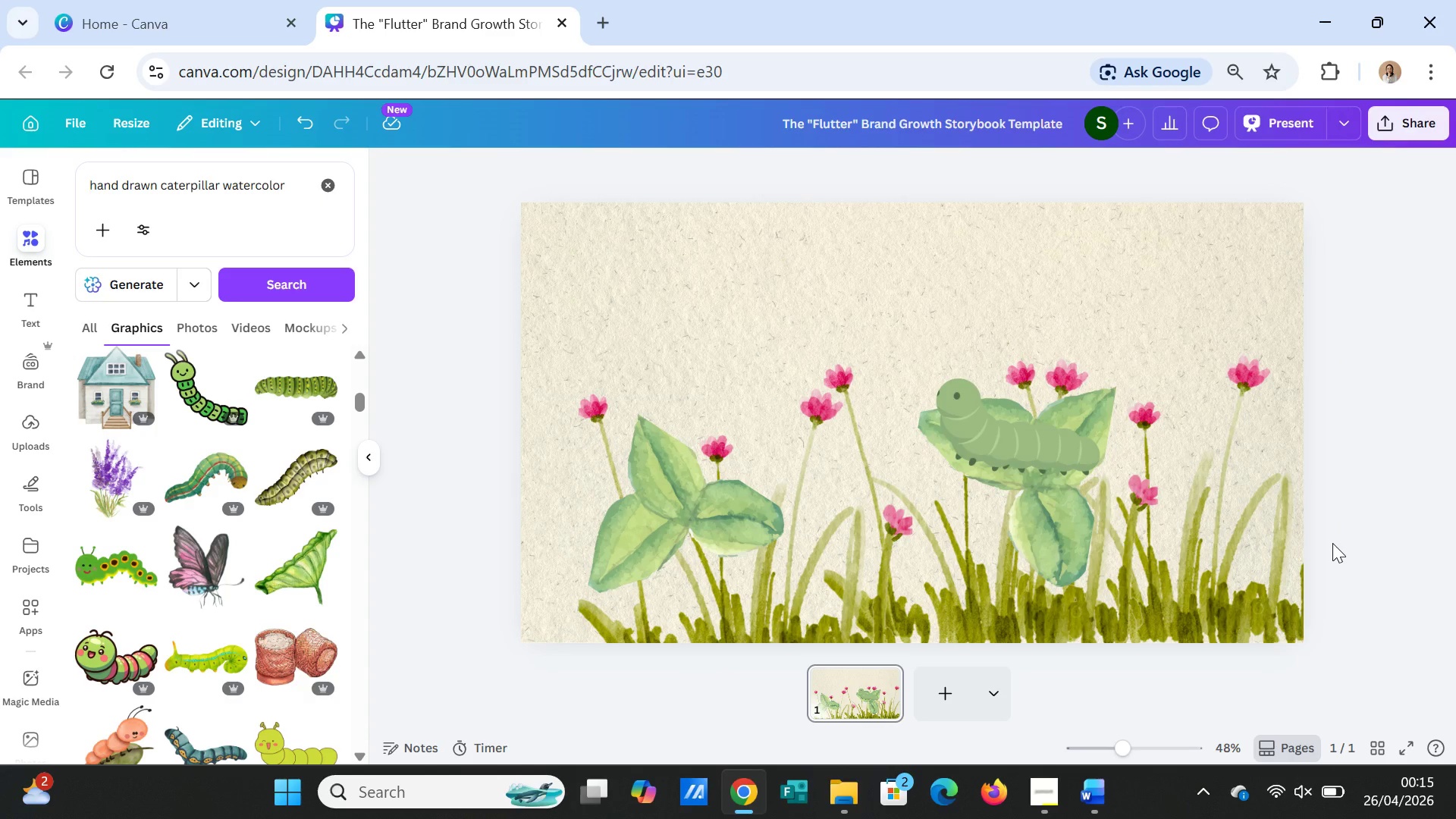 
wait(6.23)
 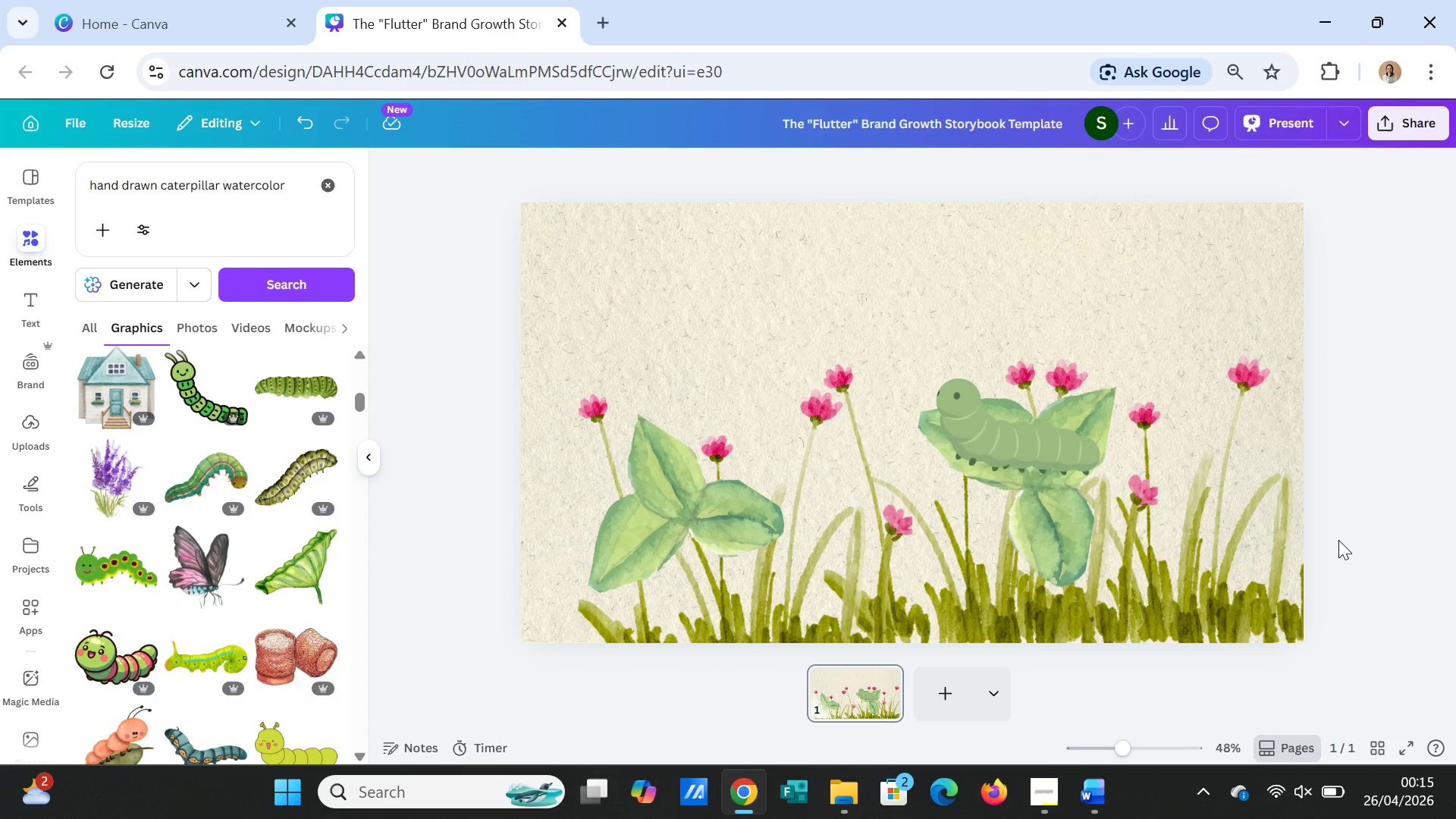 
left_click([652, 627])
 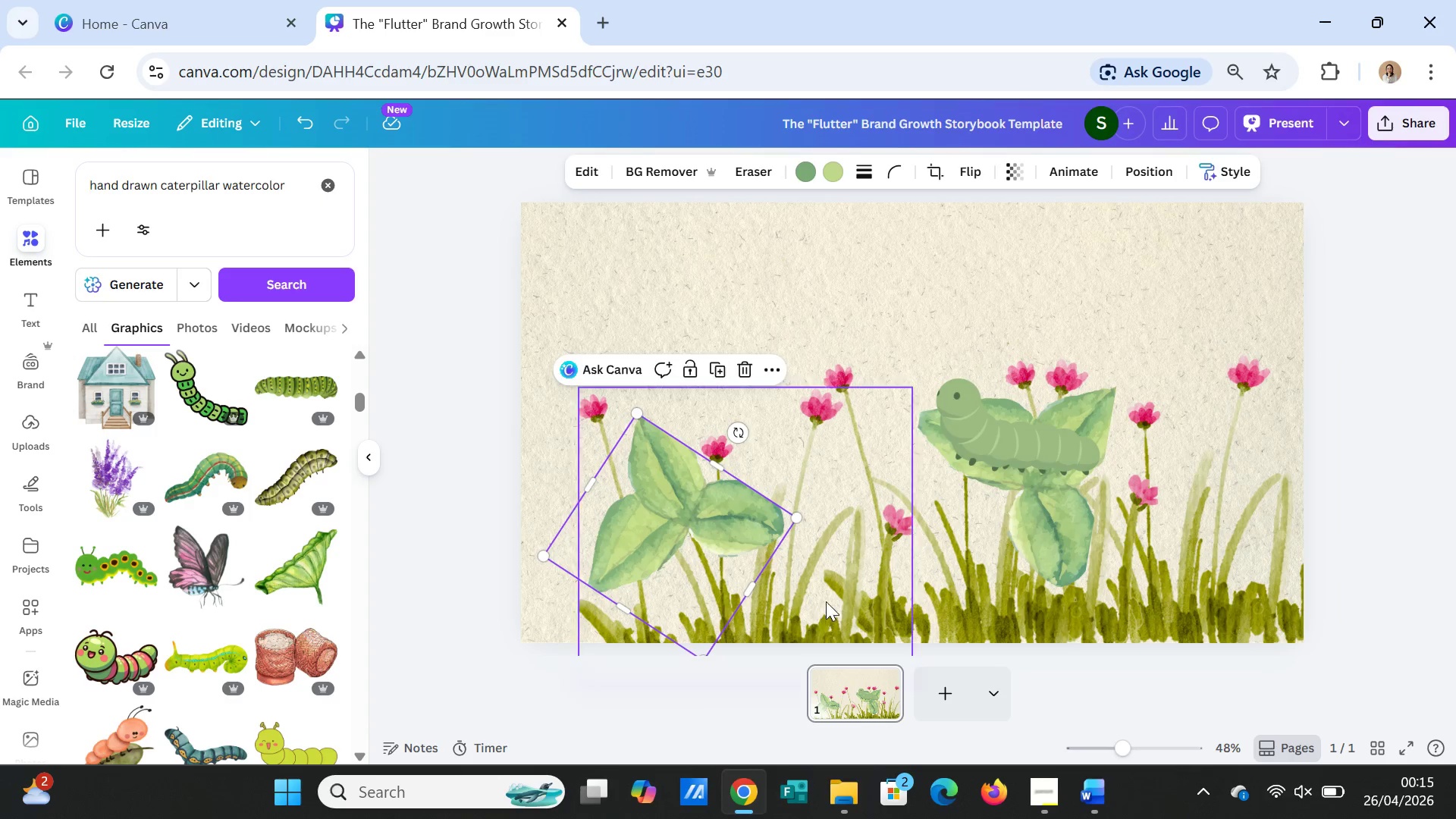 
left_click([826, 601])
 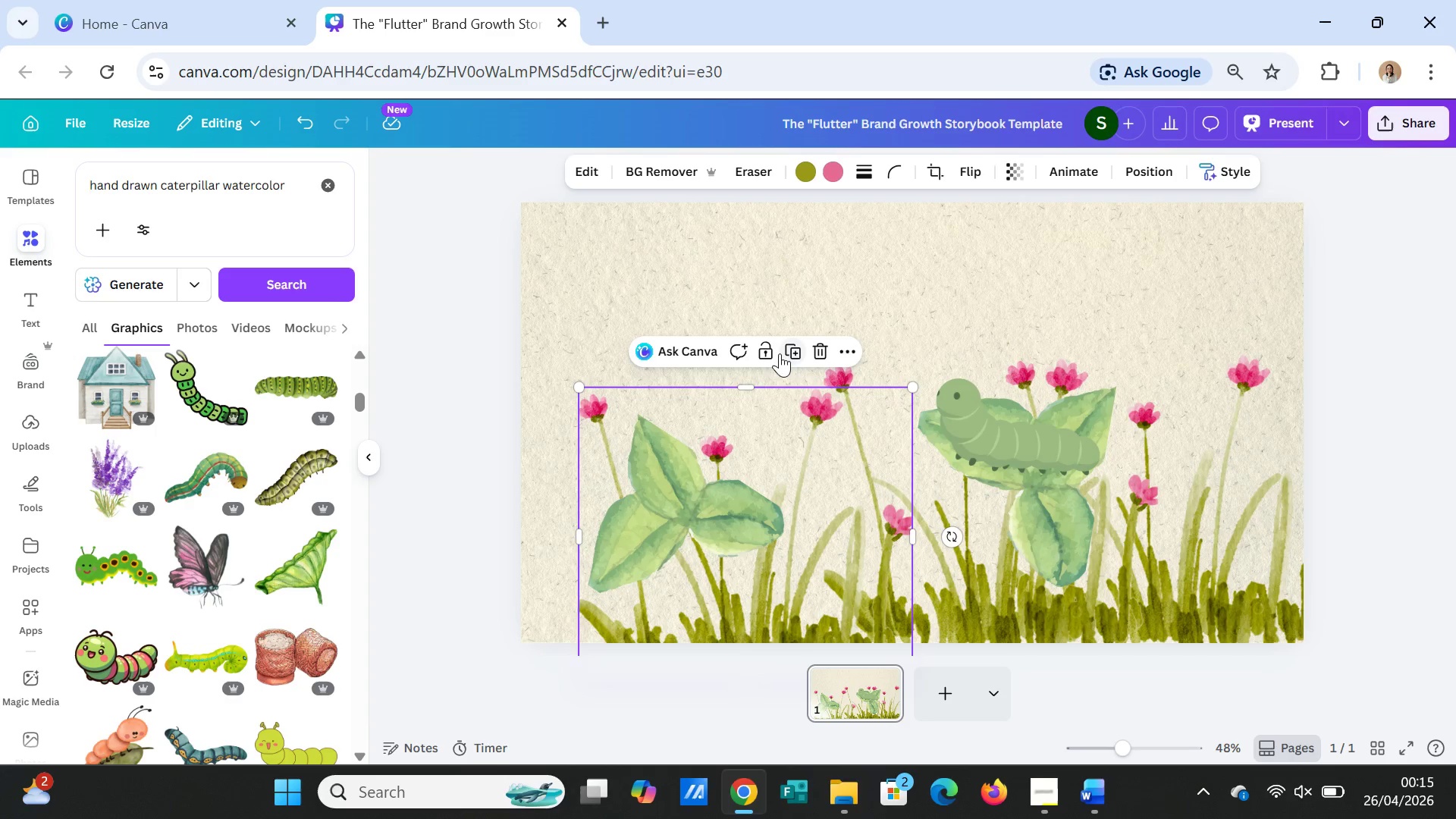 
left_click([792, 348])
 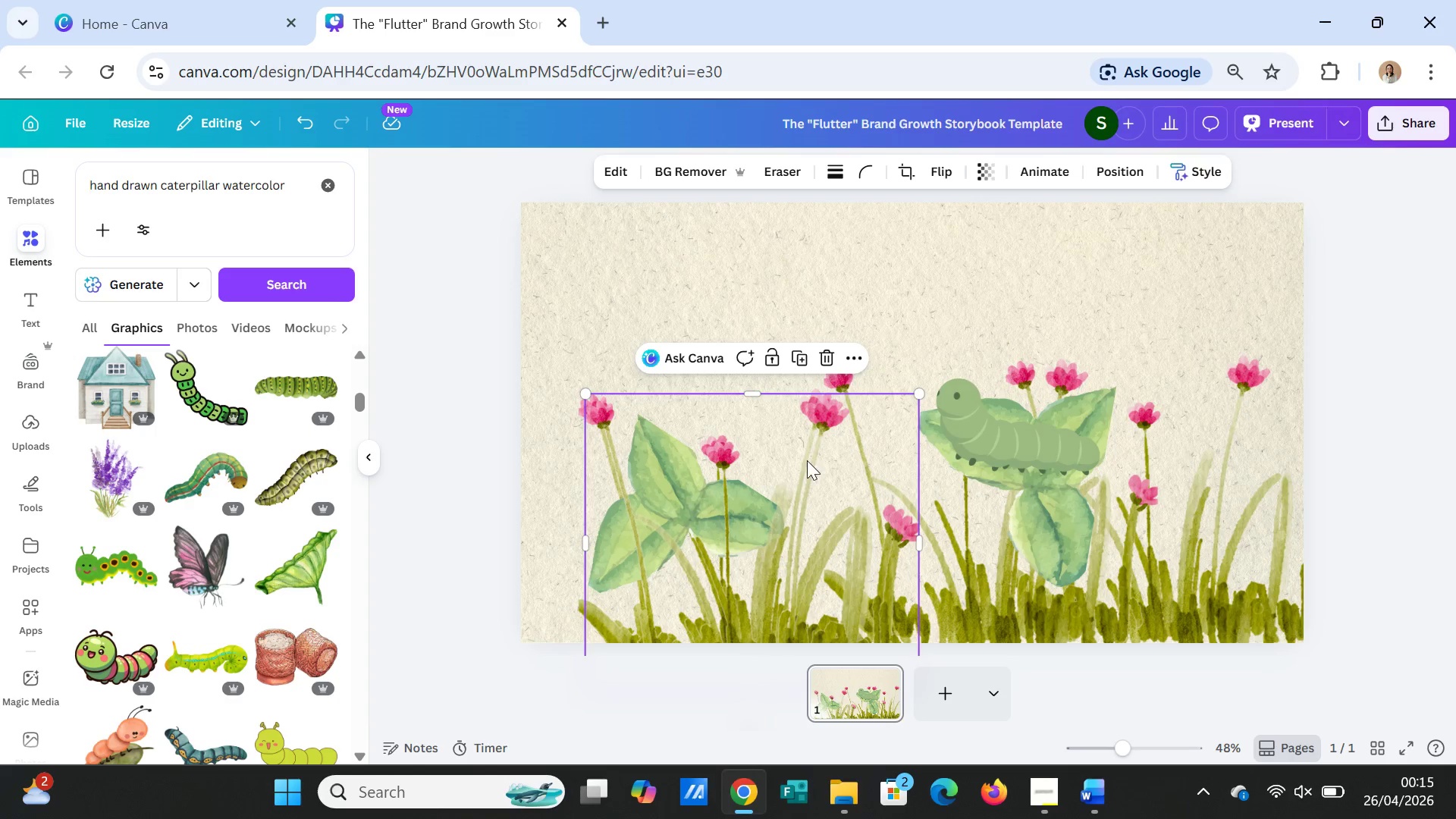 
left_click_drag(start_coordinate=[807, 460], to_coordinate=[604, 488])
 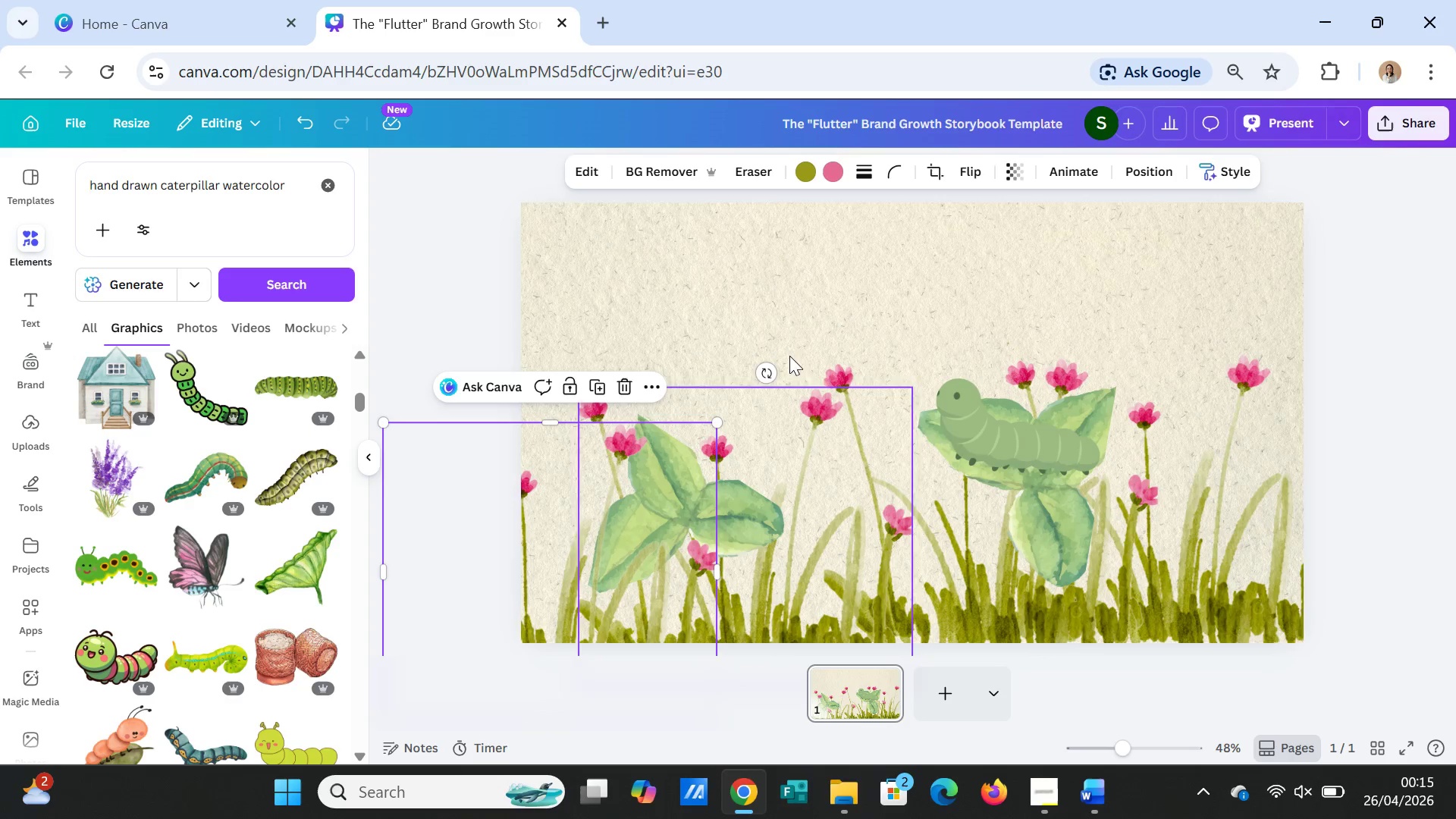 
left_click([786, 293])
 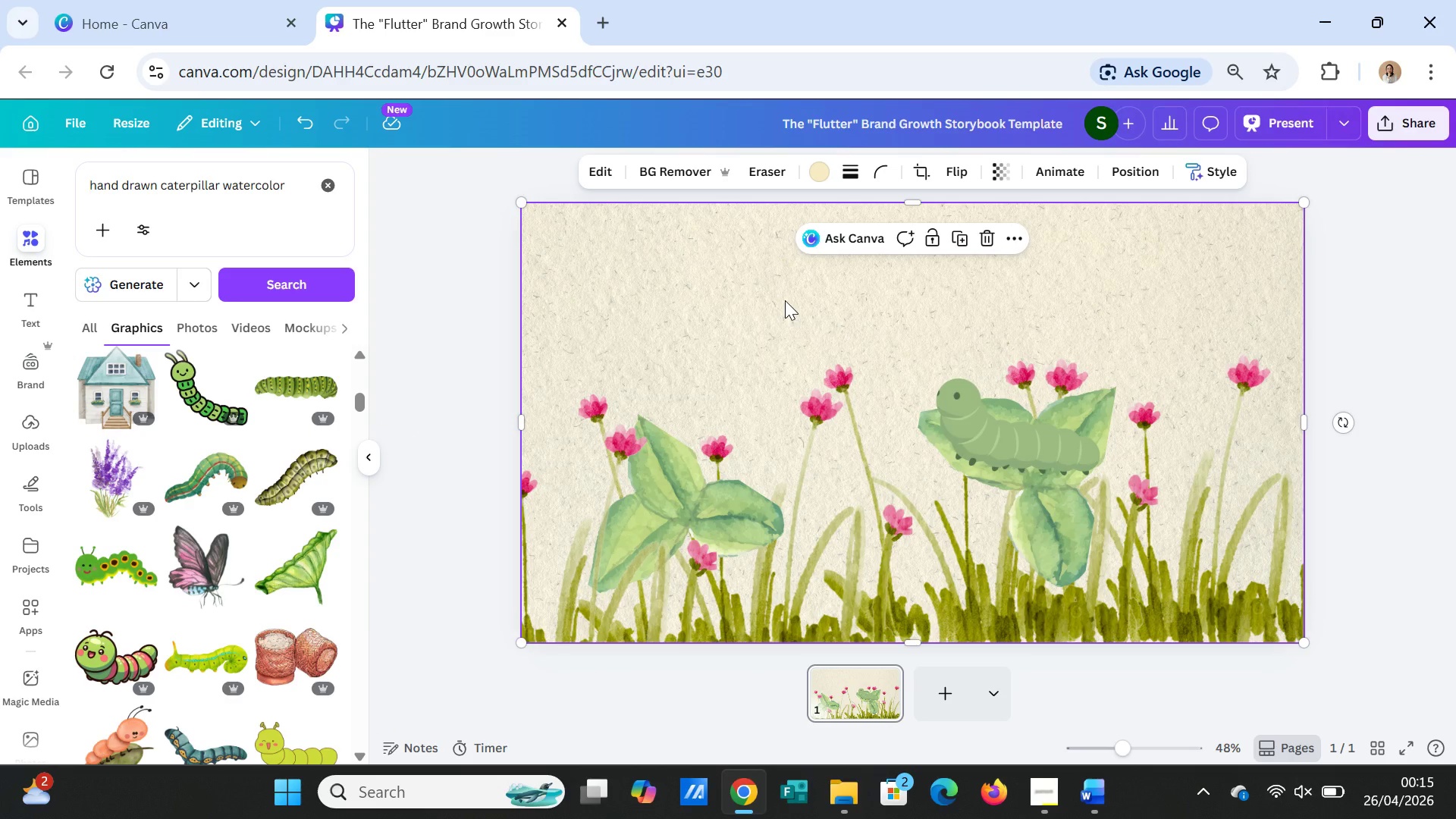 
wait(5.95)
 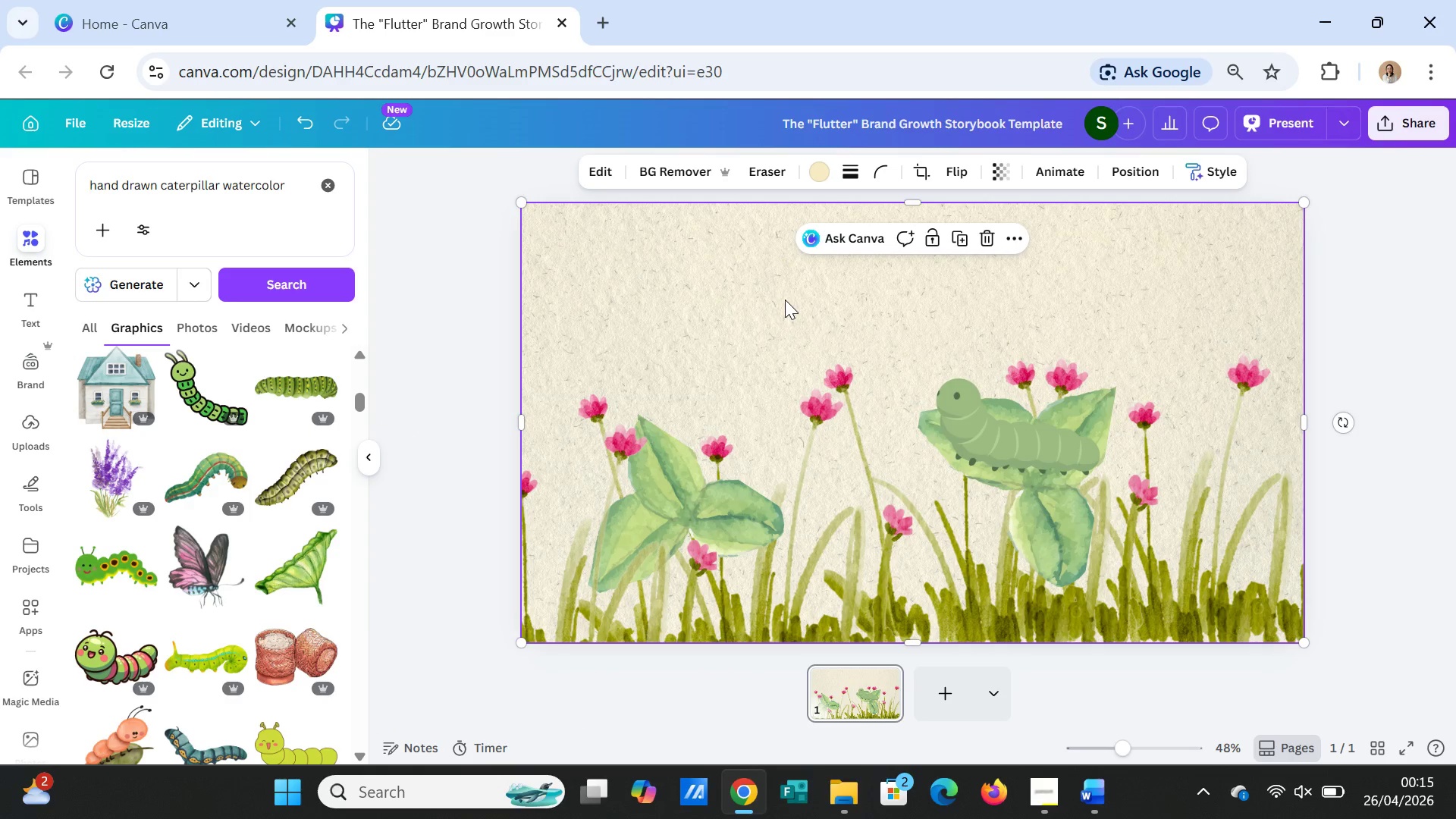 
left_click([1386, 515])
 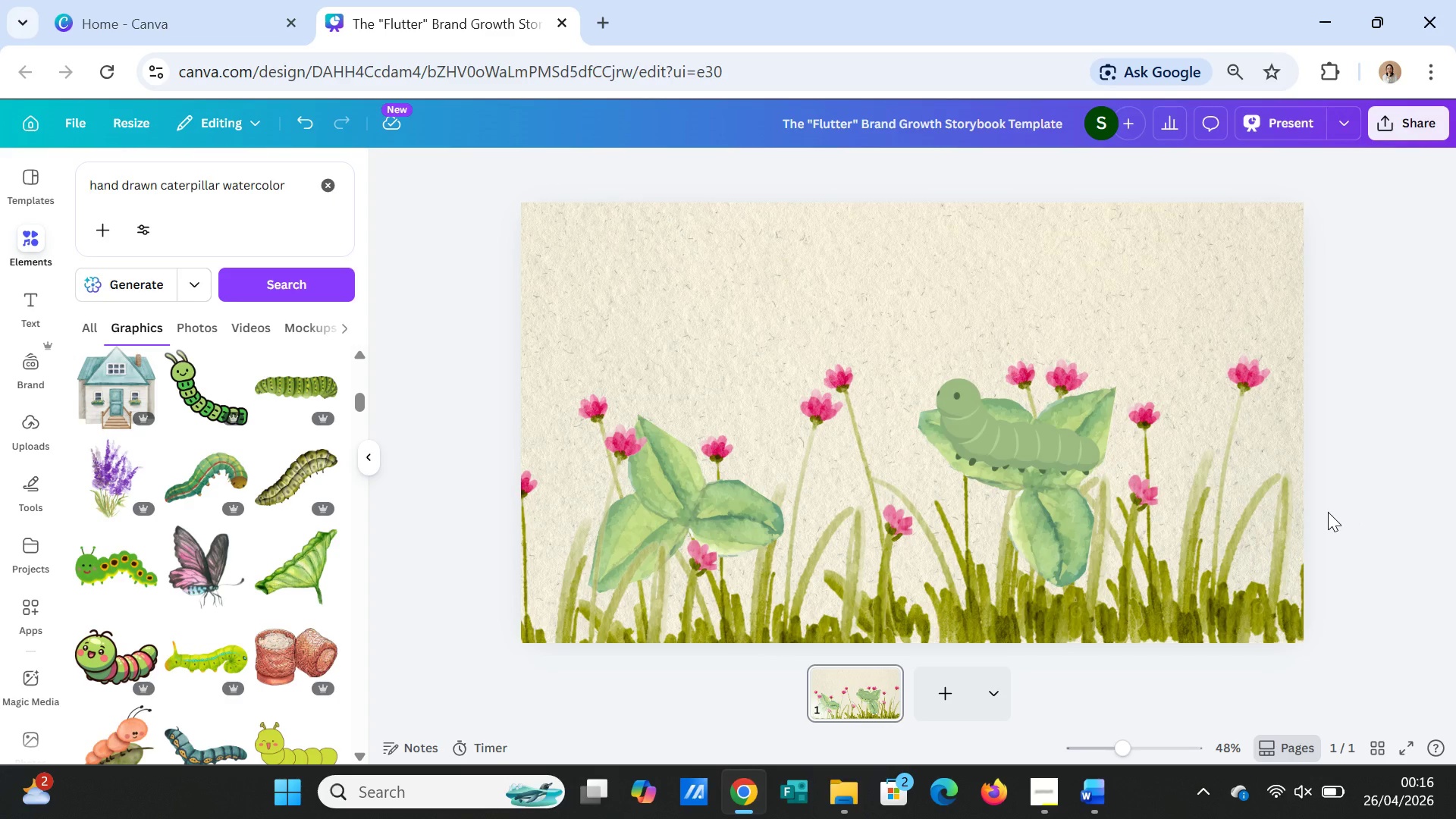 
wait(30.55)
 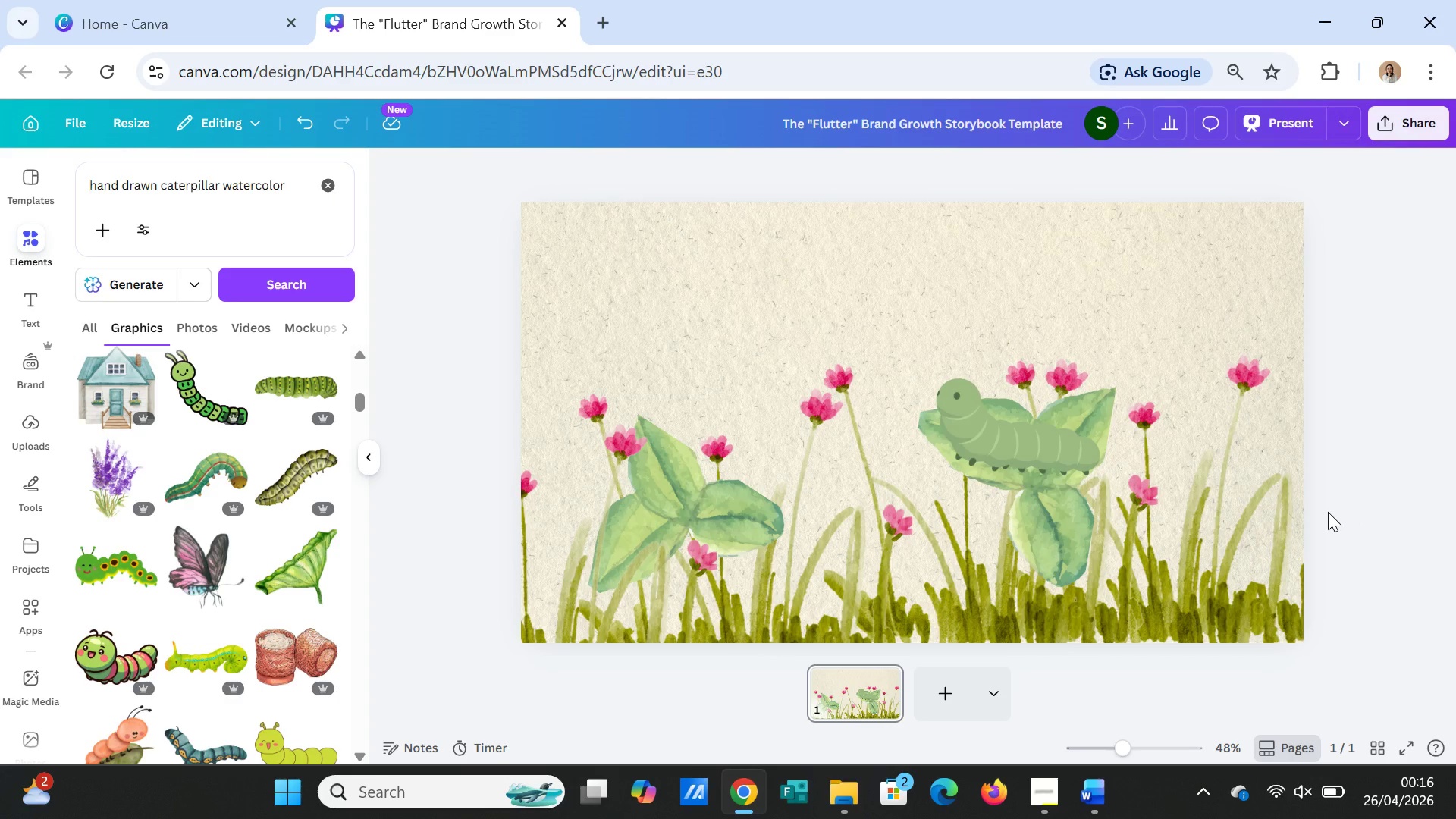 
left_click([34, 298])
 